 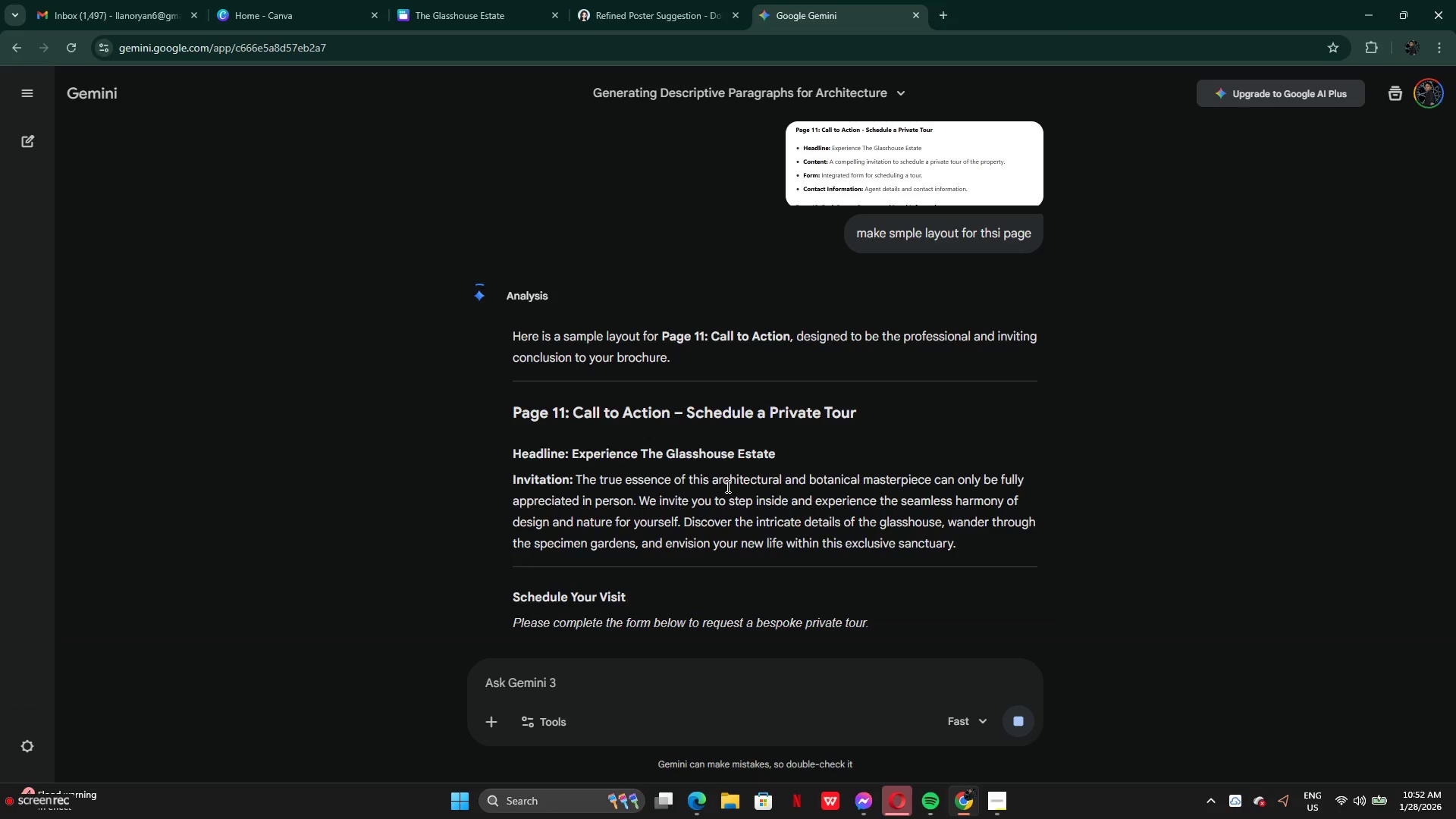 
scroll: coordinate [849, 492], scroll_direction: down, amount: 4.0
 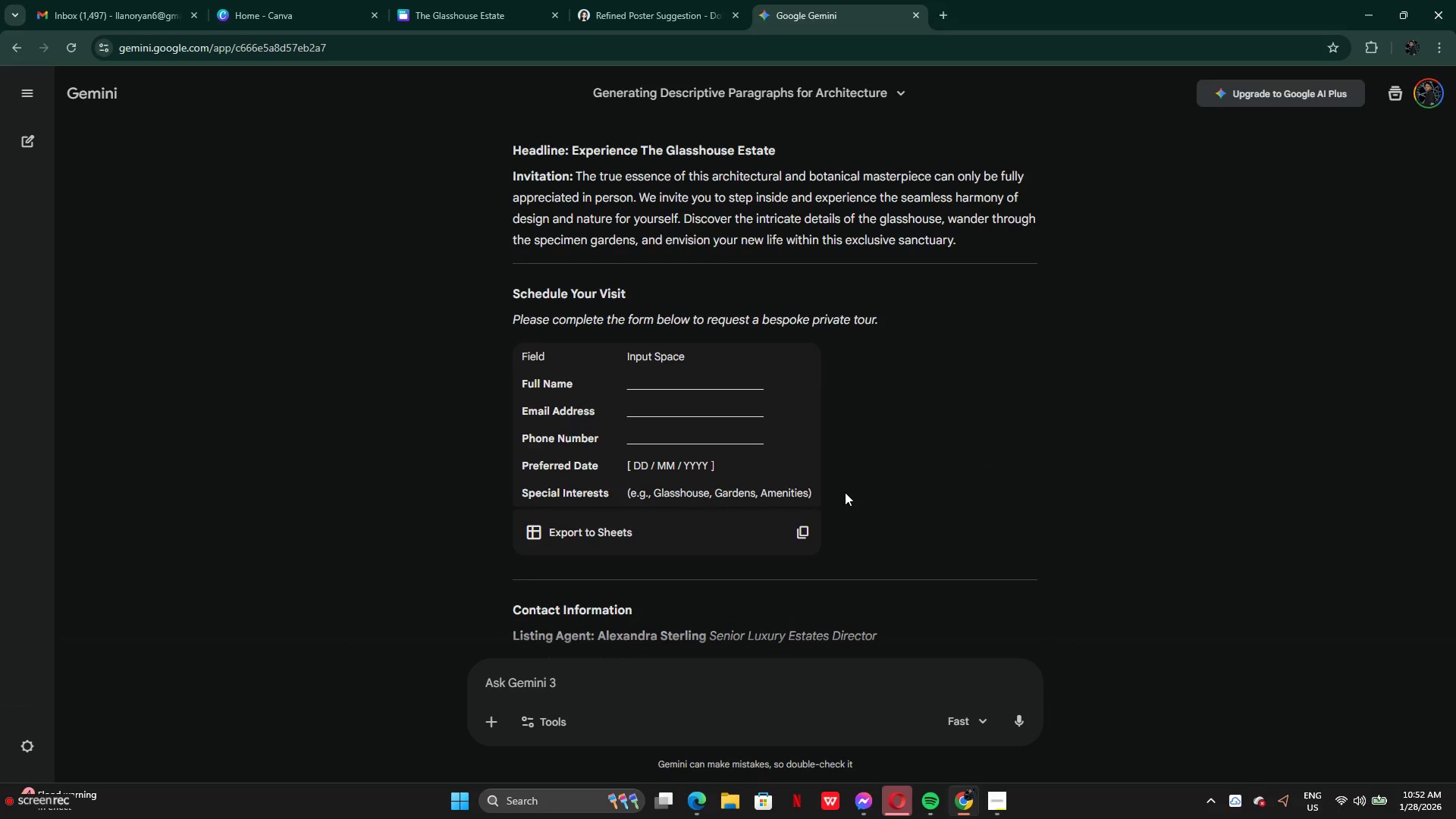 
scroll: coordinate [844, 490], scroll_direction: up, amount: 3.0
 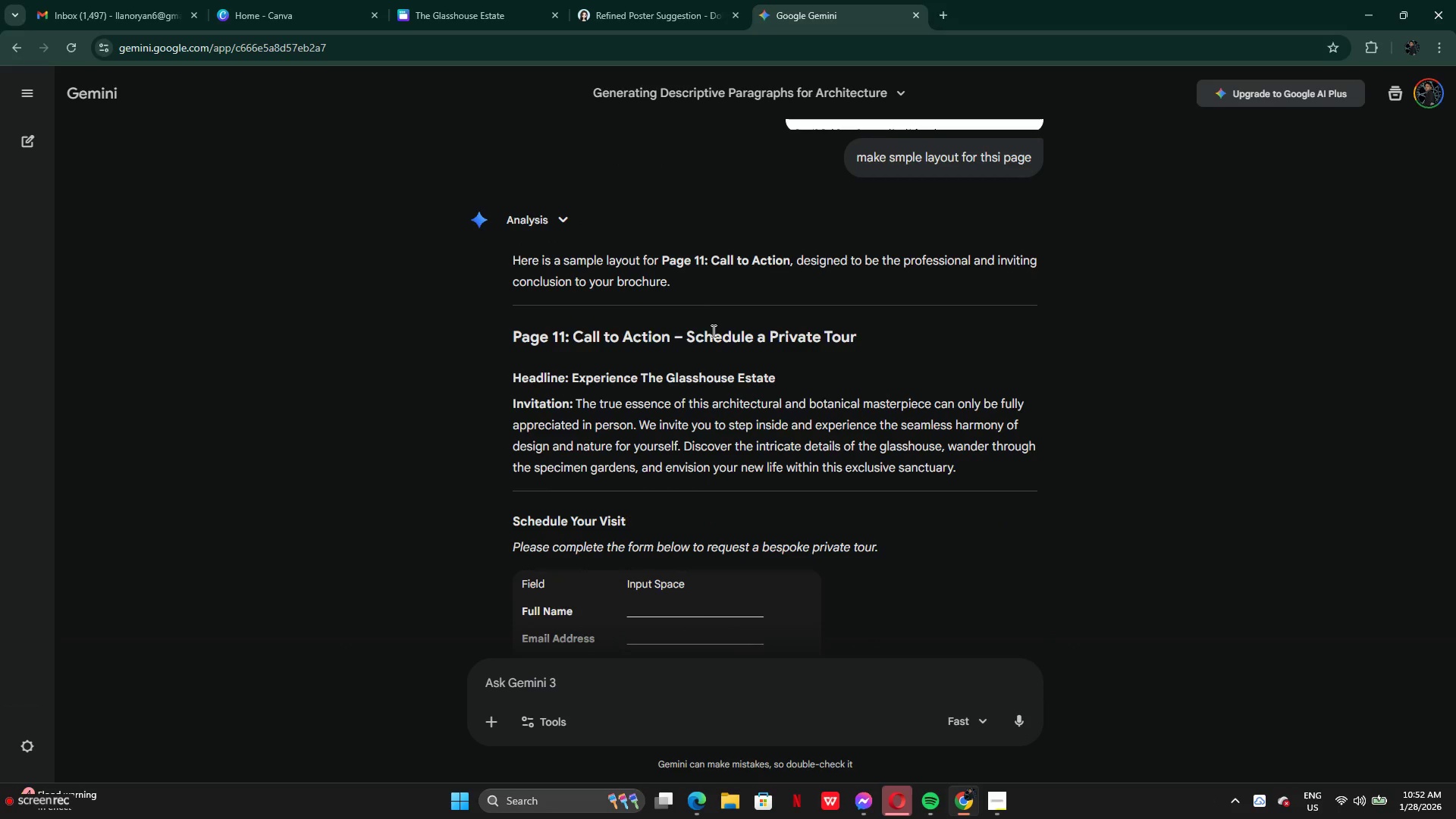 
wait(5.6)
 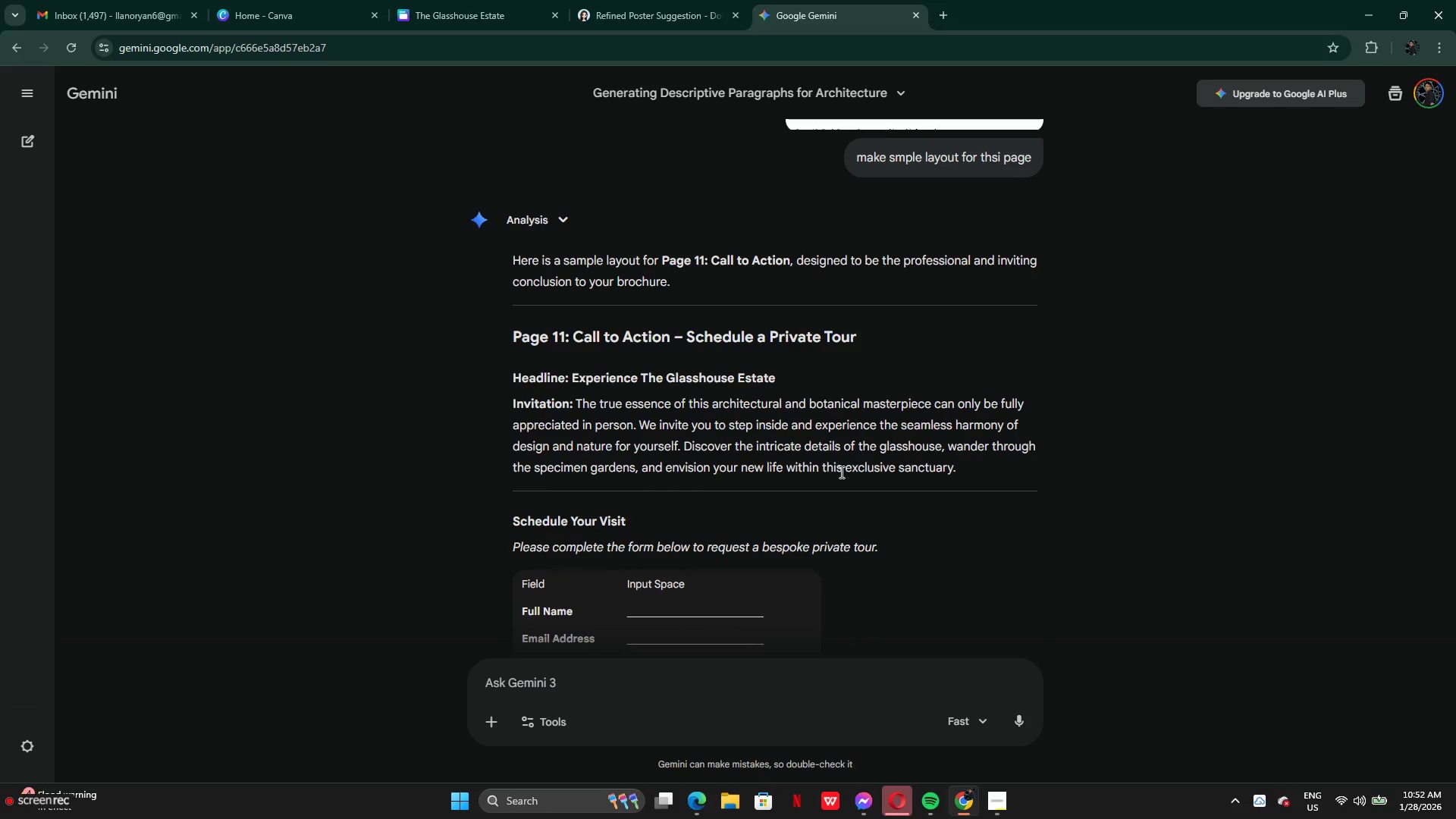 
left_click_drag(start_coordinate=[686, 341], to_coordinate=[890, 330])
 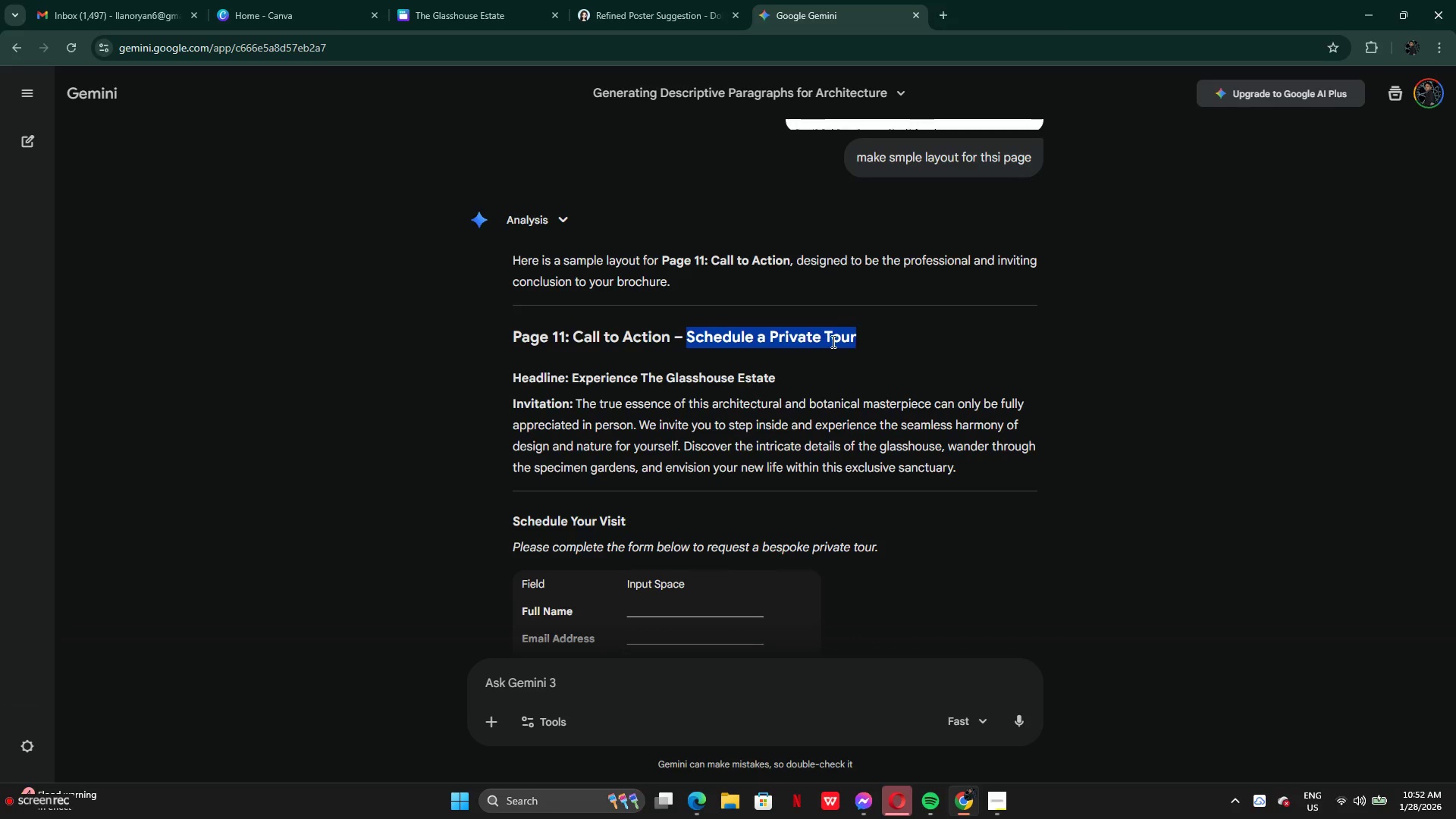 
left_click([778, 368])
 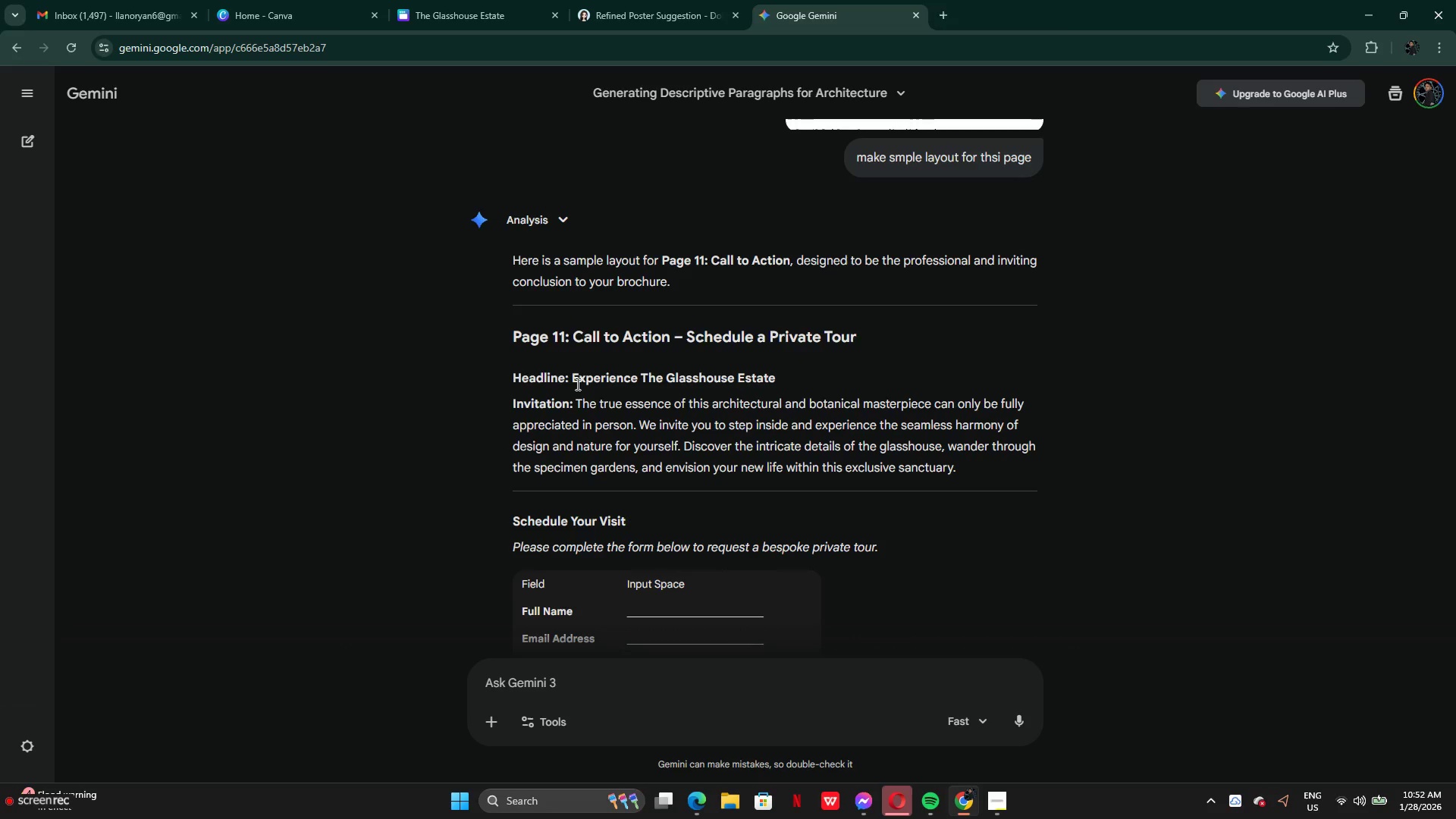 
left_click_drag(start_coordinate=[576, 379], to_coordinate=[811, 372])
 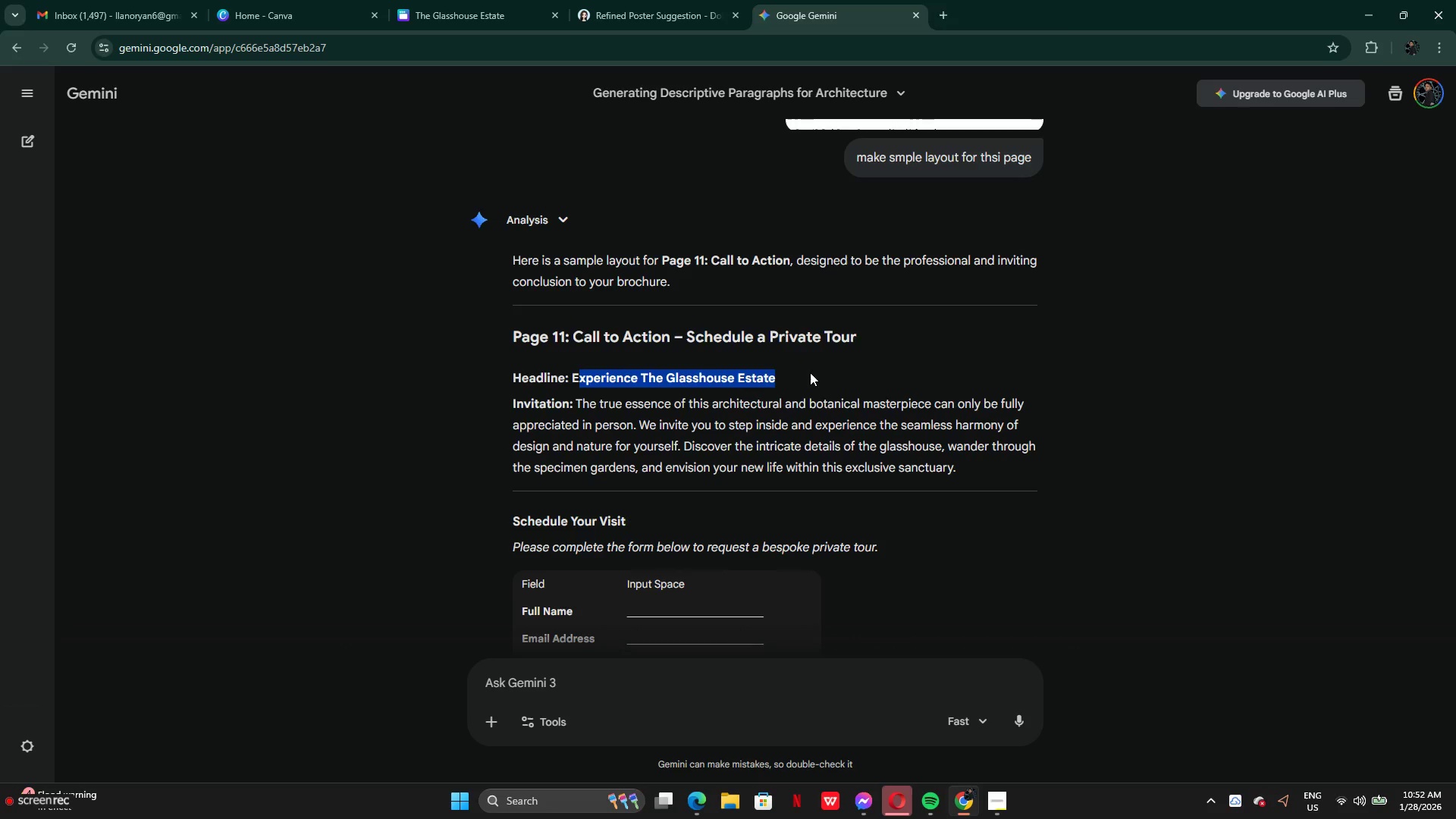 
key(Control+C)
 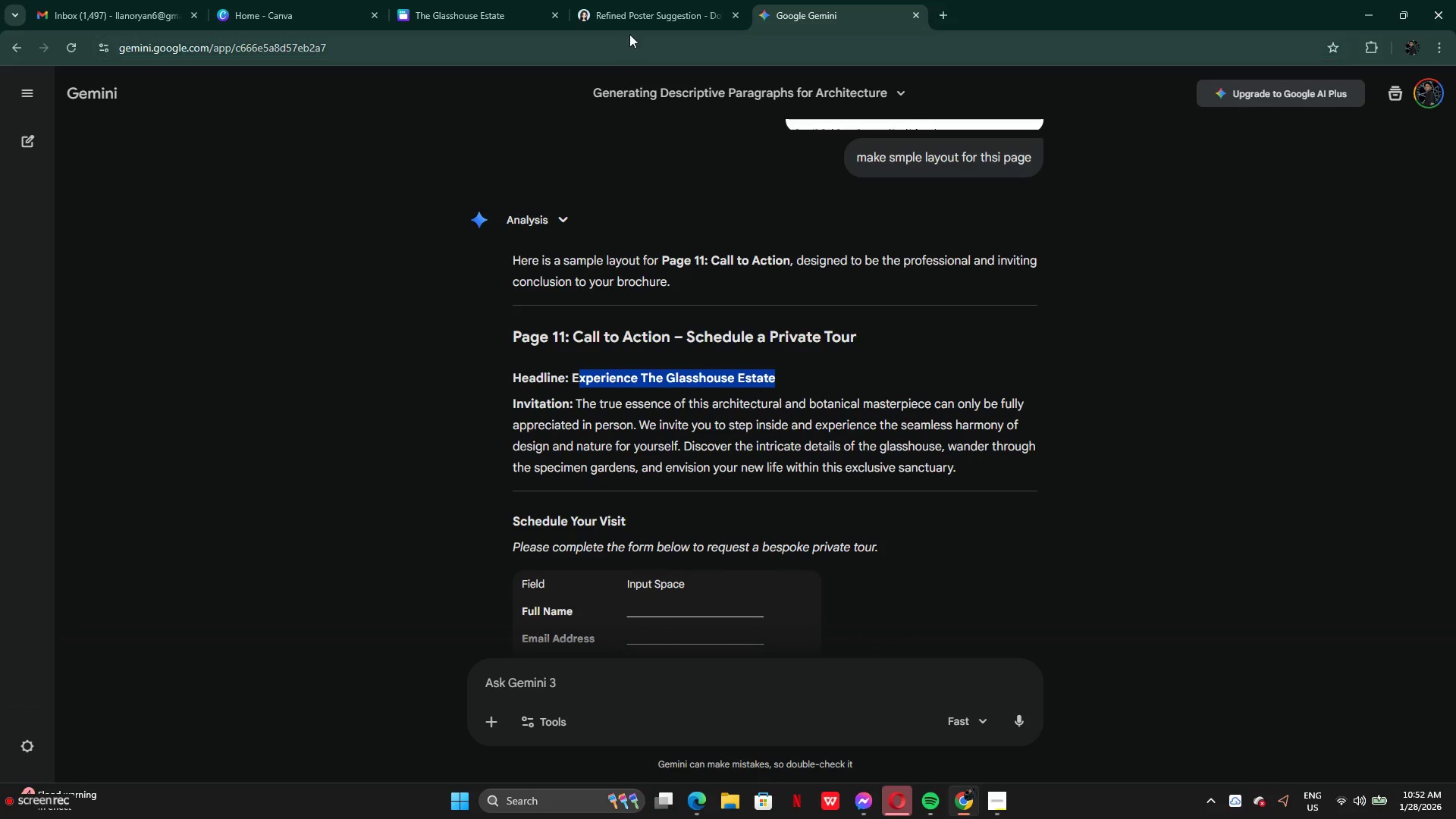 
left_click([626, 22])
 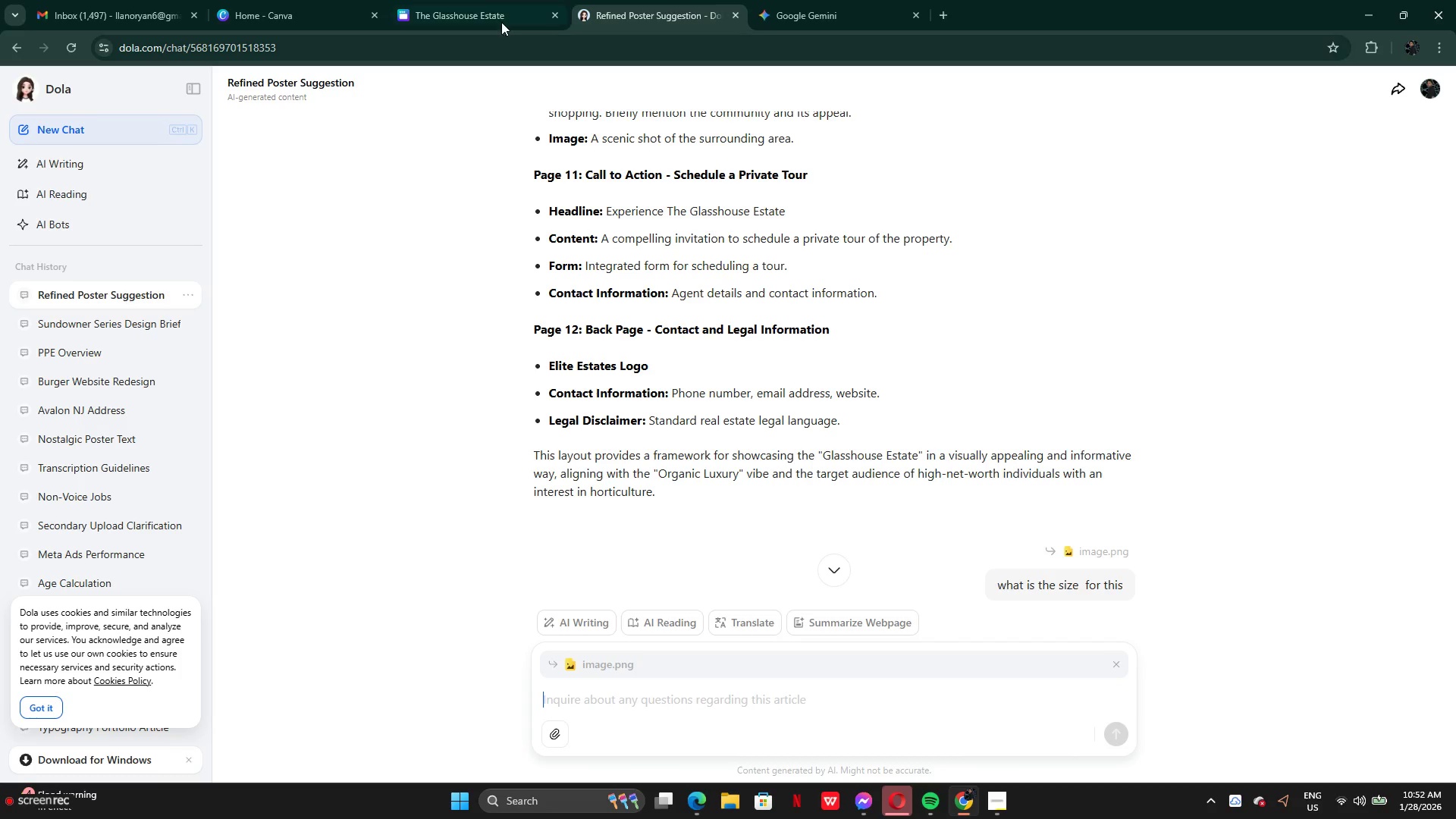 
left_click([497, 19])
 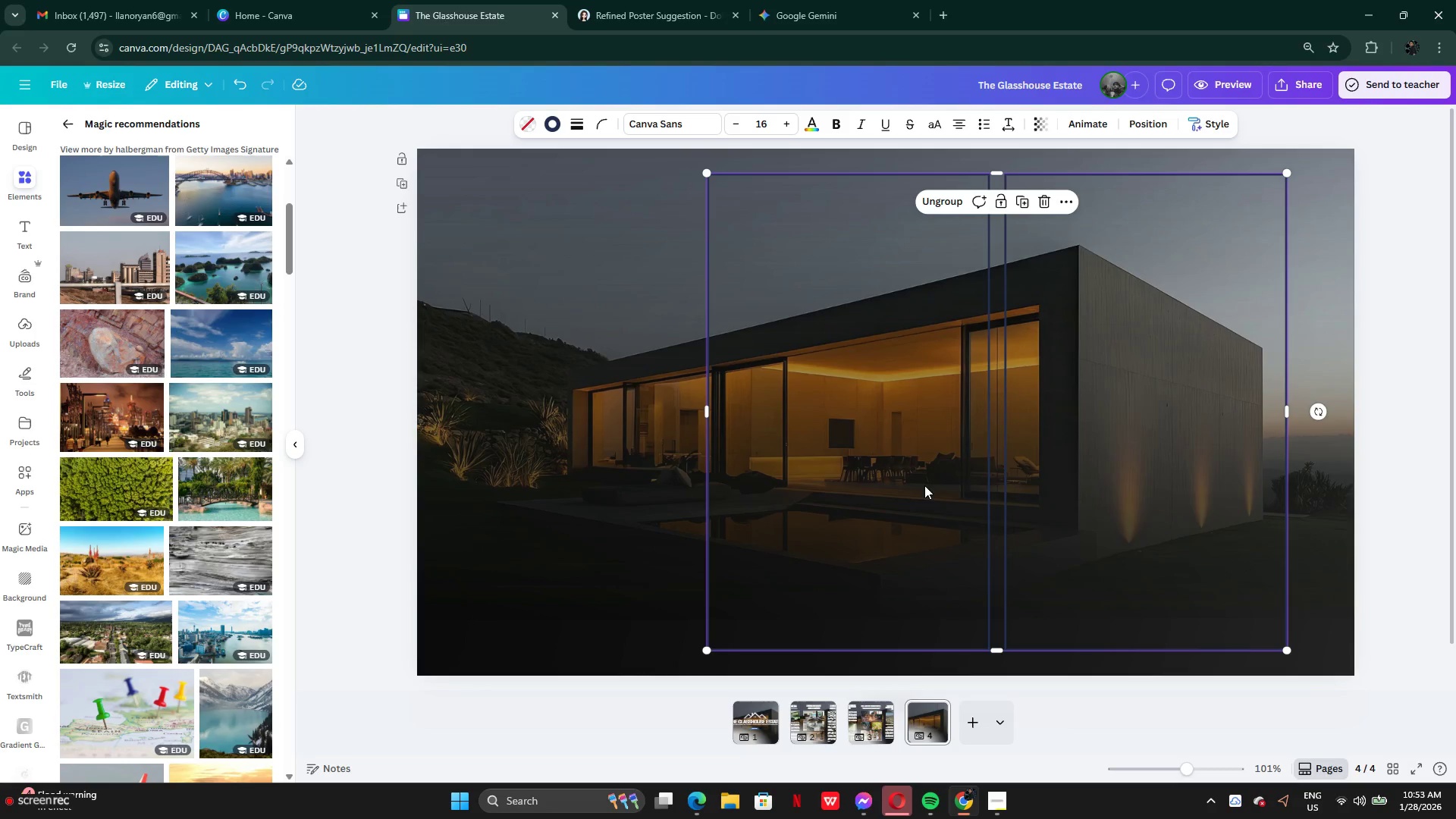 
left_click([910, 474])
 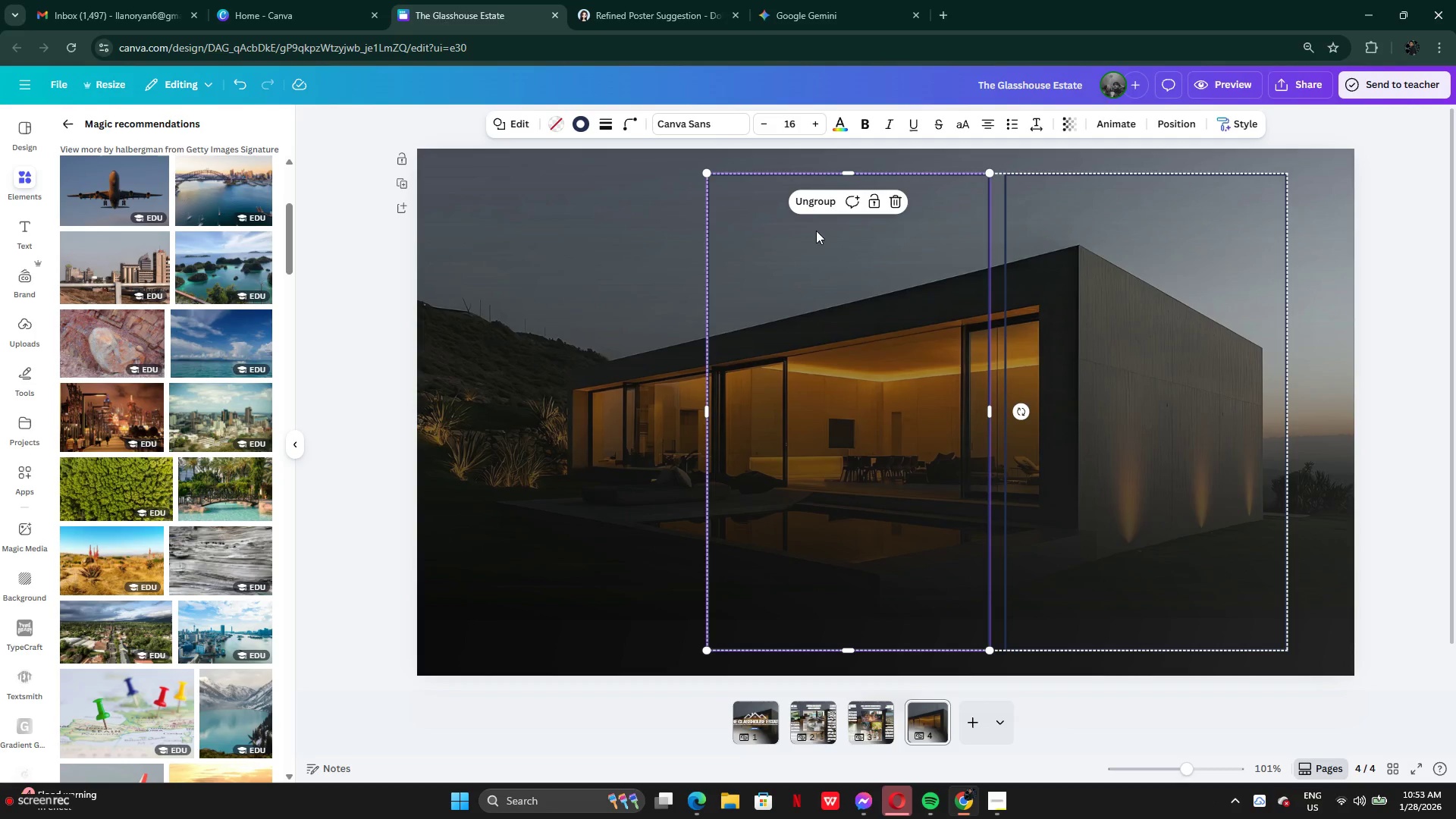 
left_click([810, 204])
 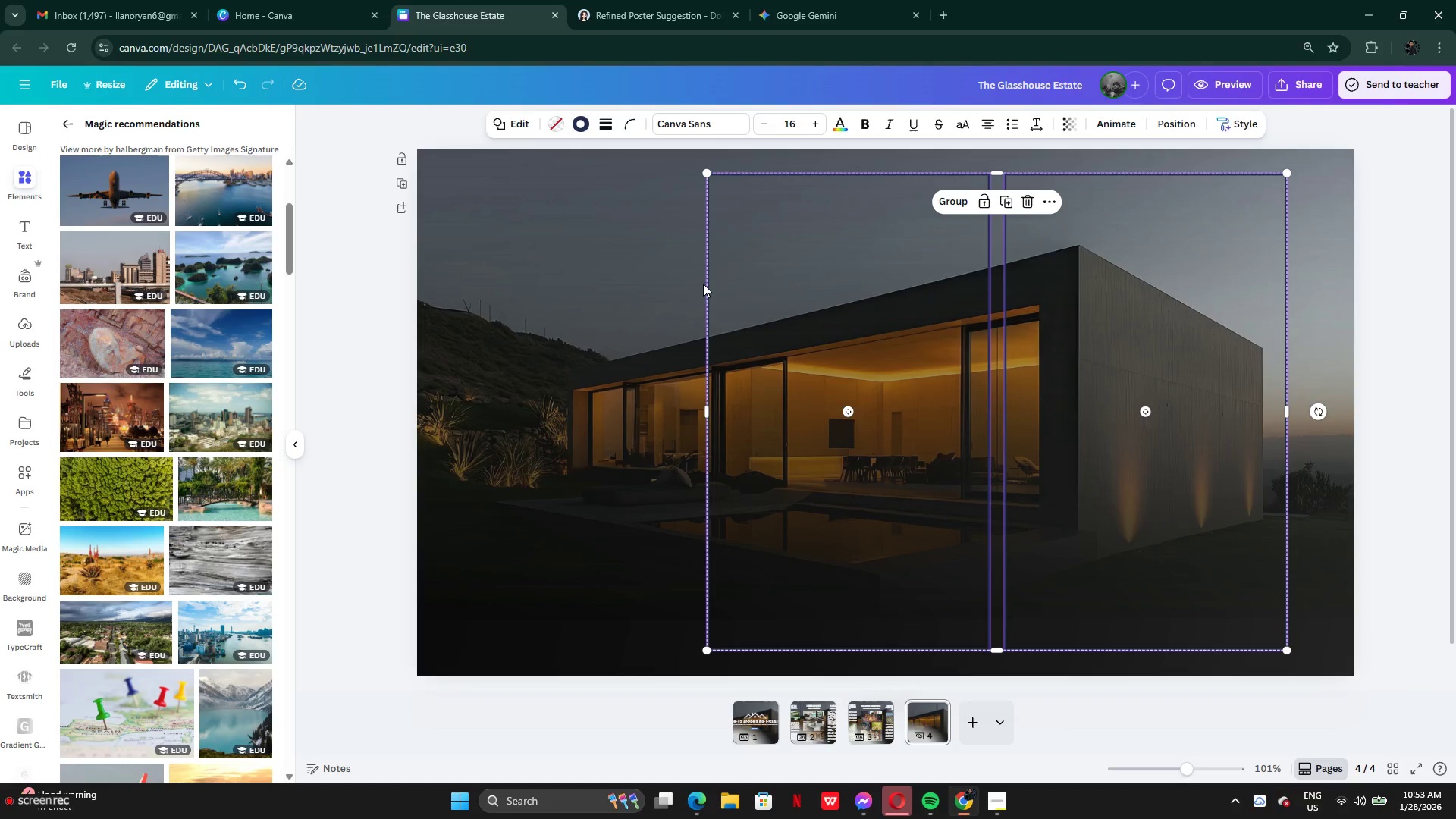 
left_click([644, 303])
 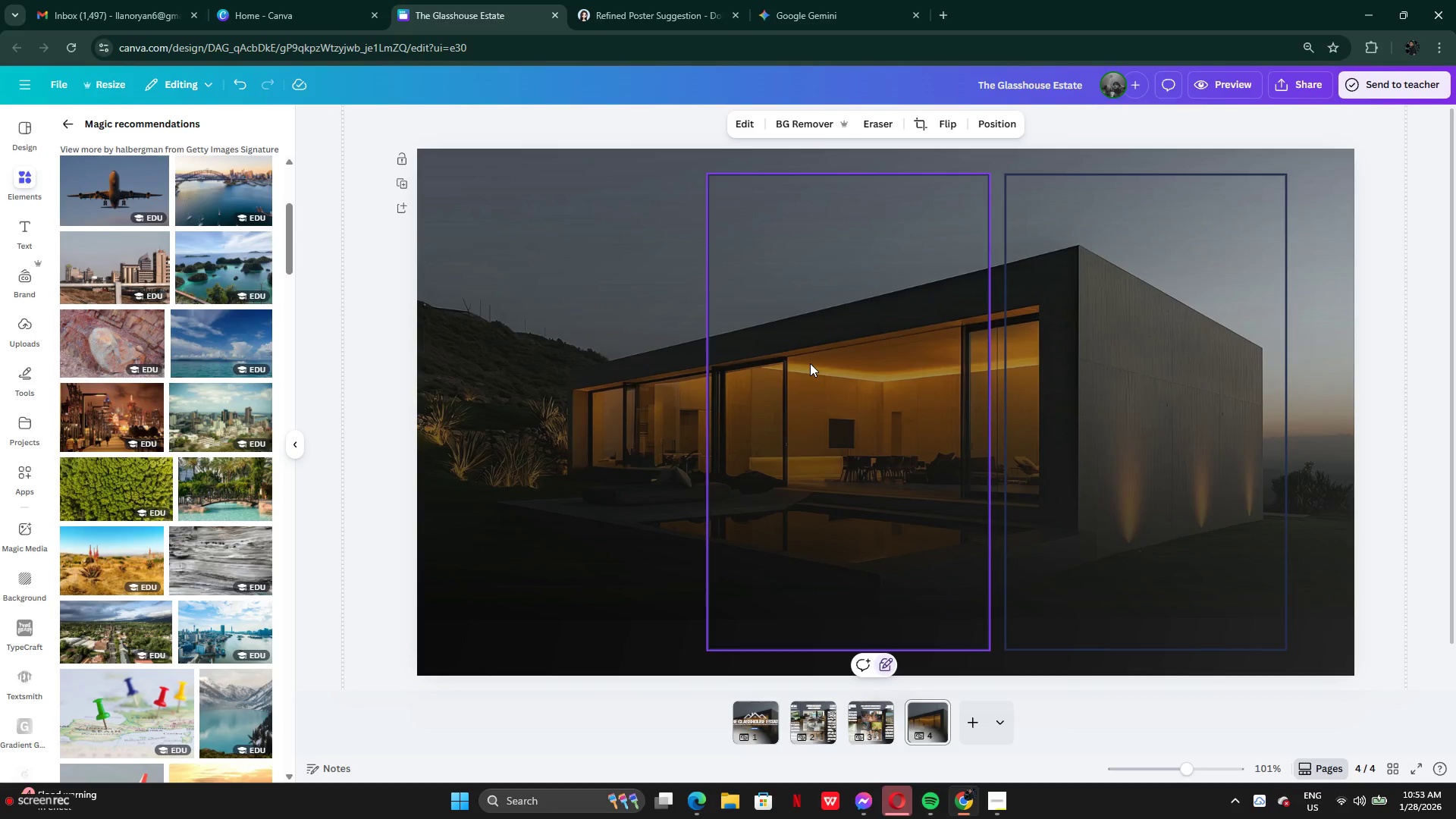 
left_click_drag(start_coordinate=[810, 363], to_coordinate=[694, 362])
 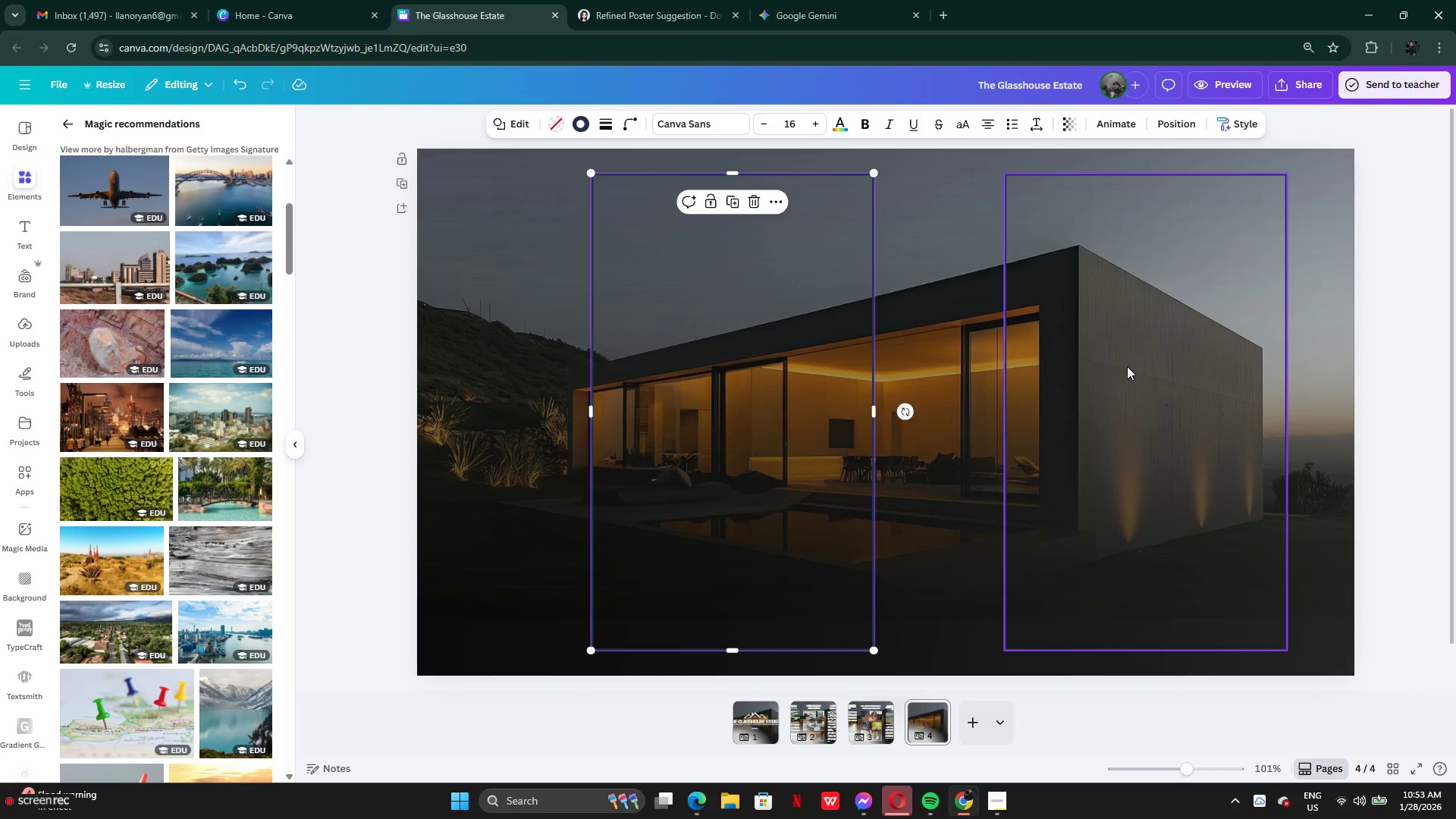 
left_click_drag(start_coordinate=[1127, 366], to_coordinate=[1033, 366])
 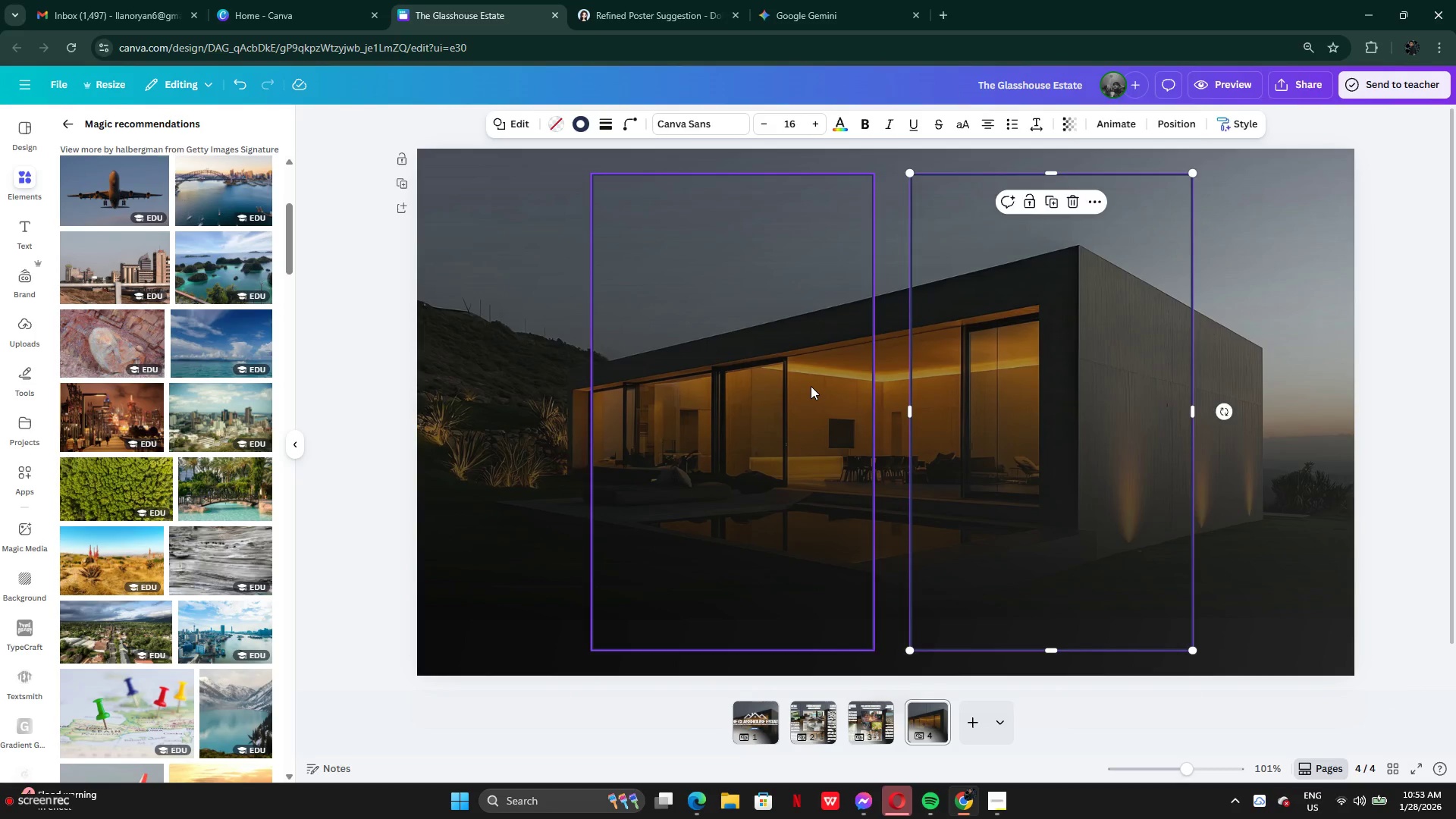 
left_click_drag(start_coordinate=[811, 386], to_coordinate=[789, 387])
 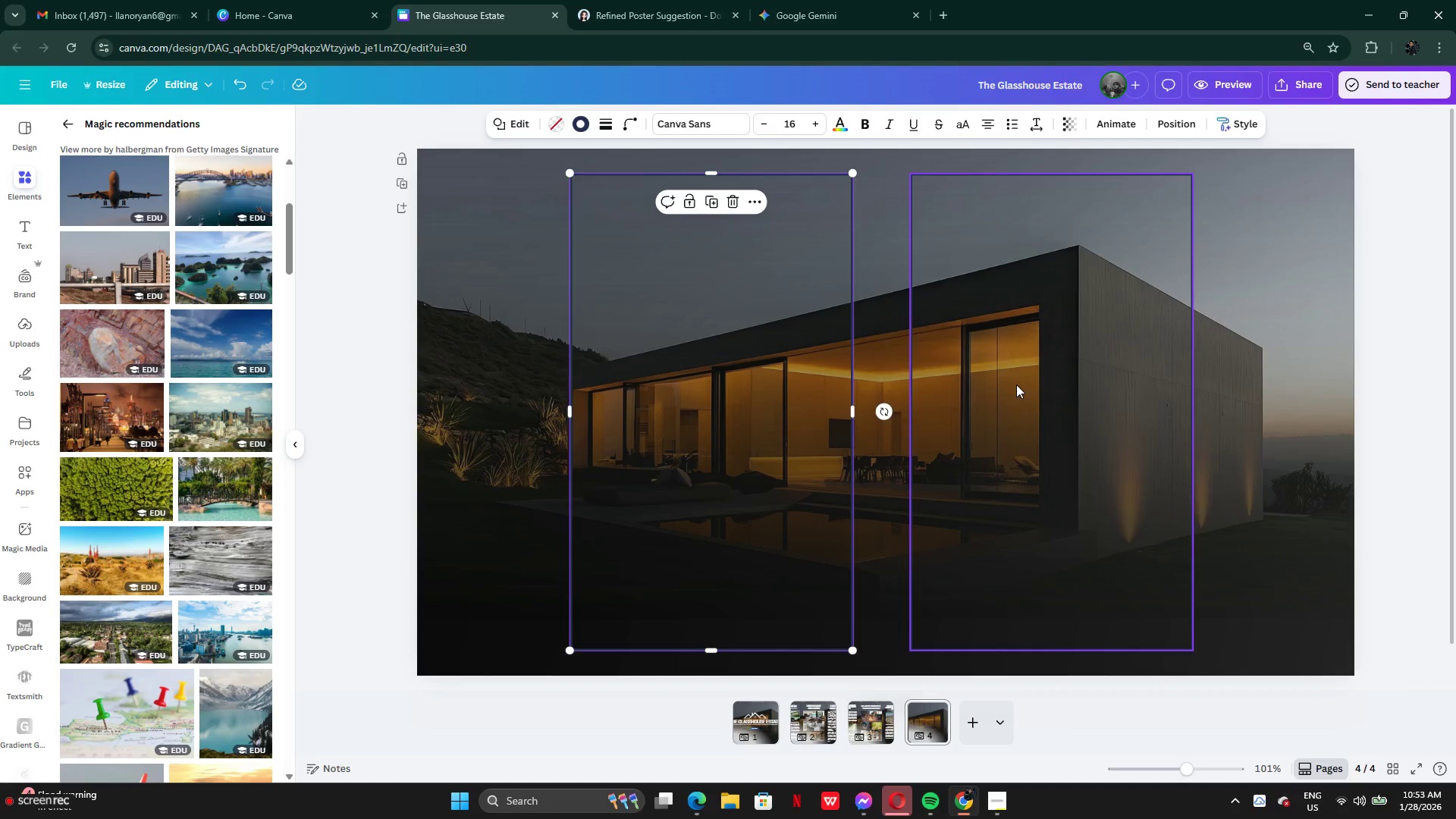 
left_click_drag(start_coordinate=[1016, 384], to_coordinate=[1006, 384])
 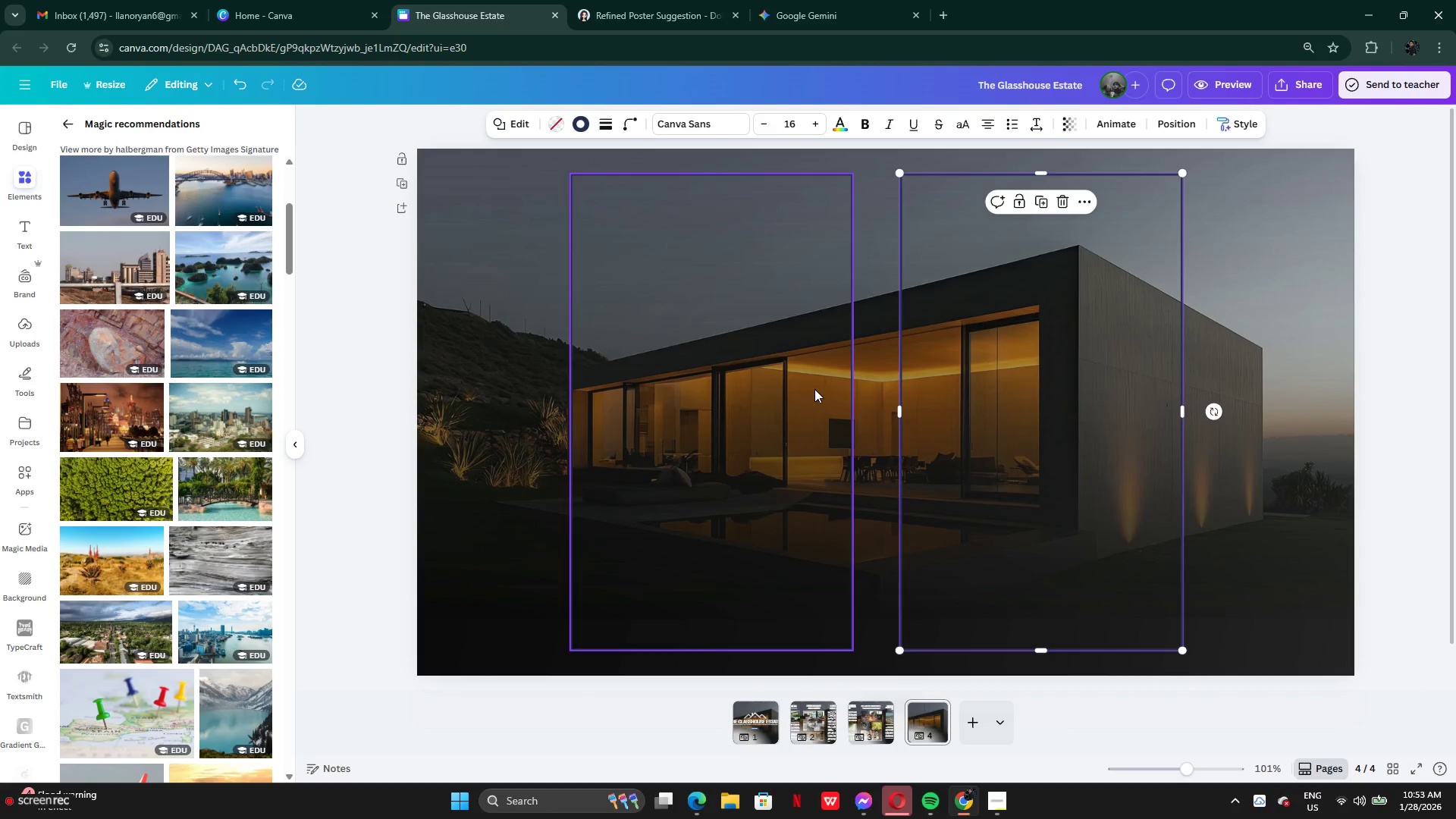 
left_click_drag(start_coordinate=[814, 389], to_coordinate=[830, 389])
 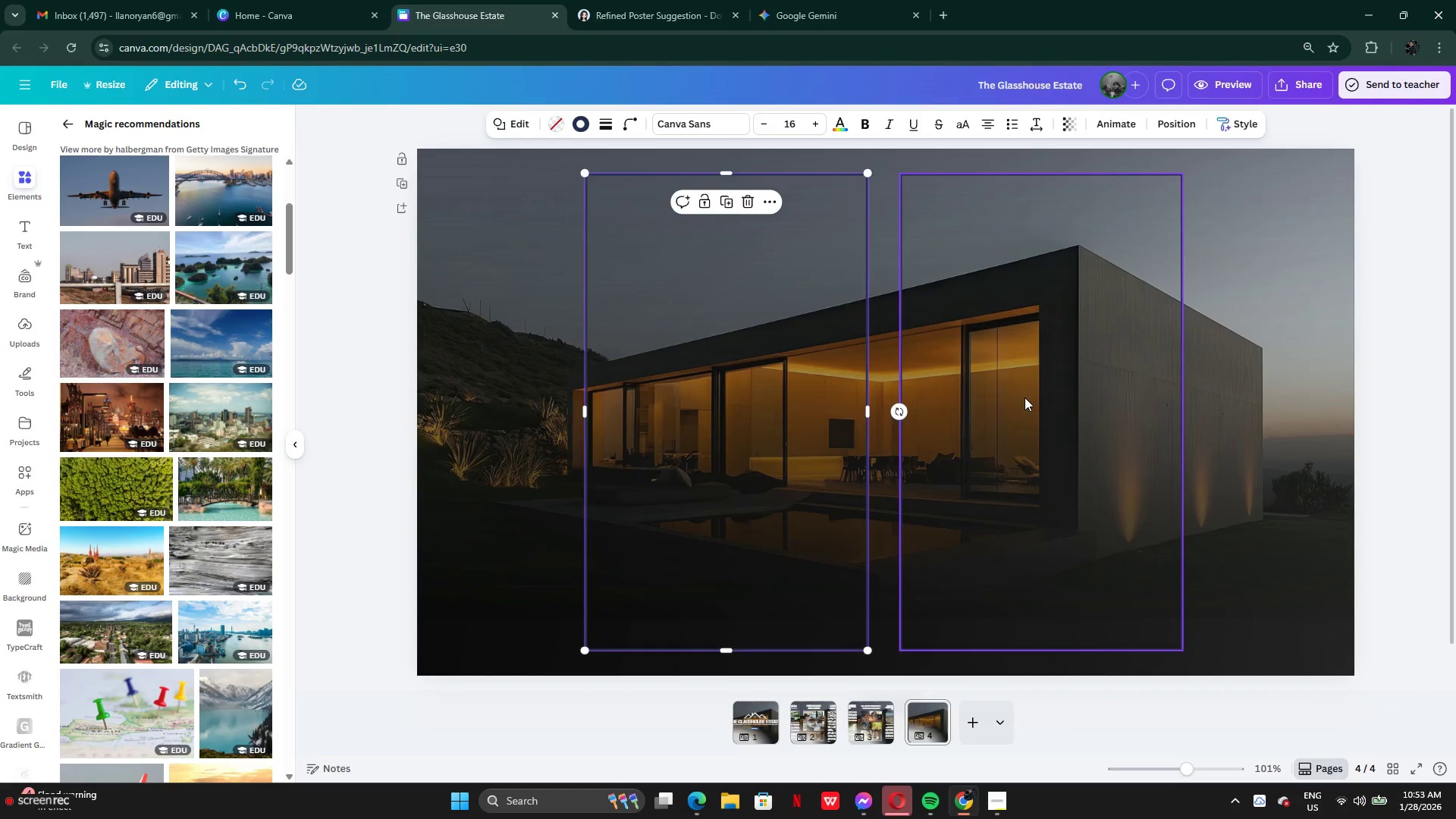 
left_click_drag(start_coordinate=[1025, 397], to_coordinate=[1018, 397])
 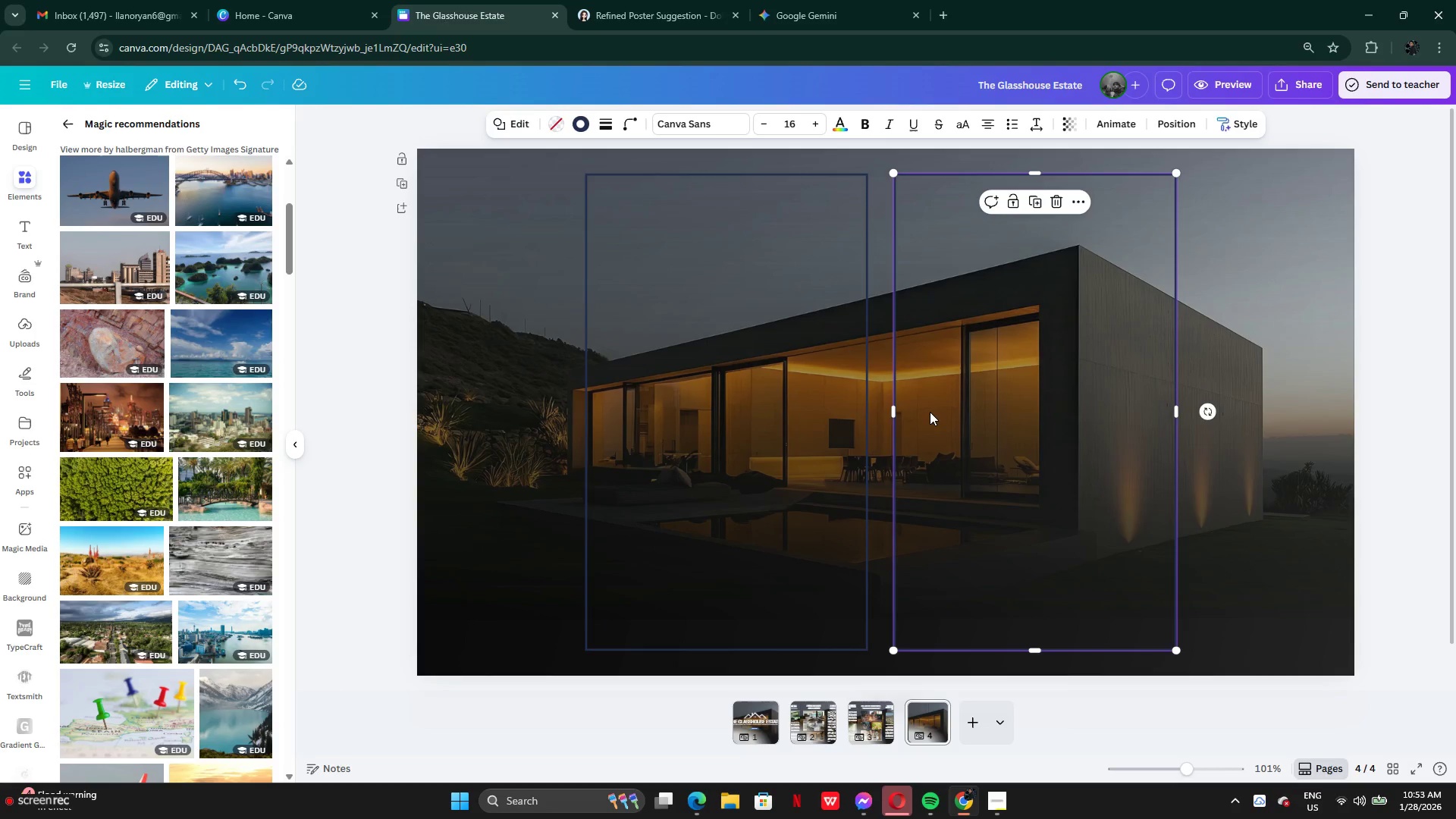 
left_click([858, 378])
 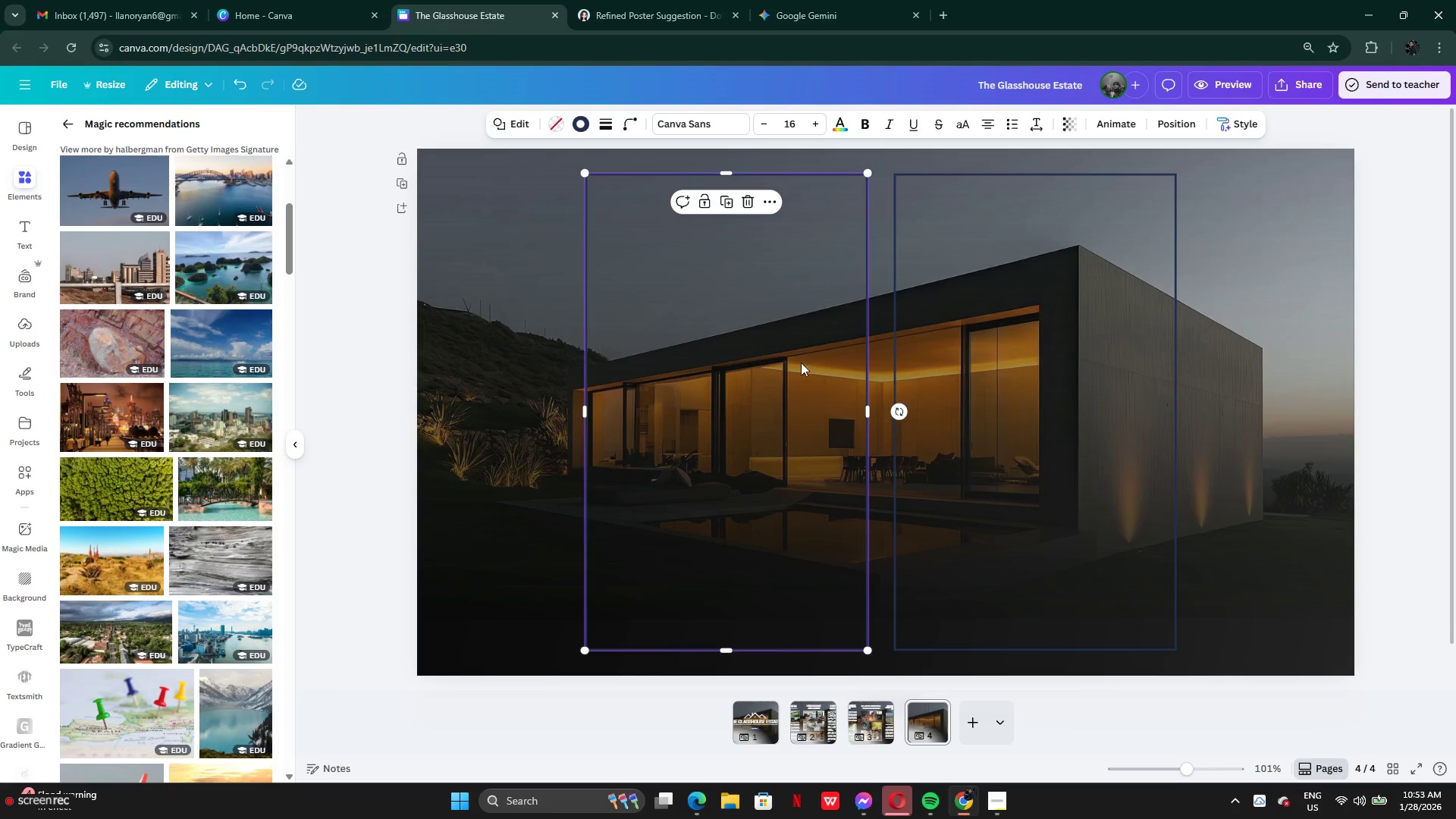 
left_click_drag(start_coordinate=[792, 366], to_coordinate=[1134, 368])
 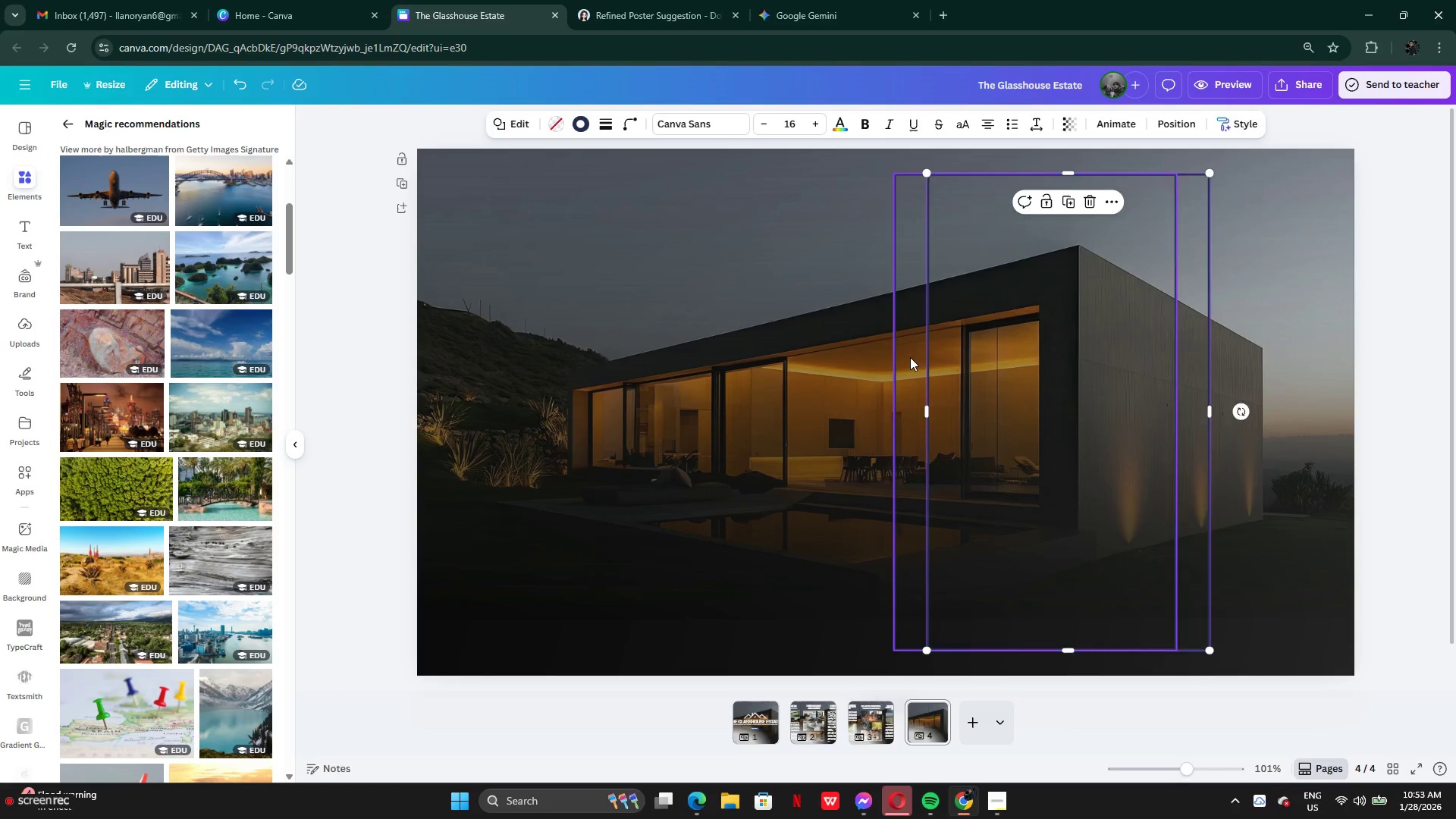 
left_click([910, 357])
 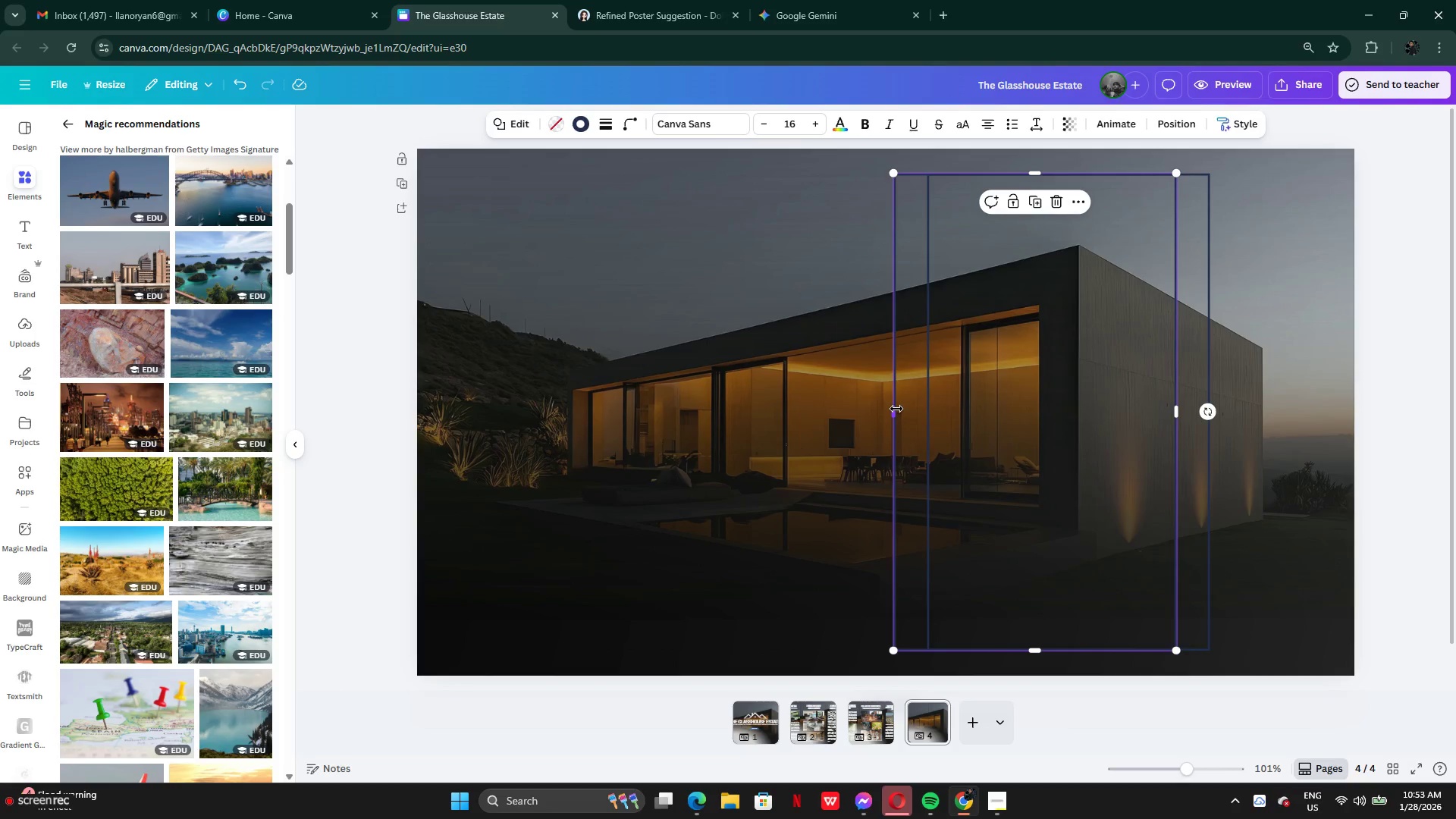 
left_click_drag(start_coordinate=[896, 409], to_coordinate=[463, 399])
 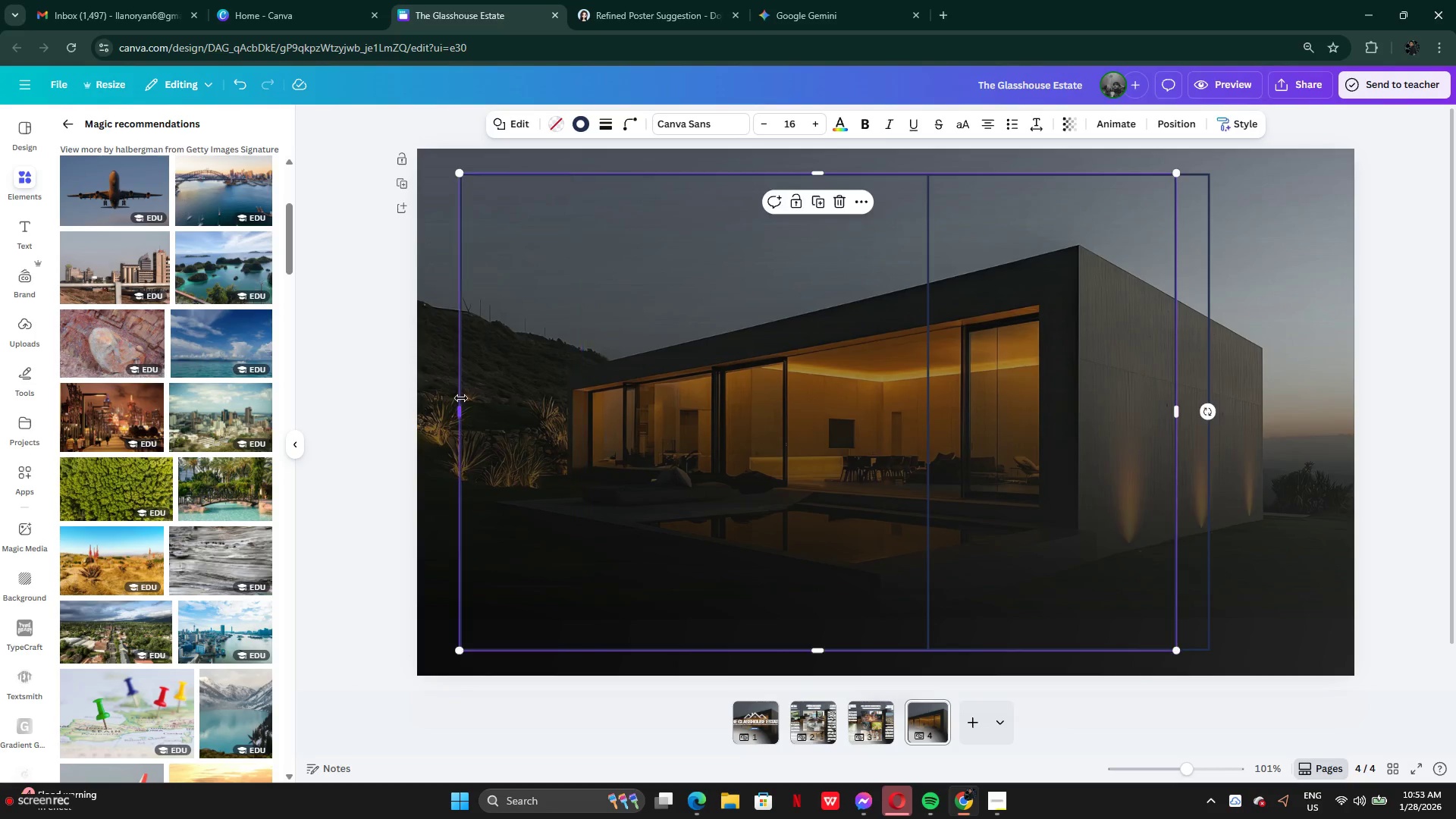 
left_click_drag(start_coordinate=[461, 398], to_coordinate=[444, 397])
 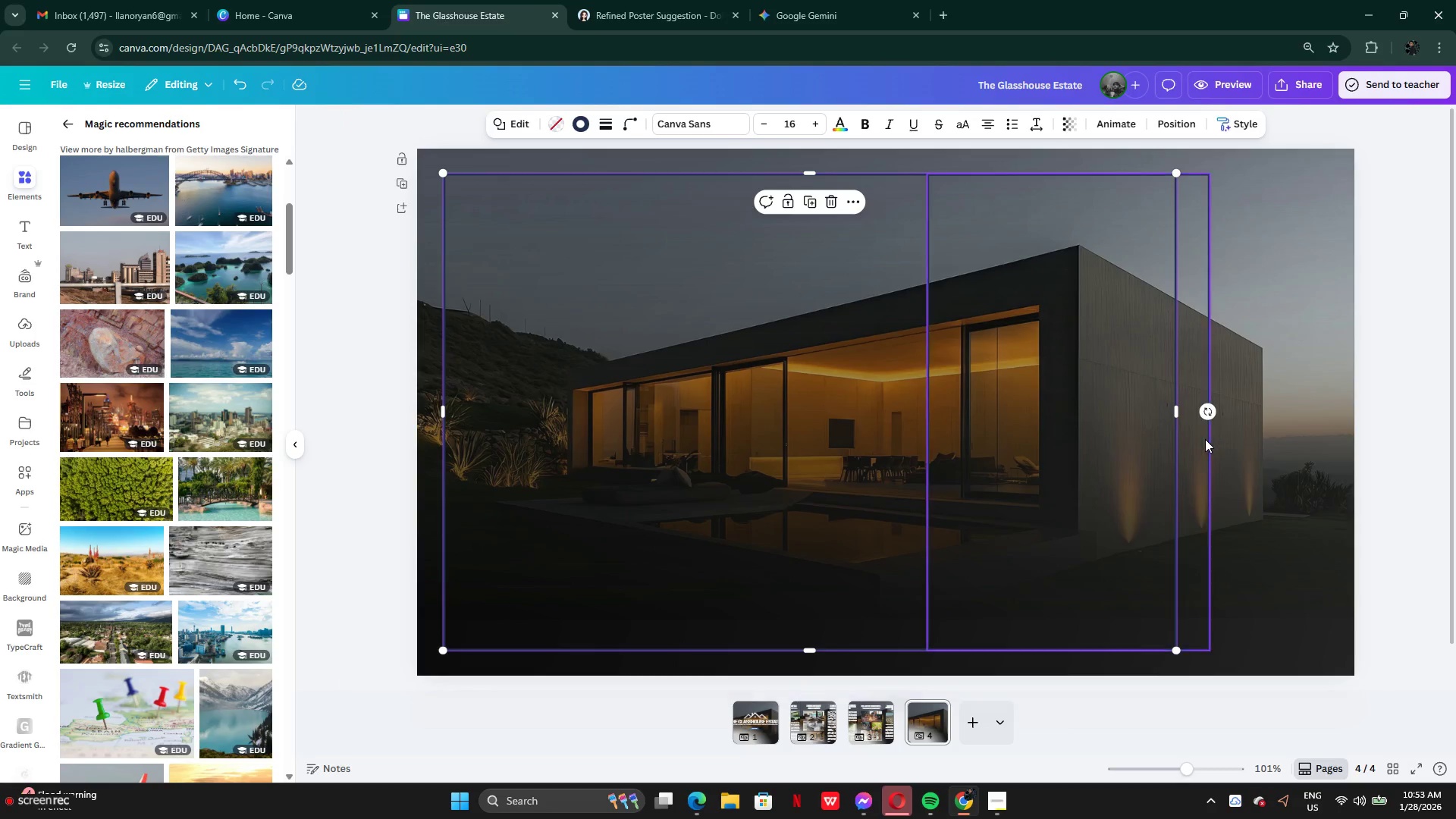 
left_click([1204, 441])
 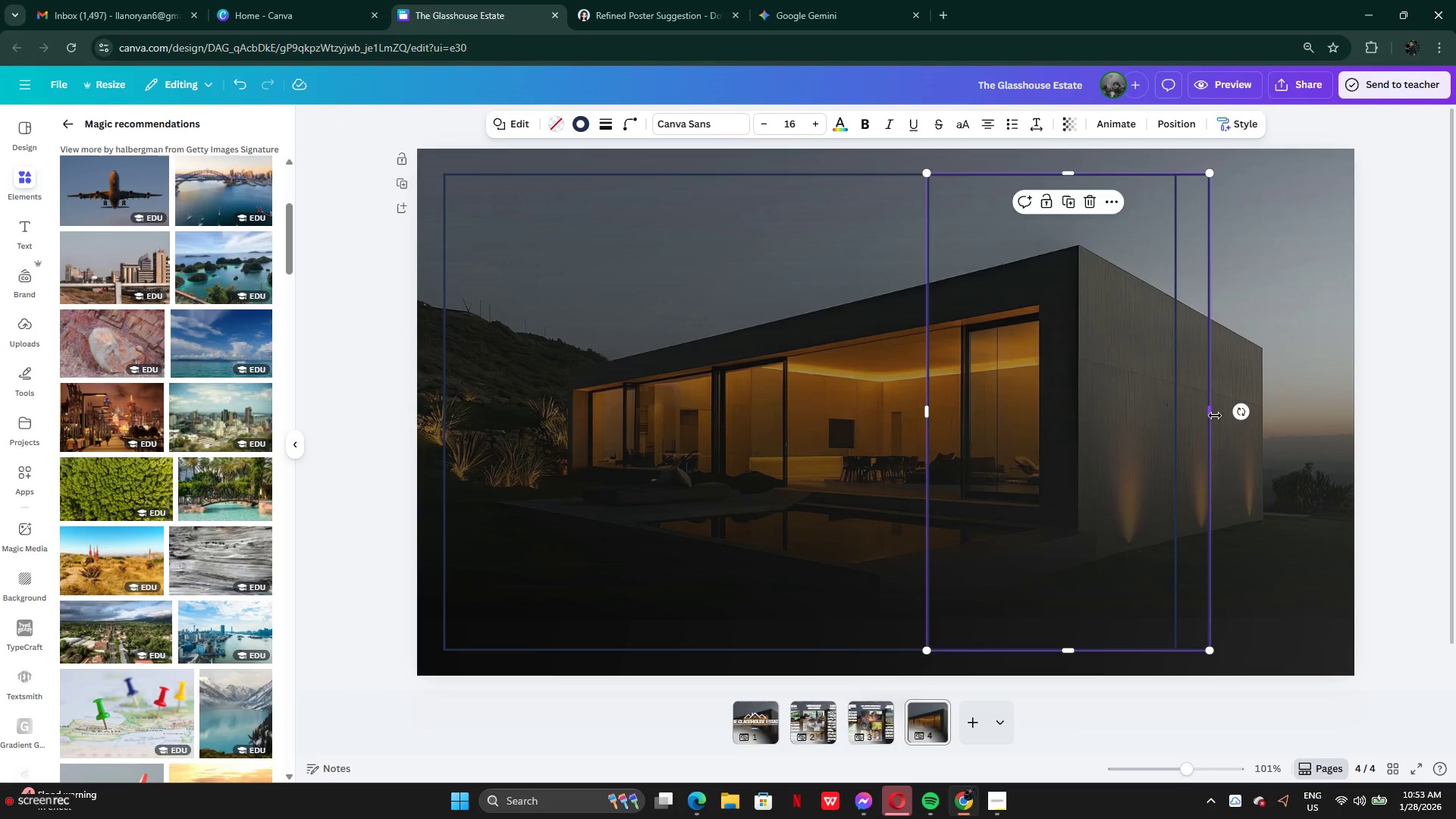 
left_click_drag(start_coordinate=[1215, 416], to_coordinate=[1332, 414])
 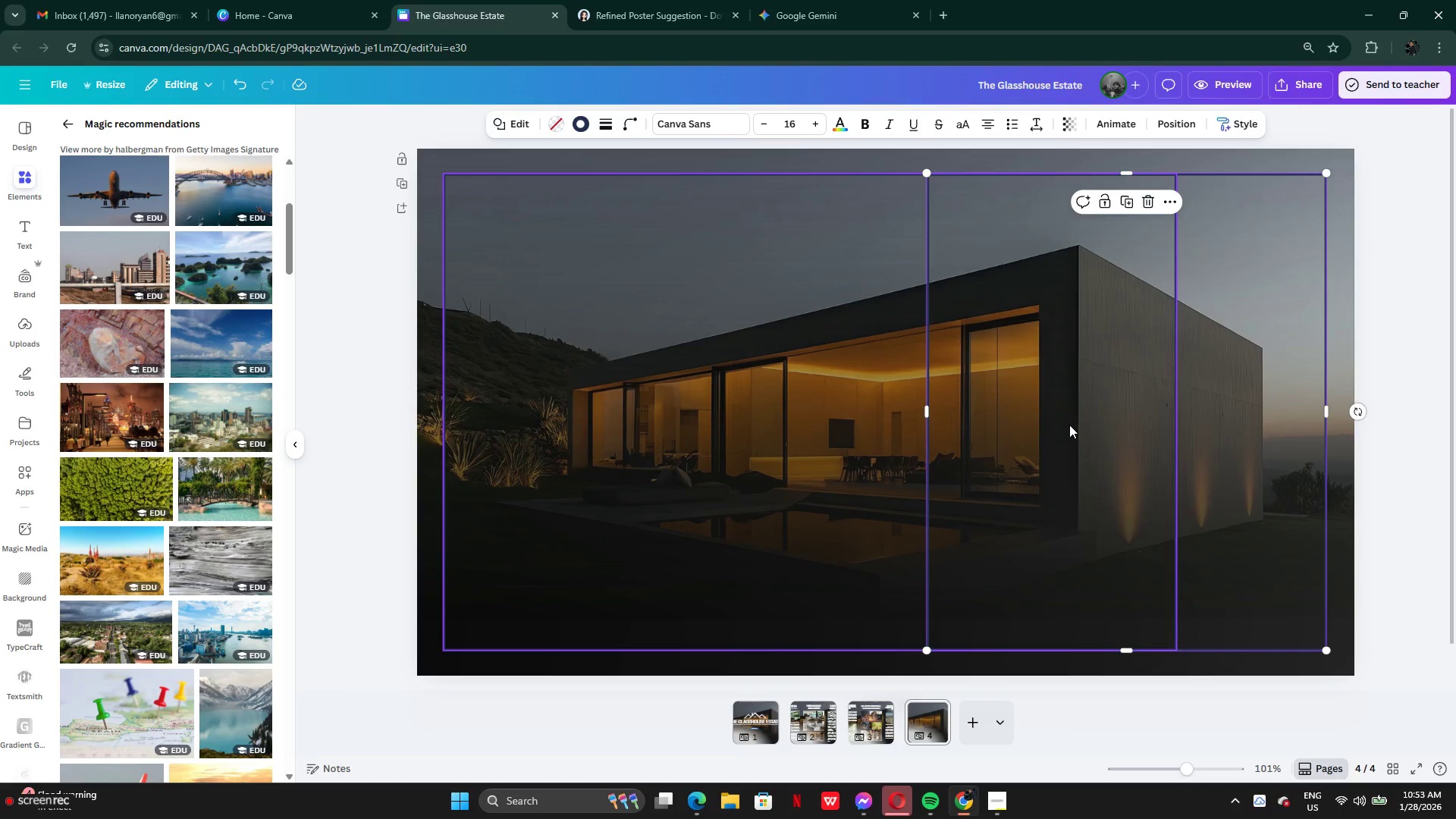 
left_click([1069, 425])
 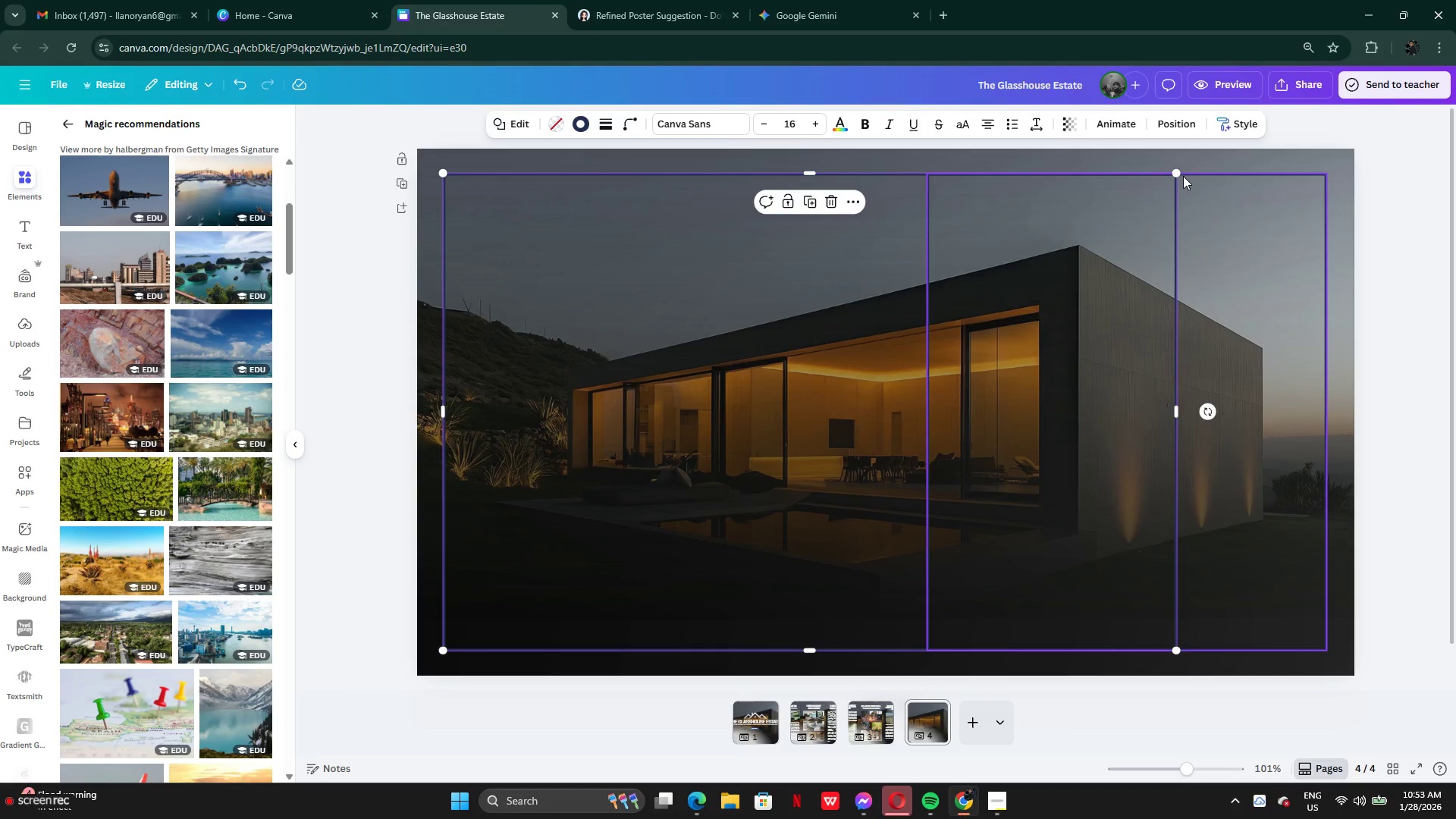 
left_click_drag(start_coordinate=[1180, 176], to_coordinate=[1157, 226])
 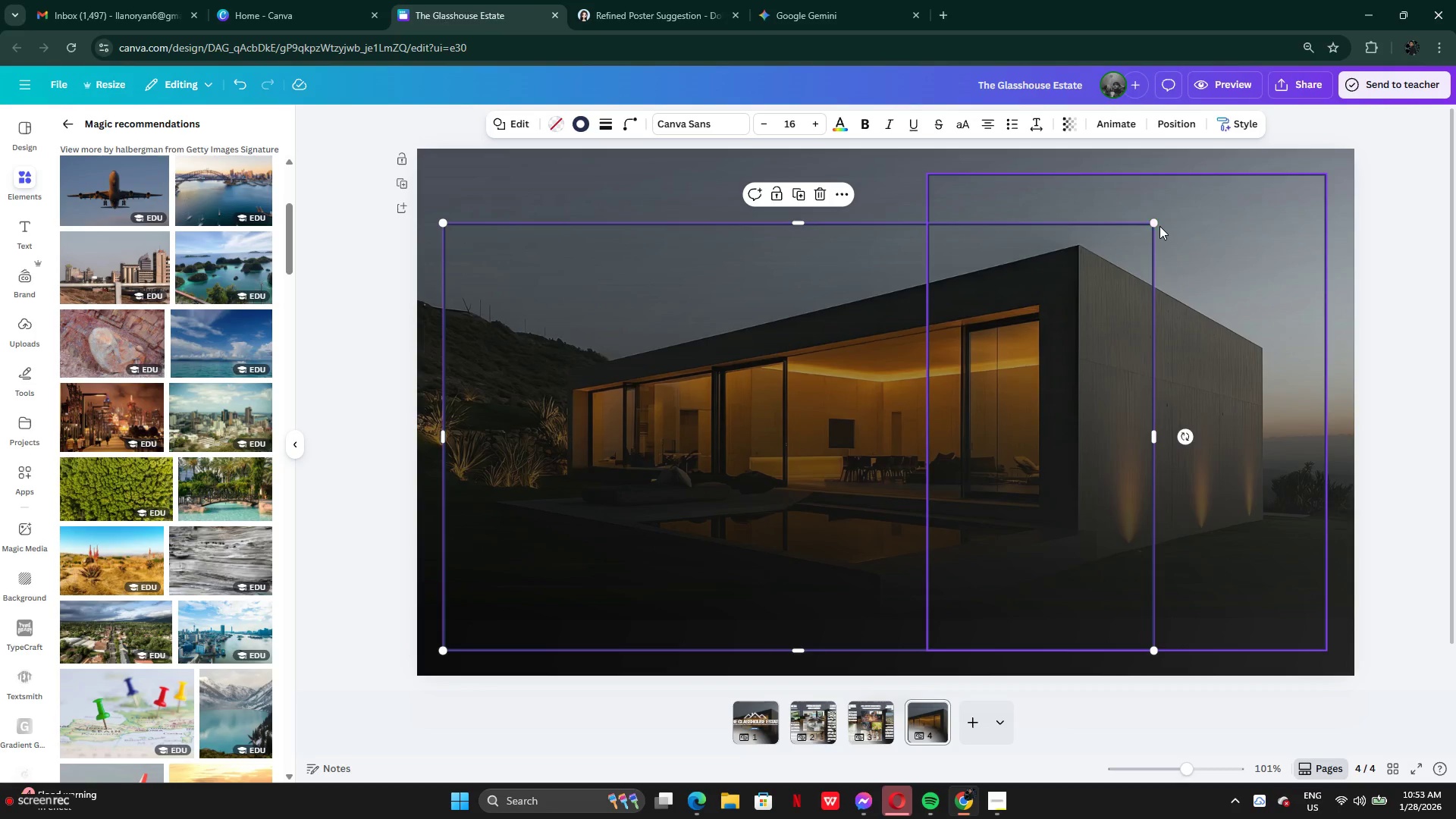 
key(Control+Z)
 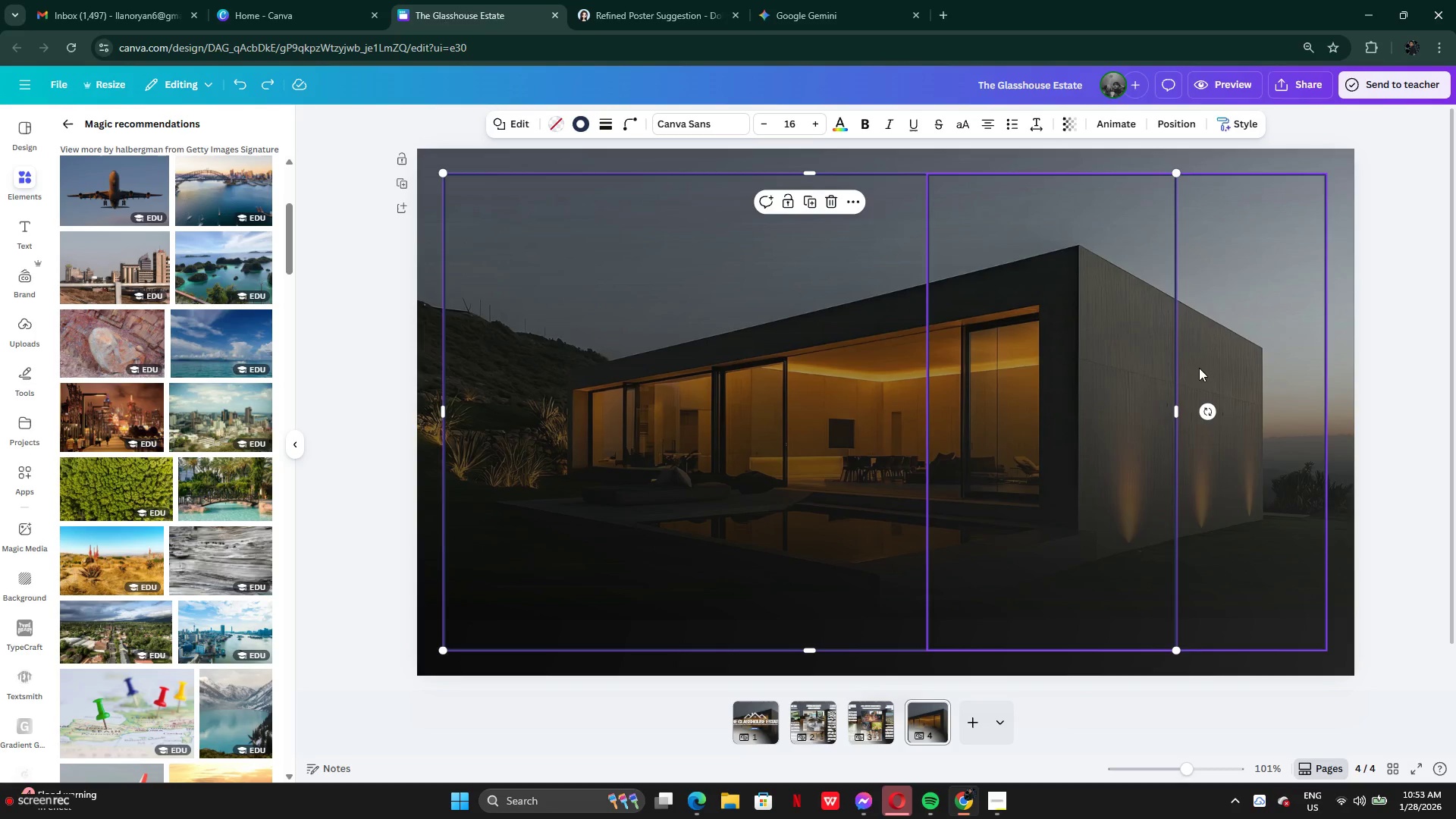 
left_click_drag(start_coordinate=[1260, 392], to_coordinate=[996, 401])
 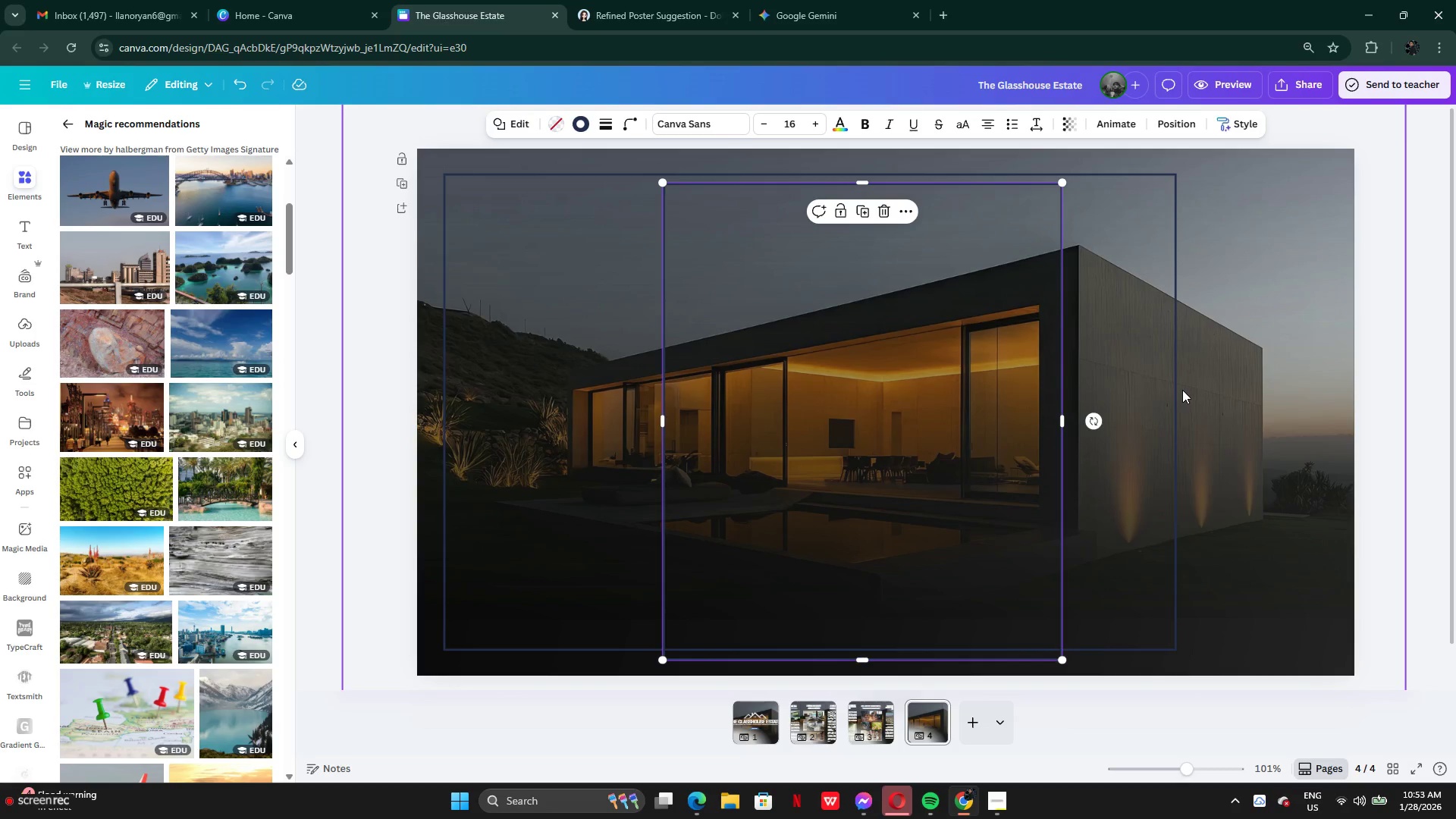 
left_click([1160, 397])
 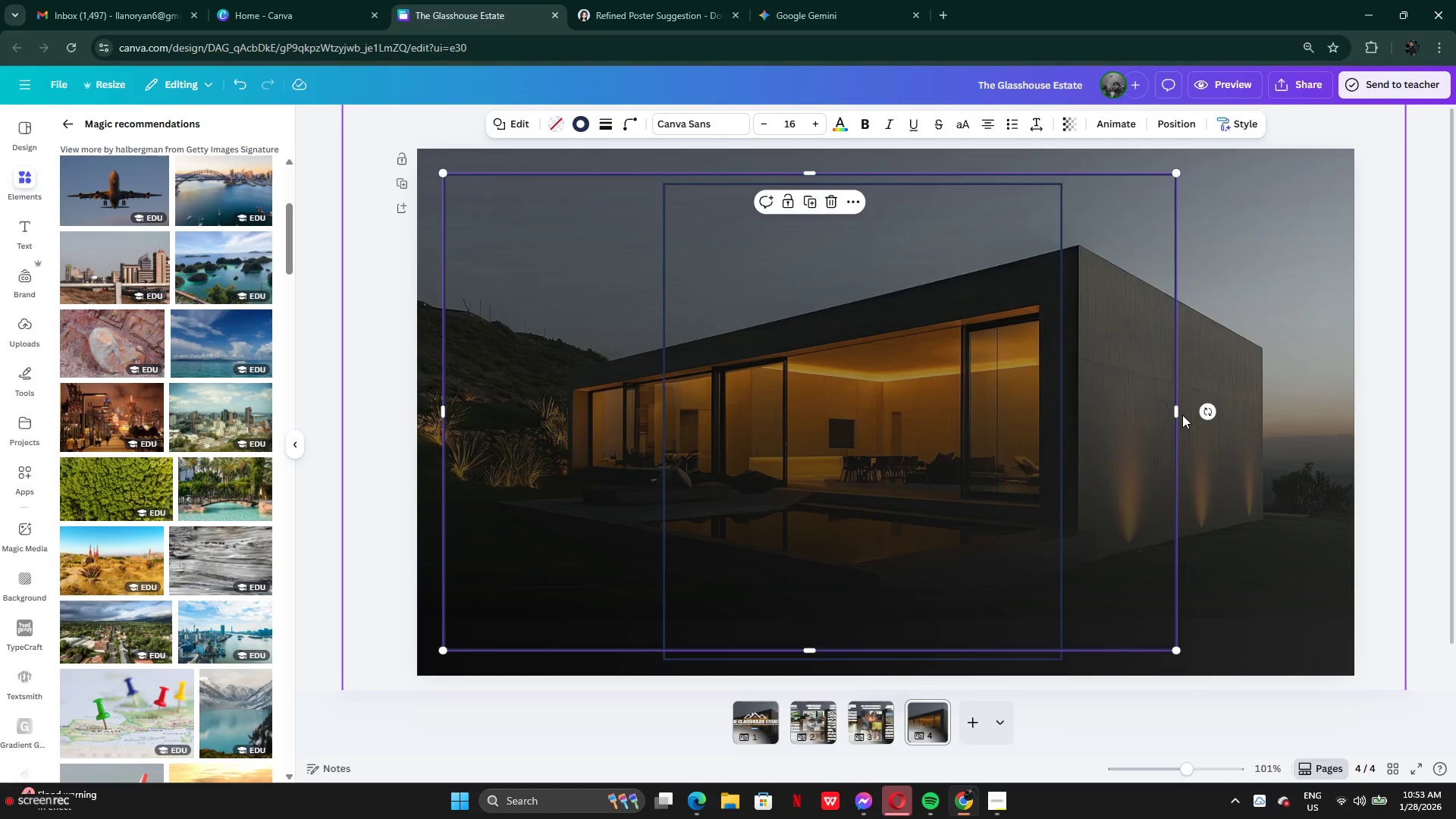 
left_click([1182, 415])
 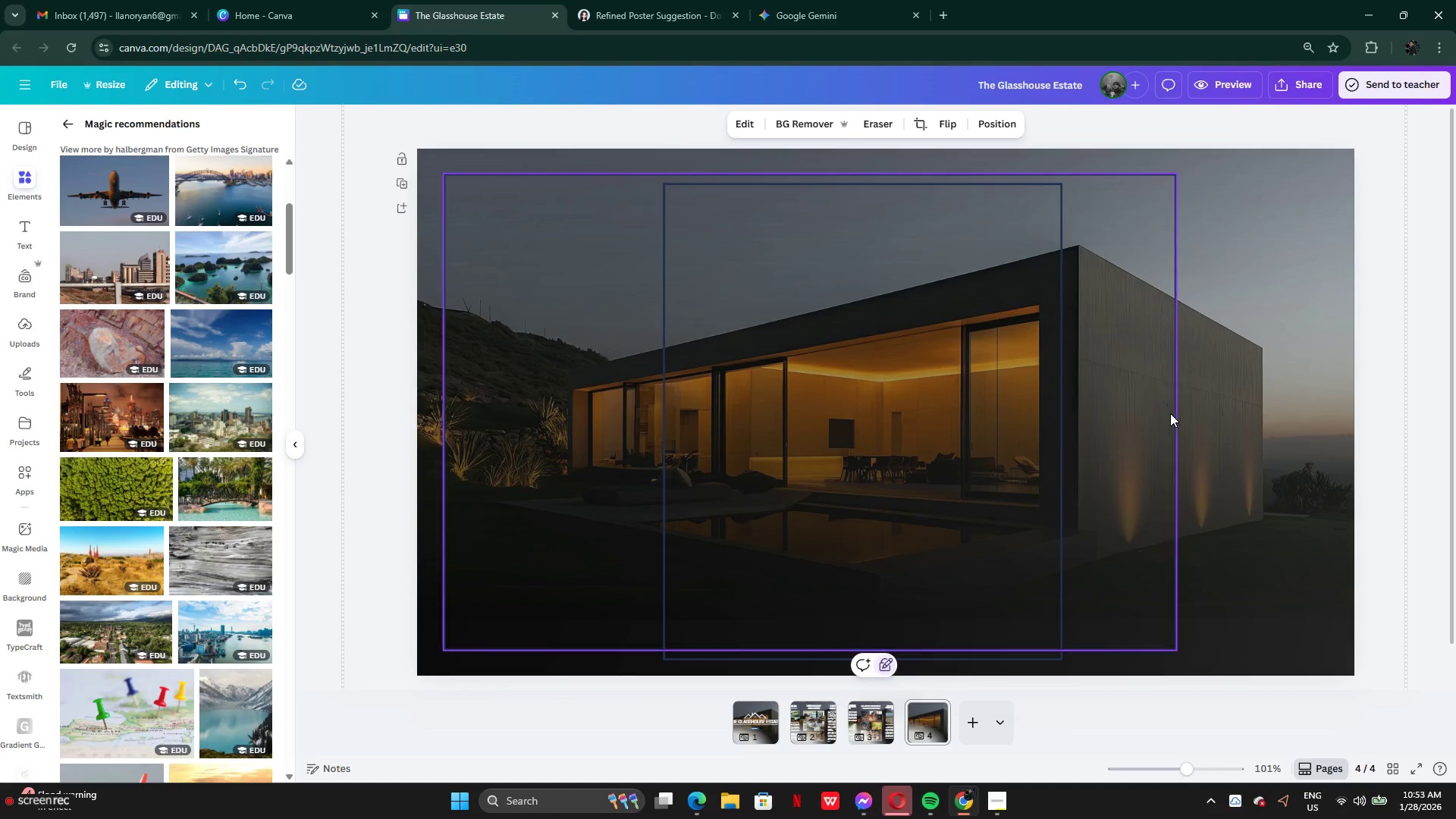 
left_click([1169, 412])
 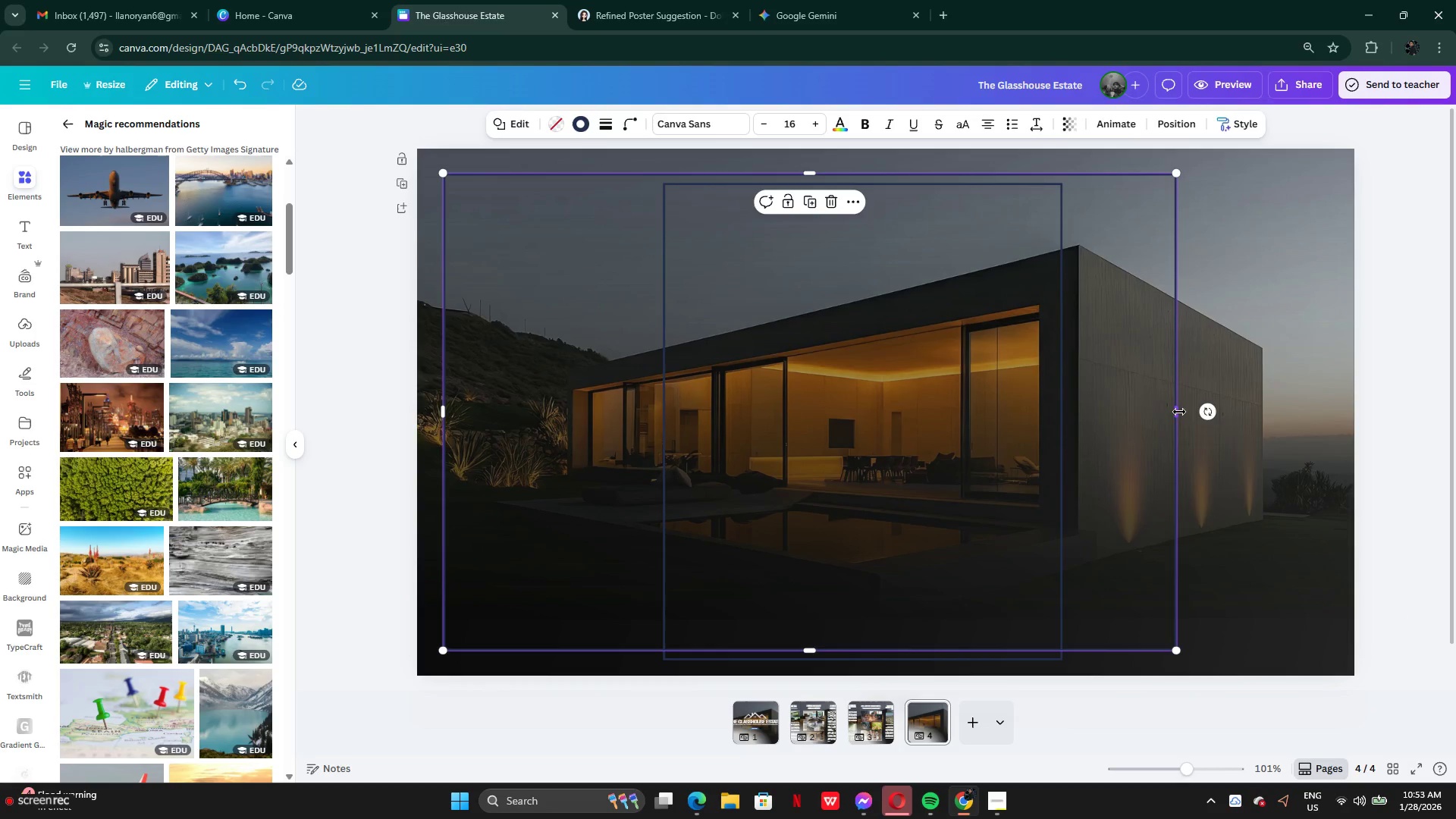 
left_click_drag(start_coordinate=[1179, 412], to_coordinate=[1335, 413])
 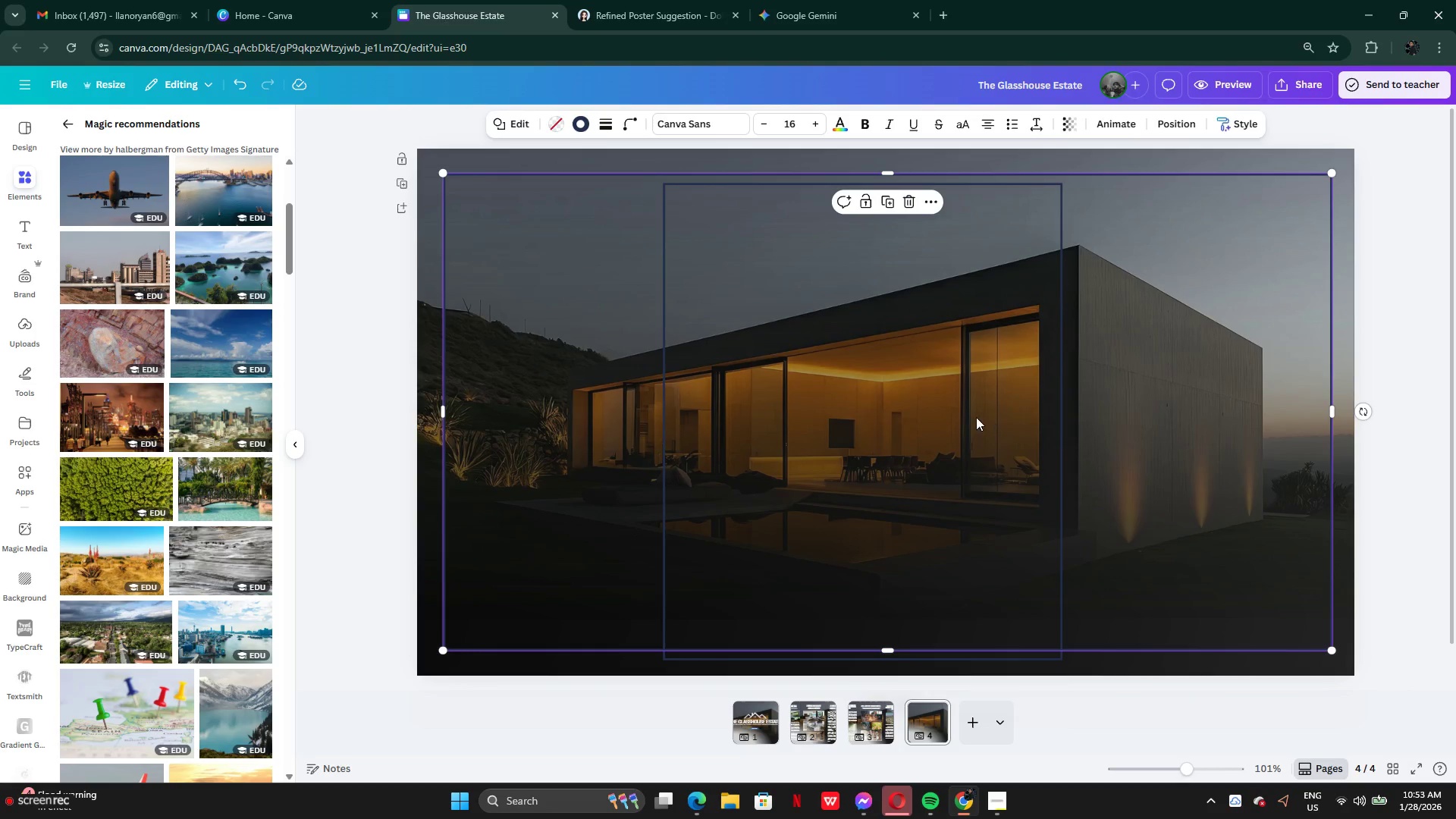 
left_click_drag(start_coordinate=[976, 417], to_coordinate=[991, 372])
 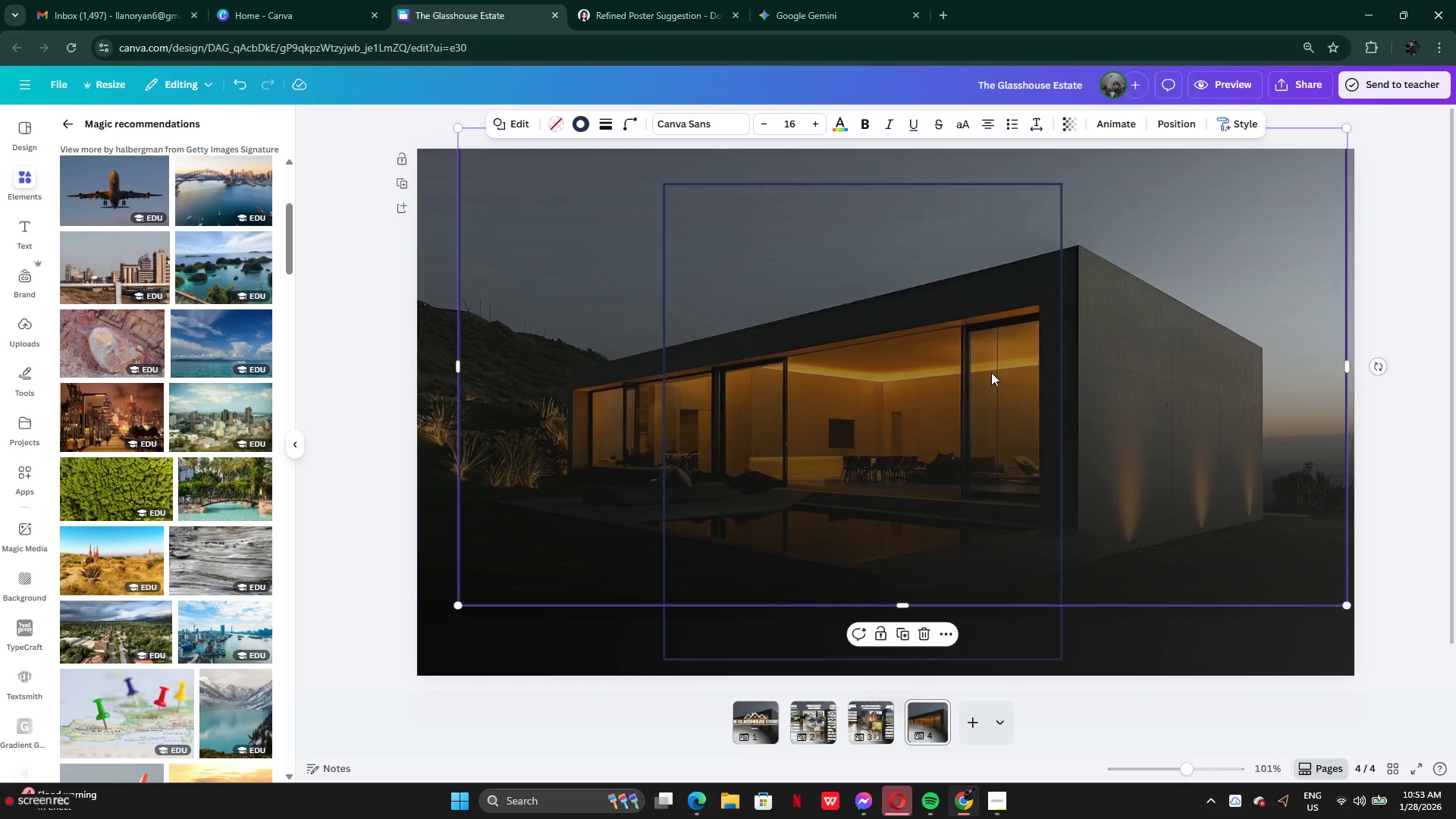 
key(Control+Z)
 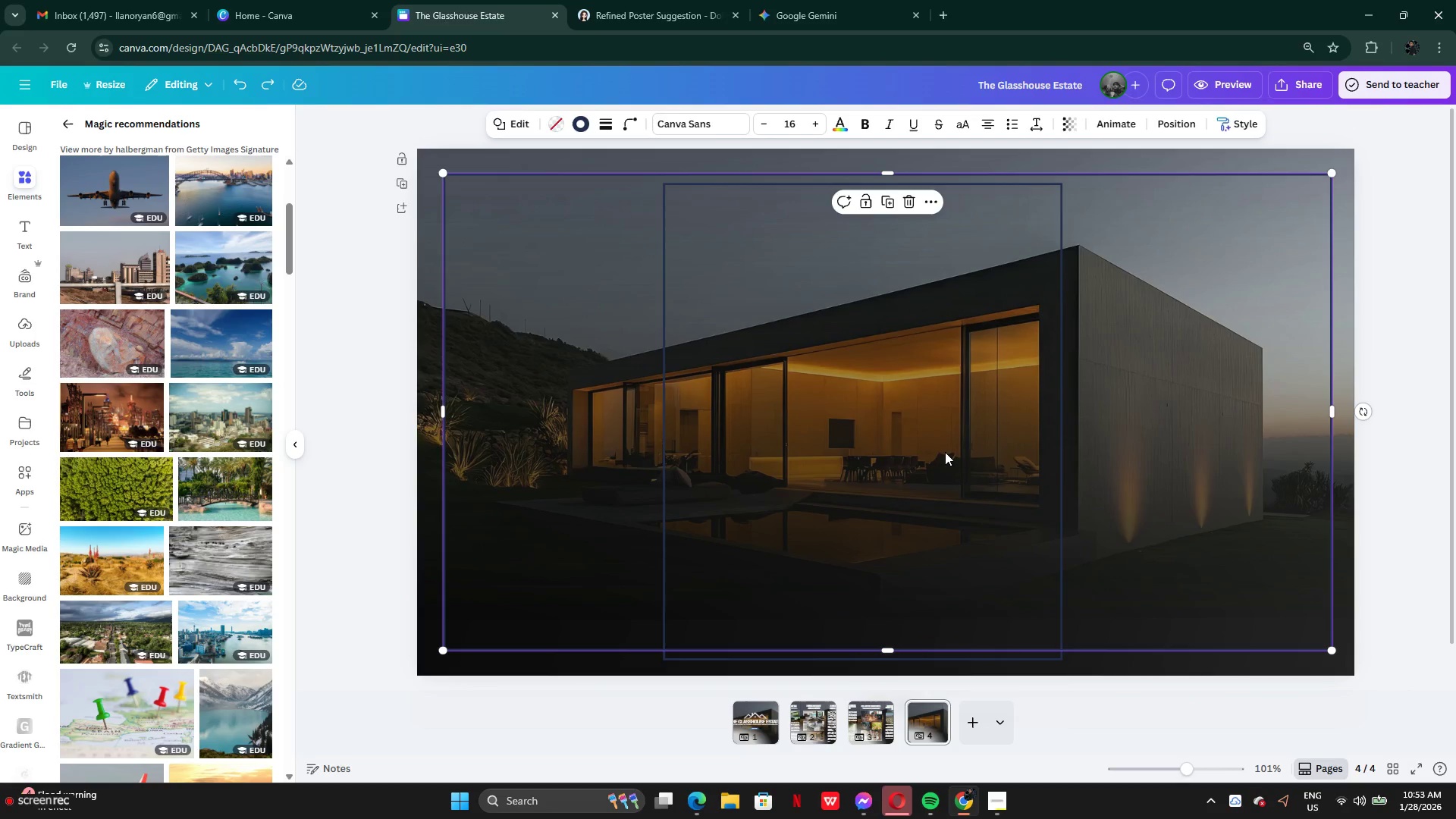 
left_click([945, 452])
 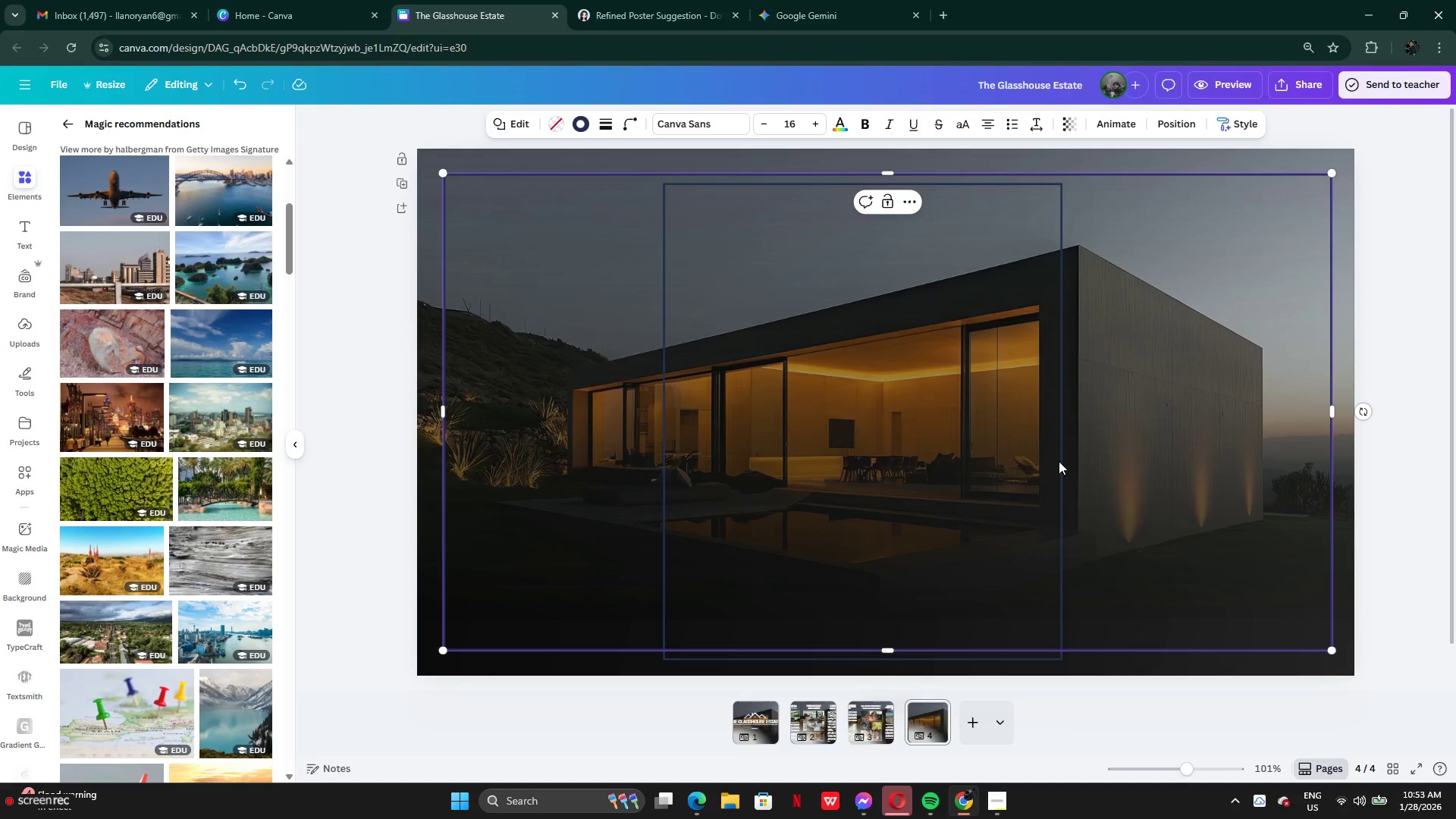 
left_click([1061, 460])
 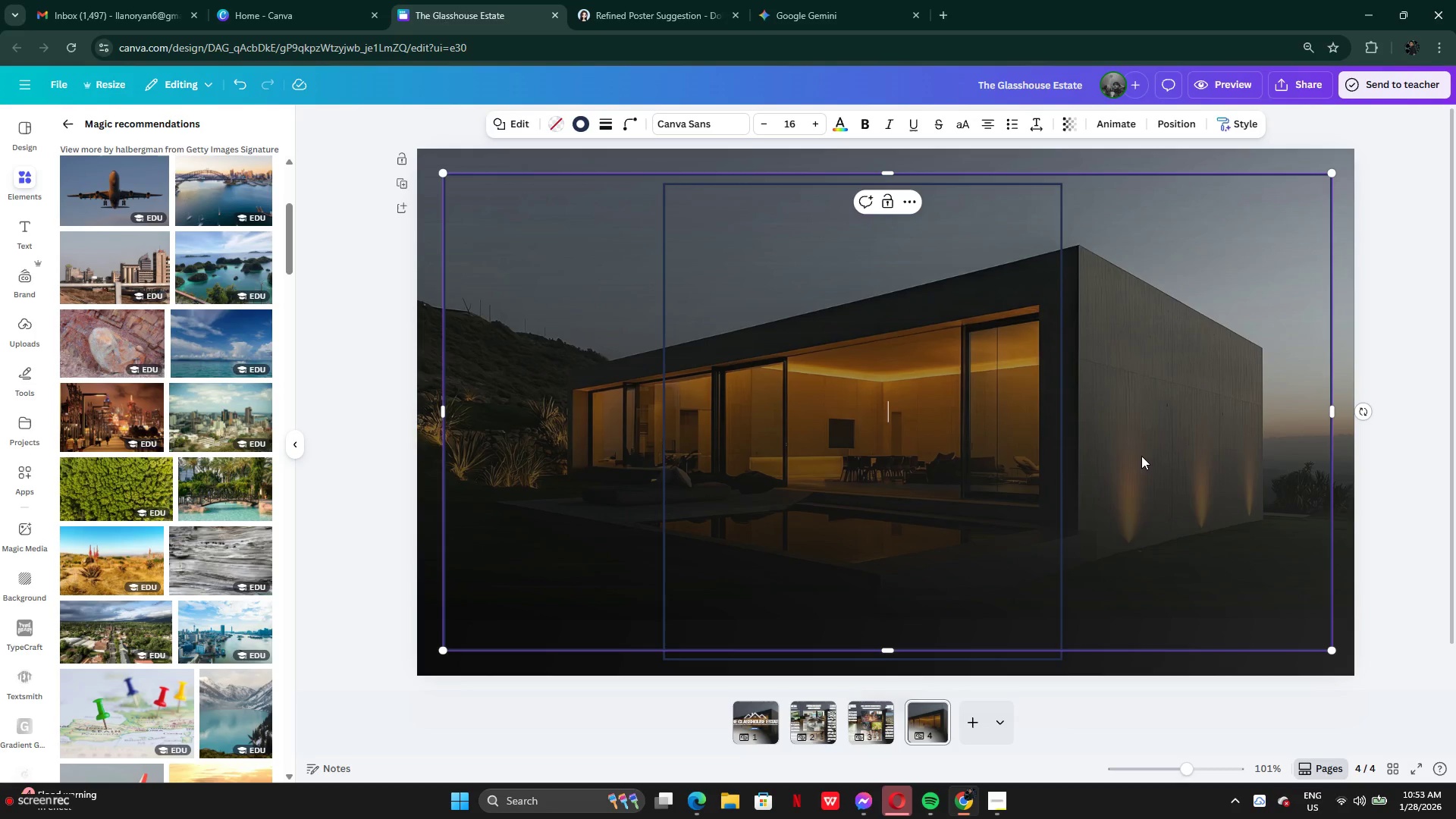 
left_click([1150, 453])
 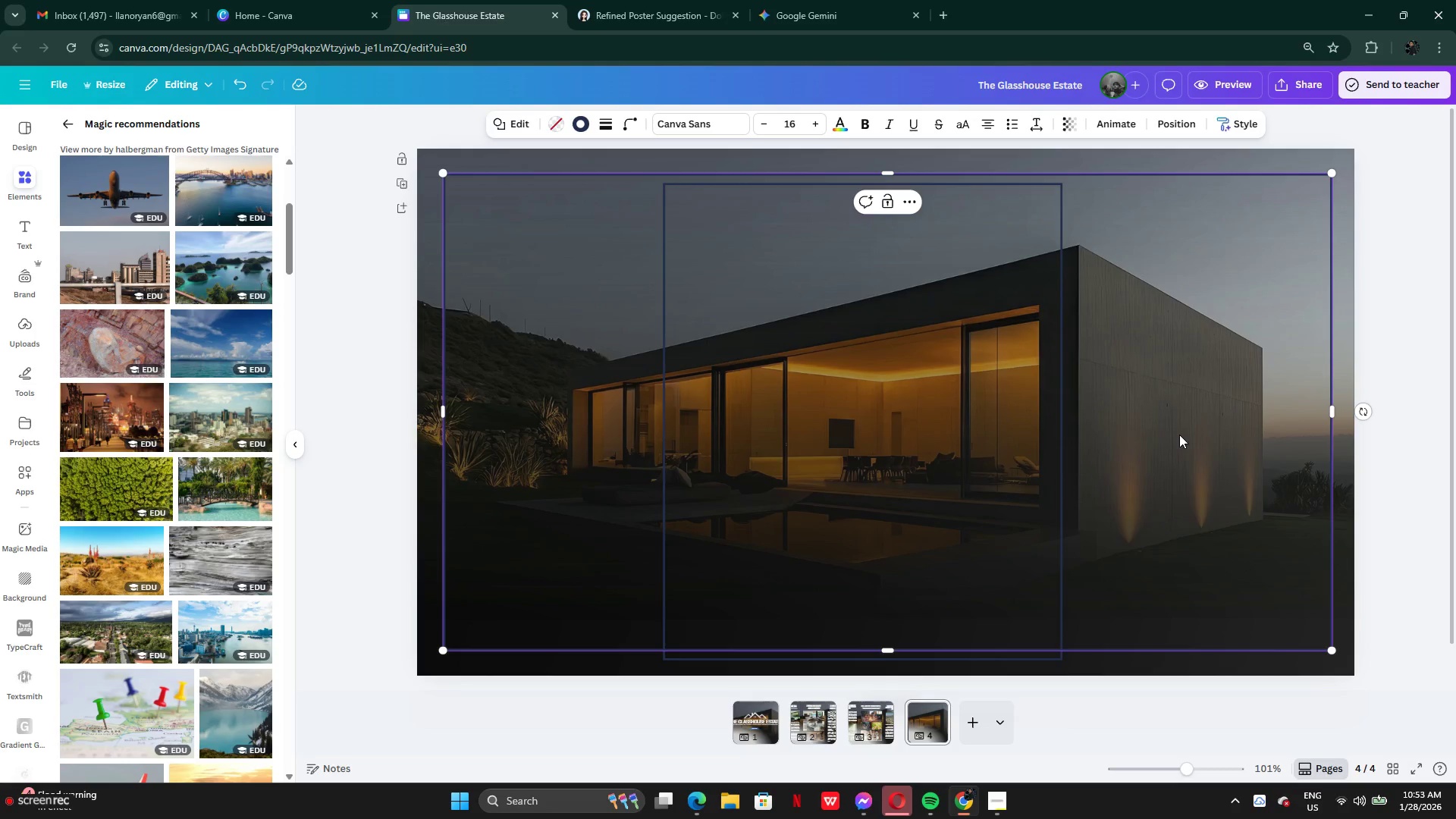 
double_click([1179, 435])
 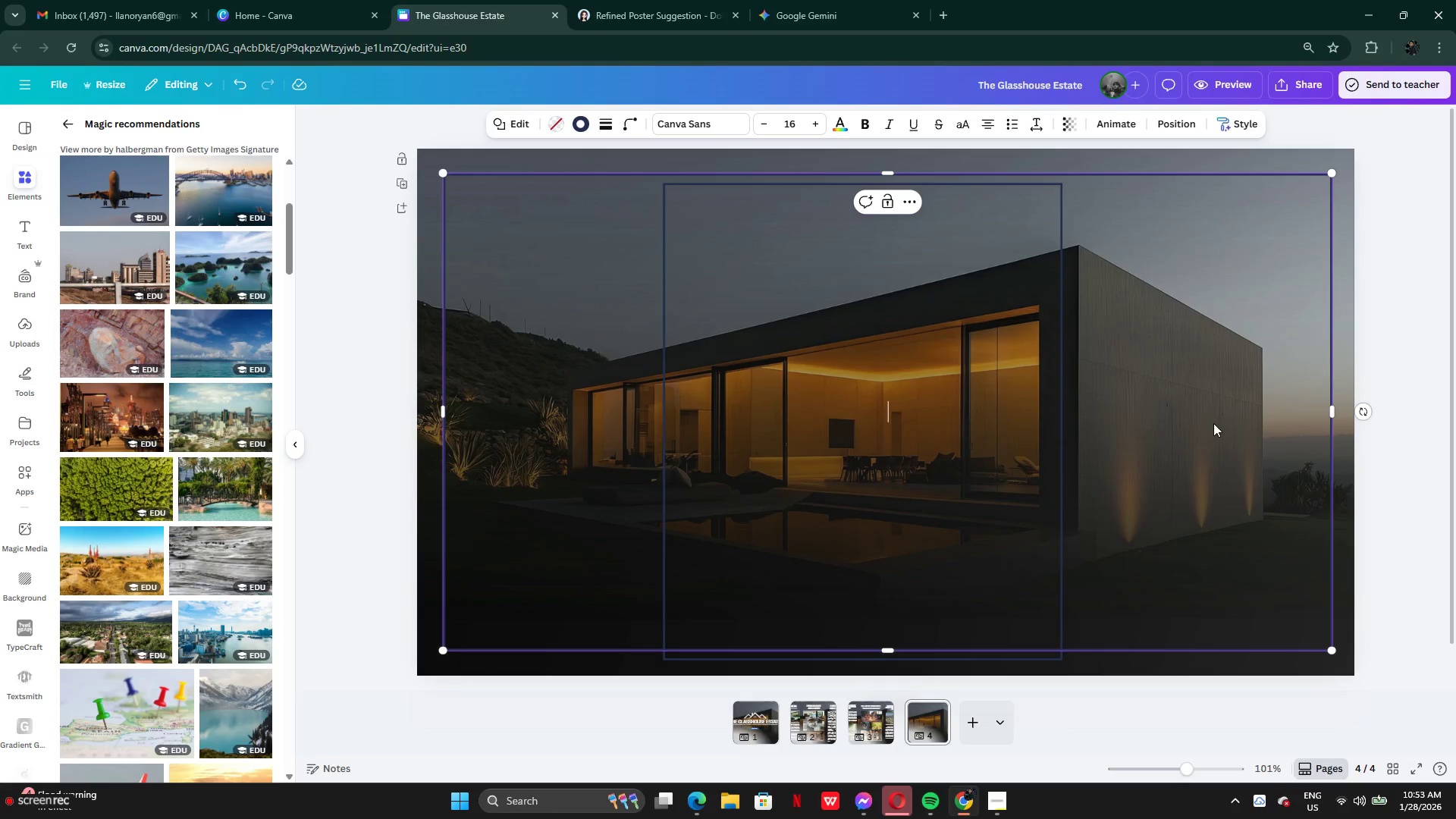 
triple_click([1213, 423])
 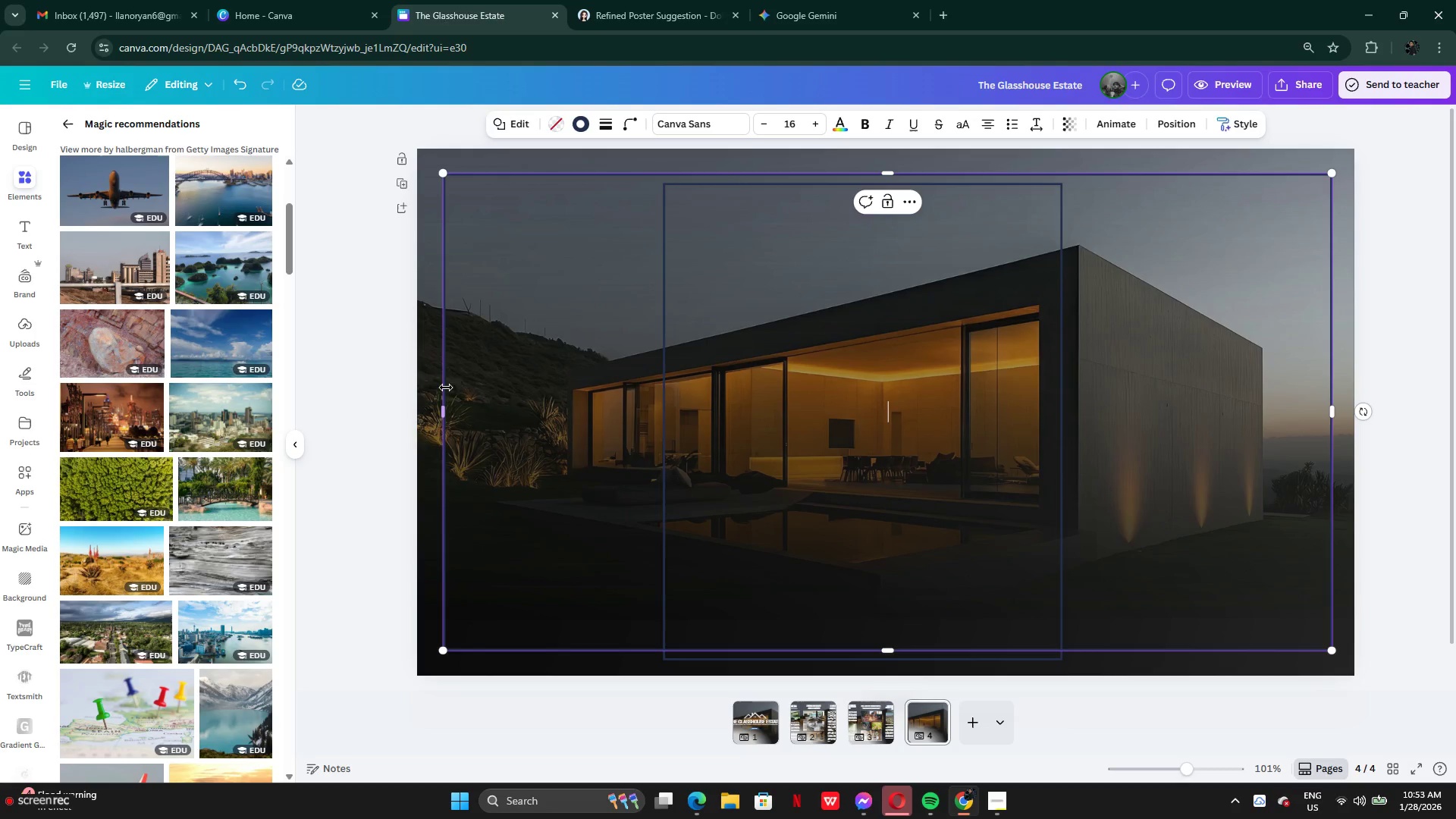 
left_click([433, 388])
 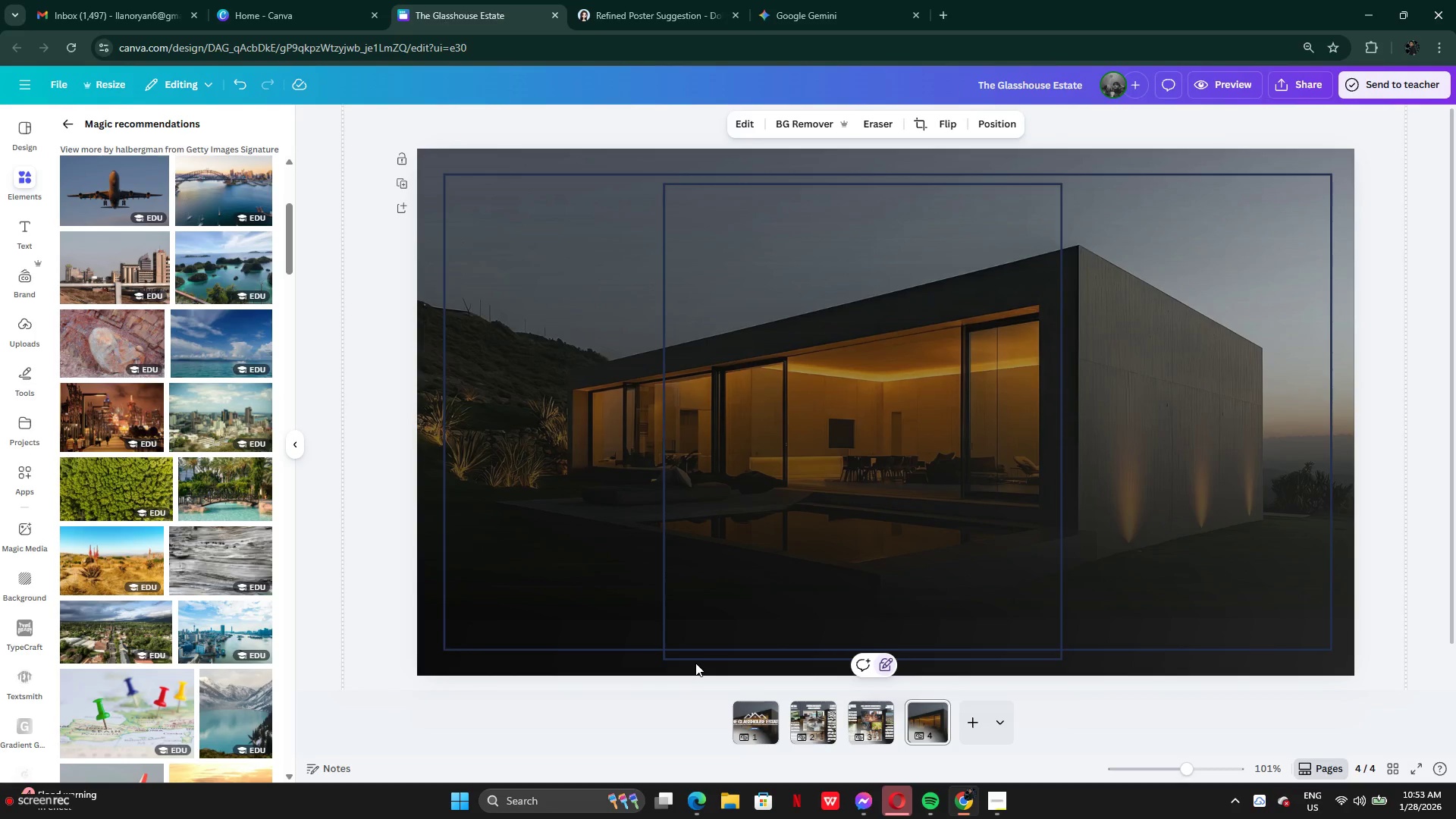 
left_click_drag(start_coordinate=[696, 660], to_coordinate=[714, 610])
 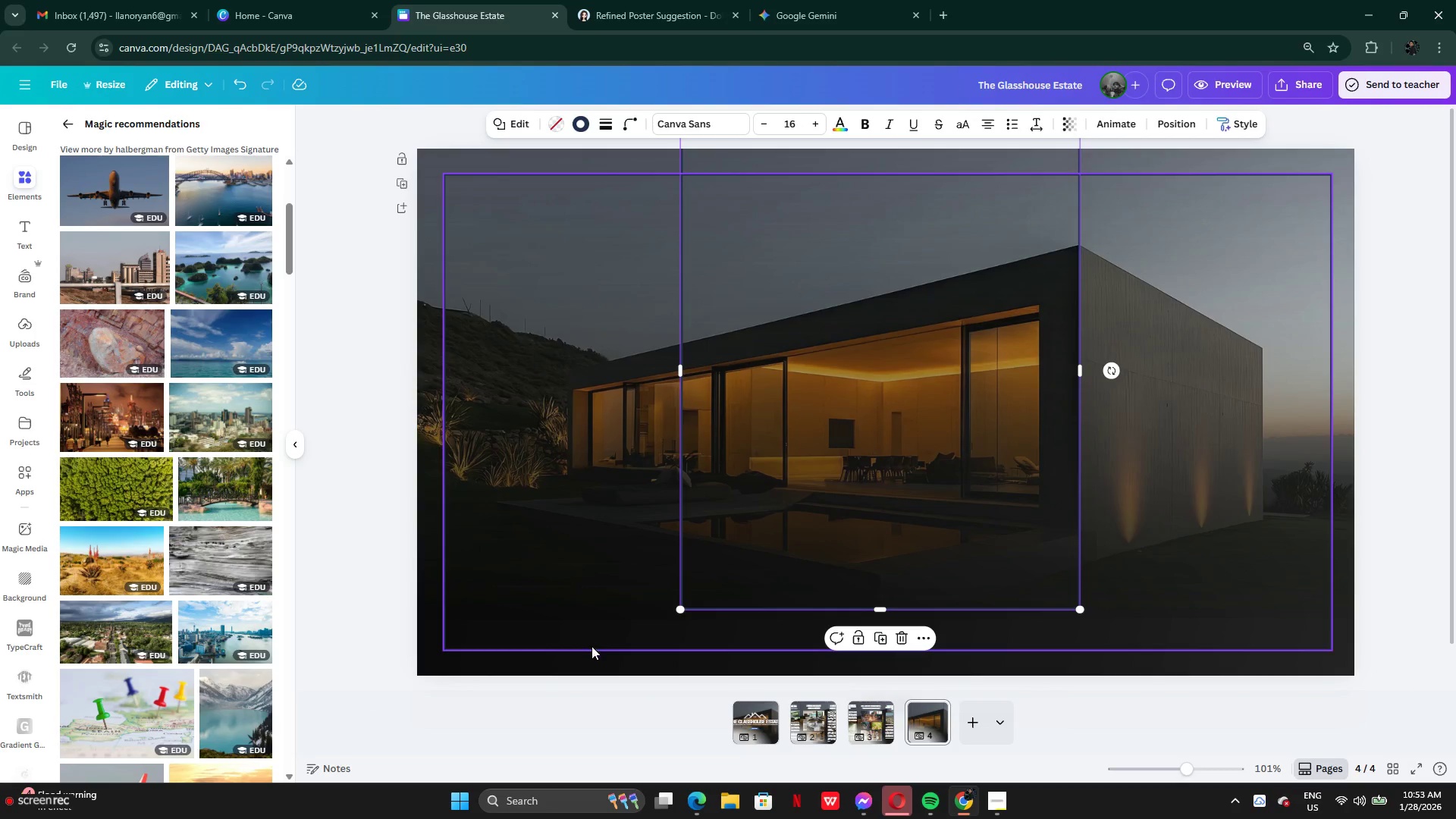 
left_click([592, 646])
 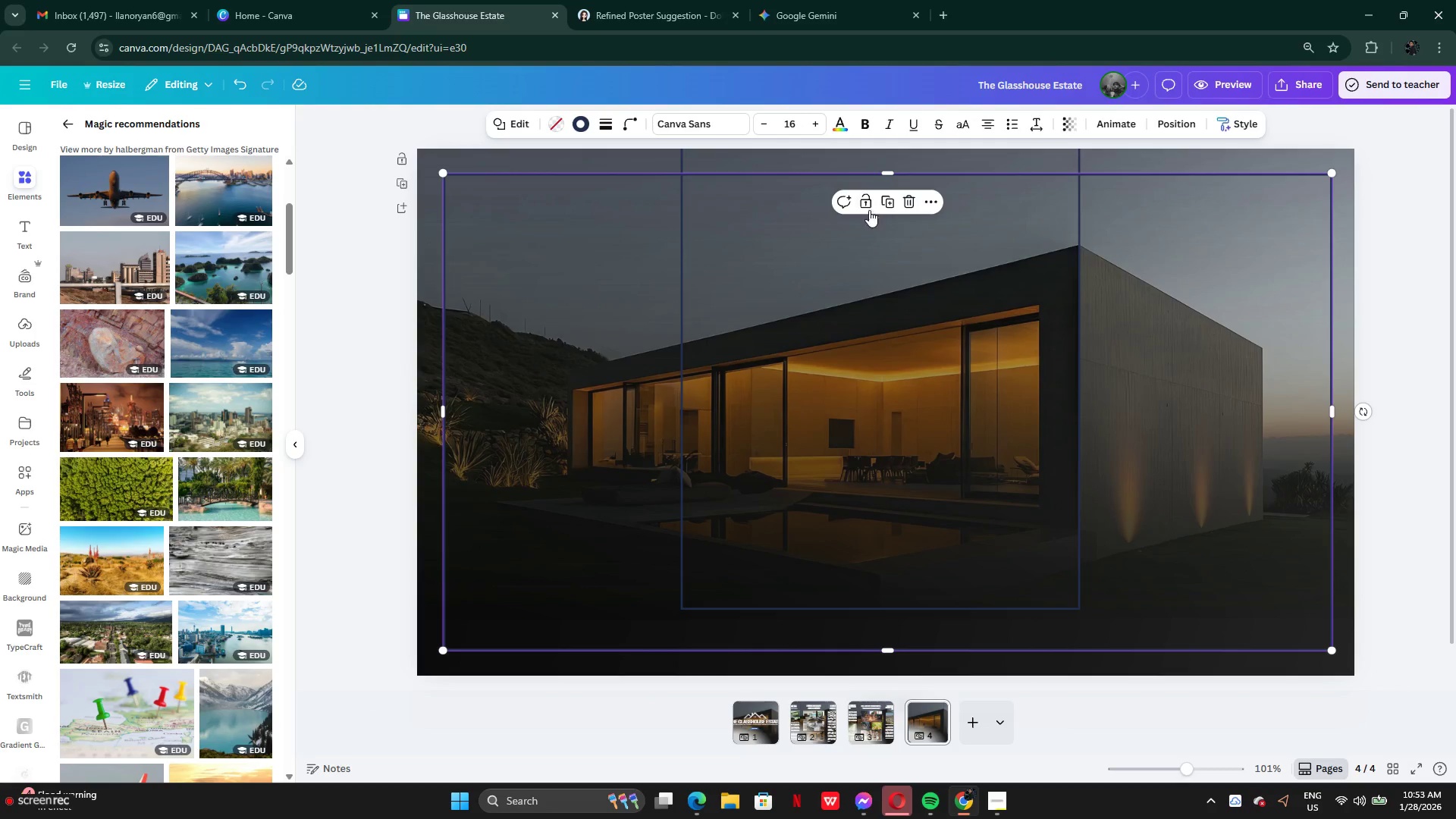 
left_click([861, 208])
 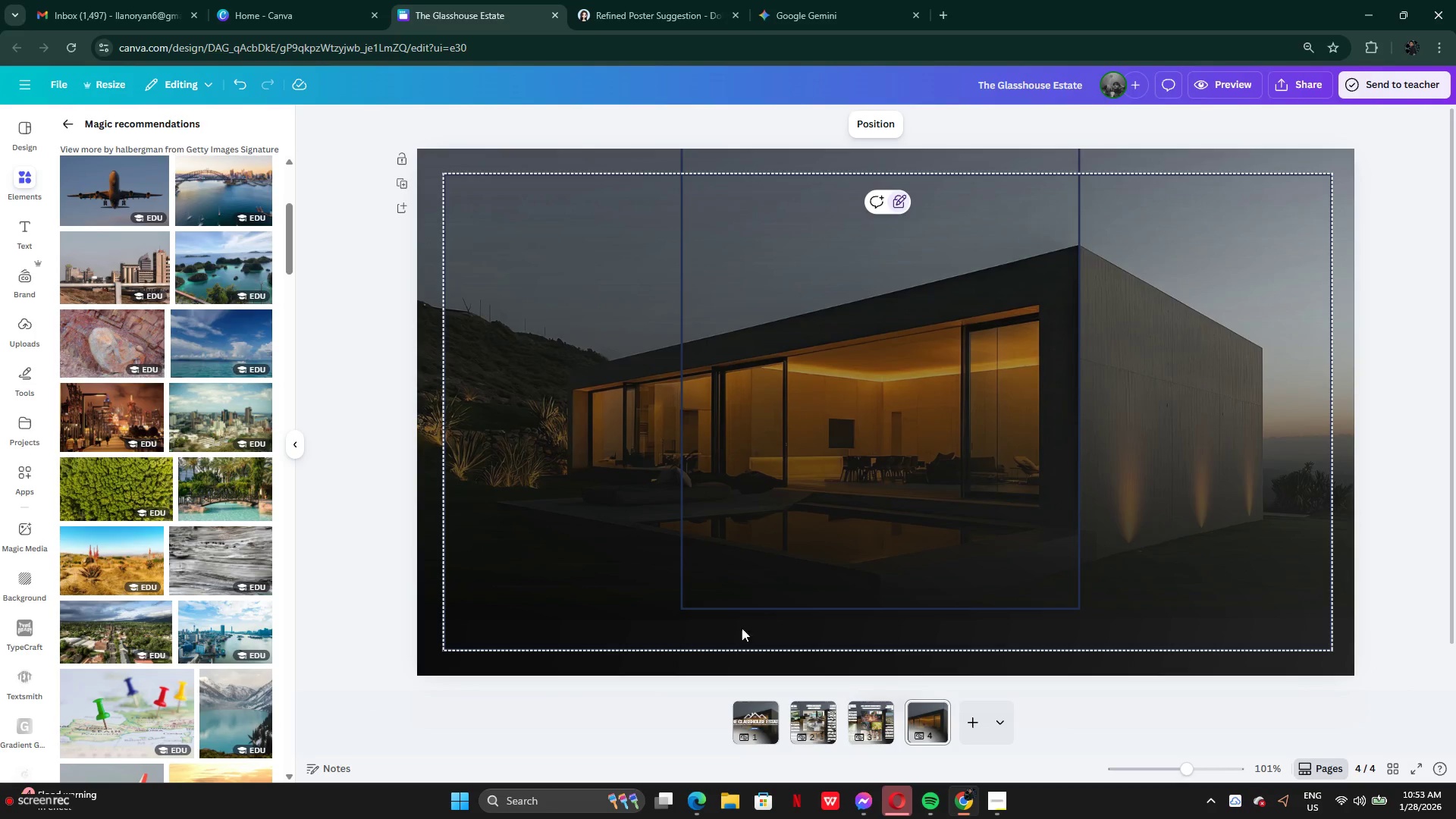 
left_click([748, 599])
 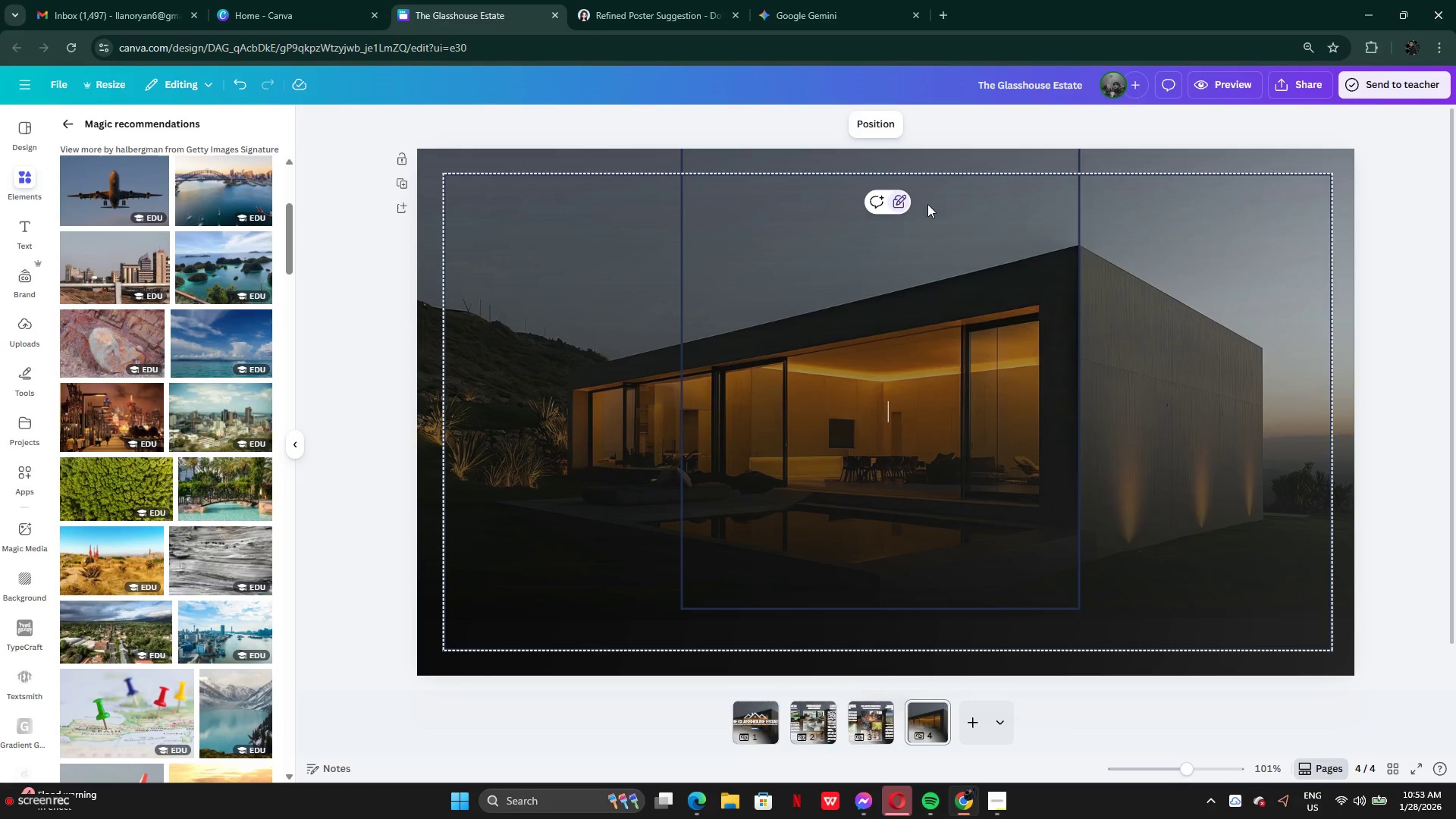 
left_click([866, 136])
 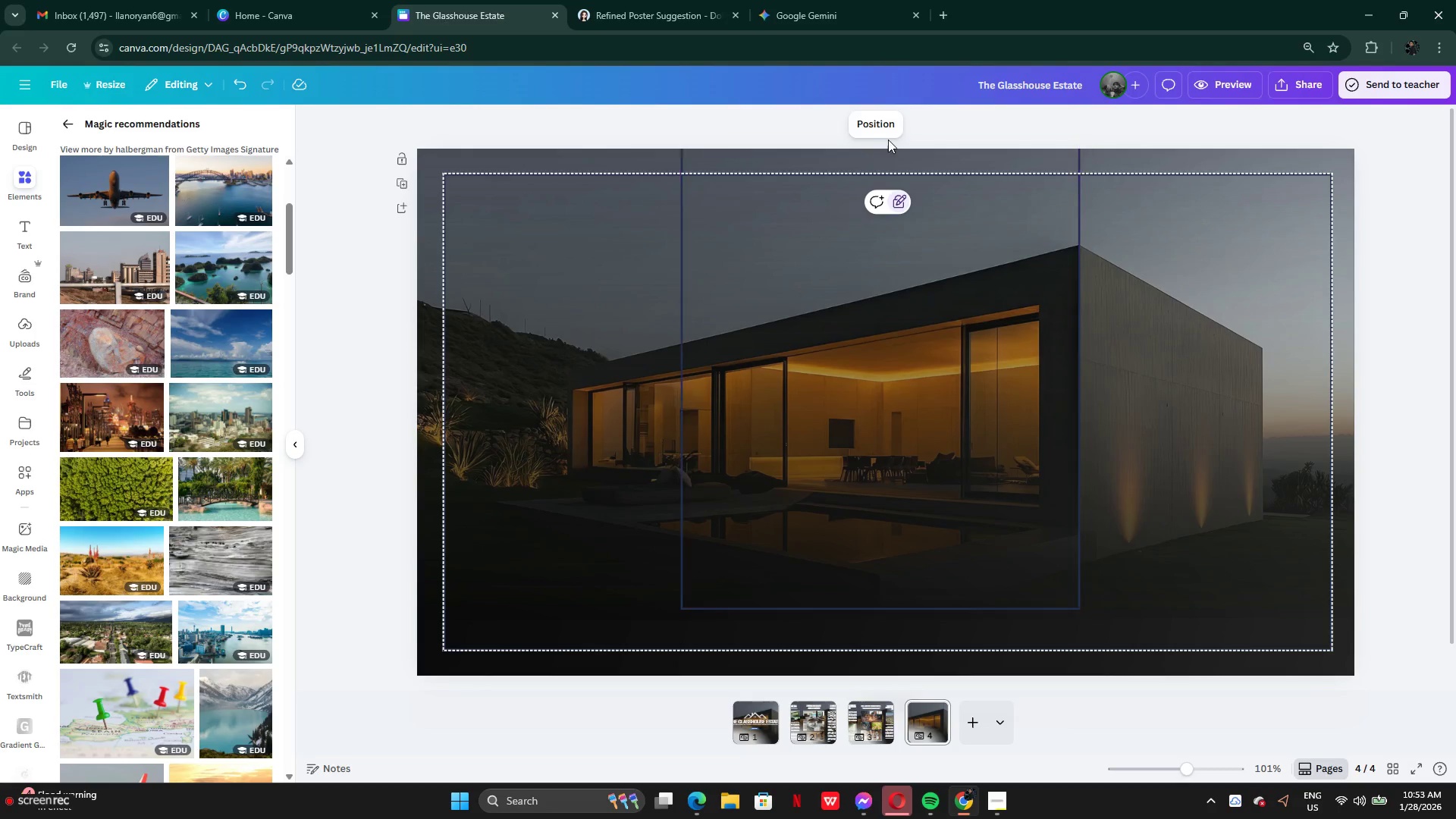 
left_click([876, 130])
 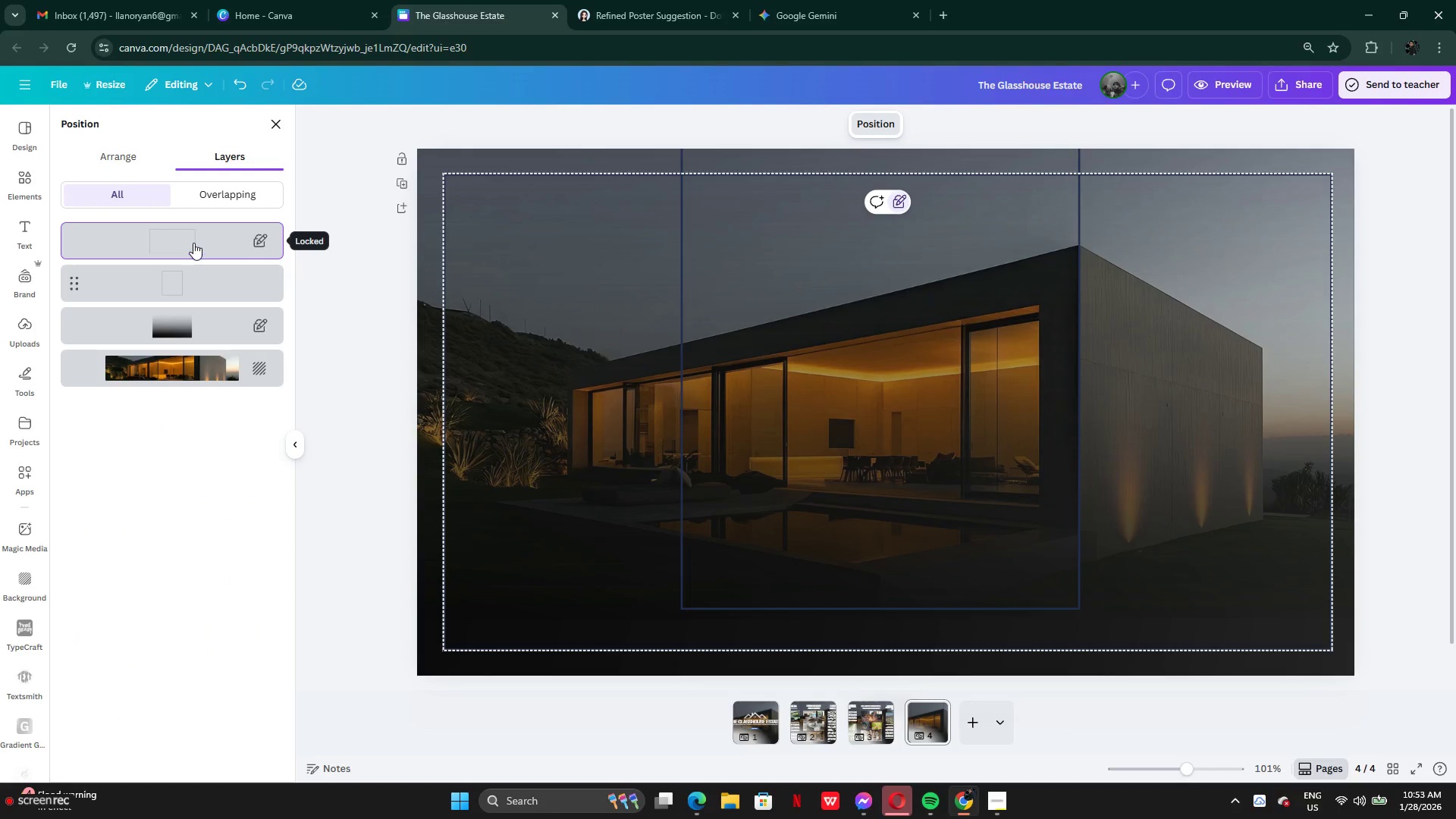 
left_click_drag(start_coordinate=[193, 242], to_coordinate=[193, 297])
 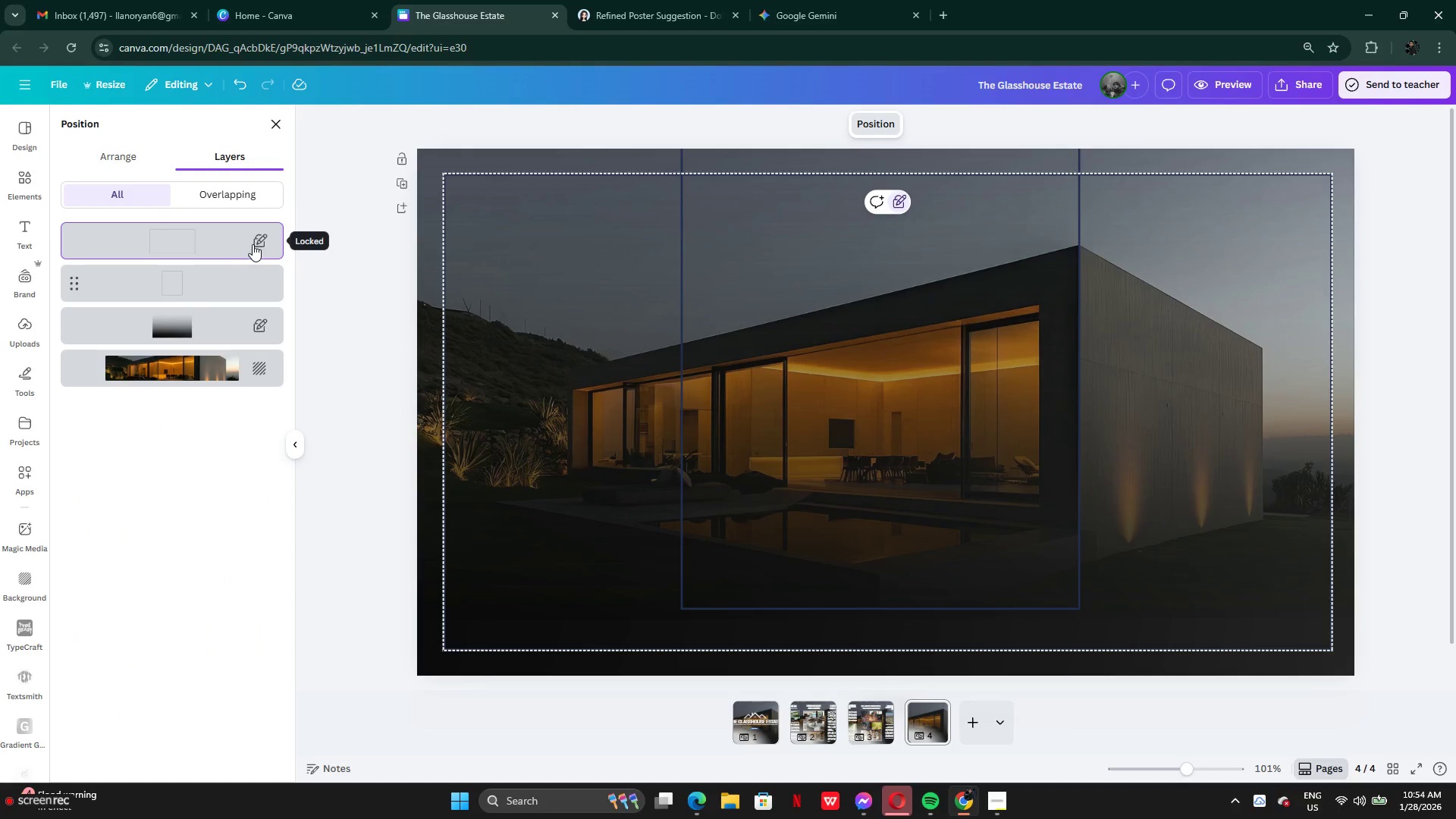 
left_click([265, 238])
 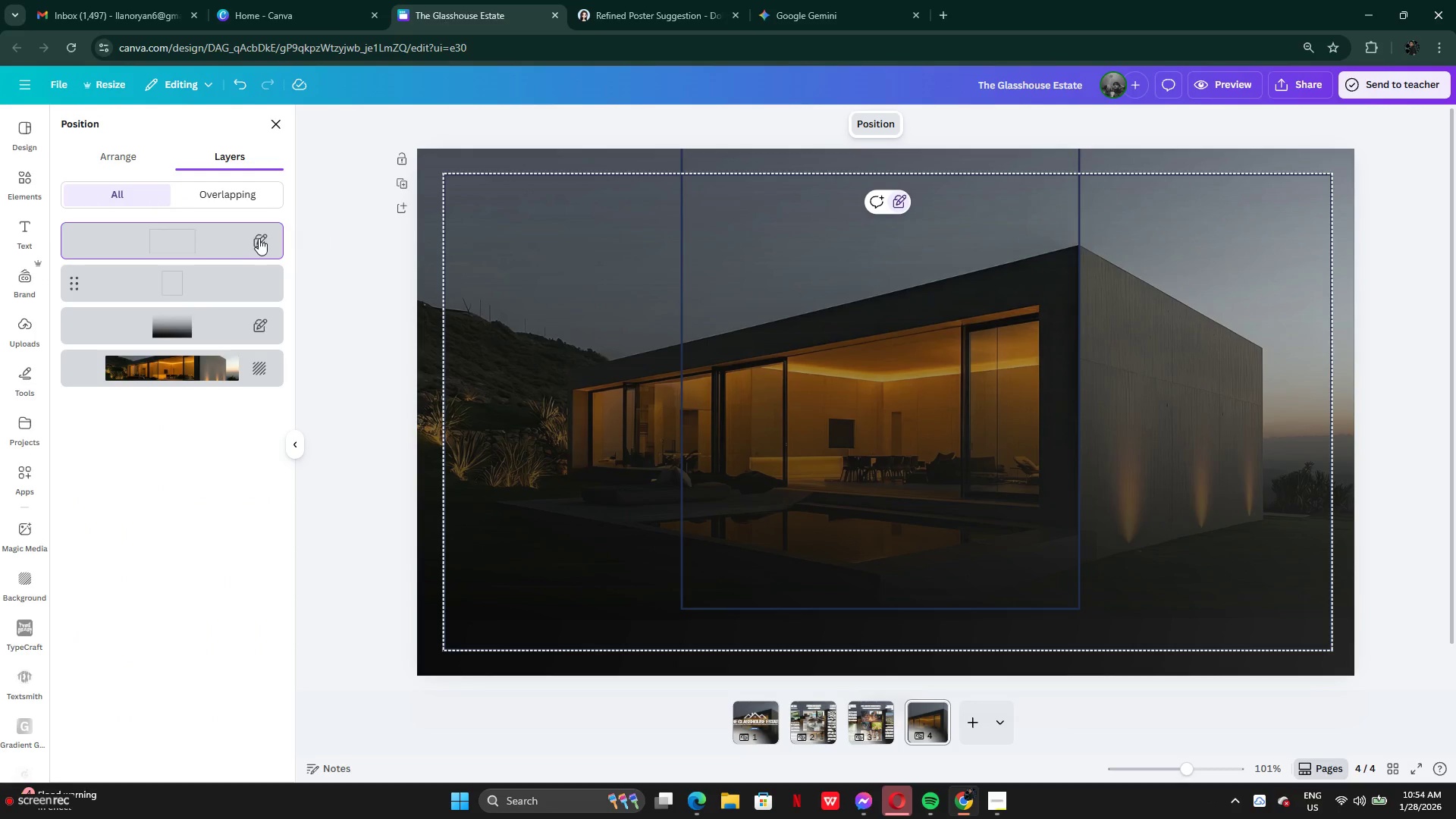 
left_click([259, 238])
 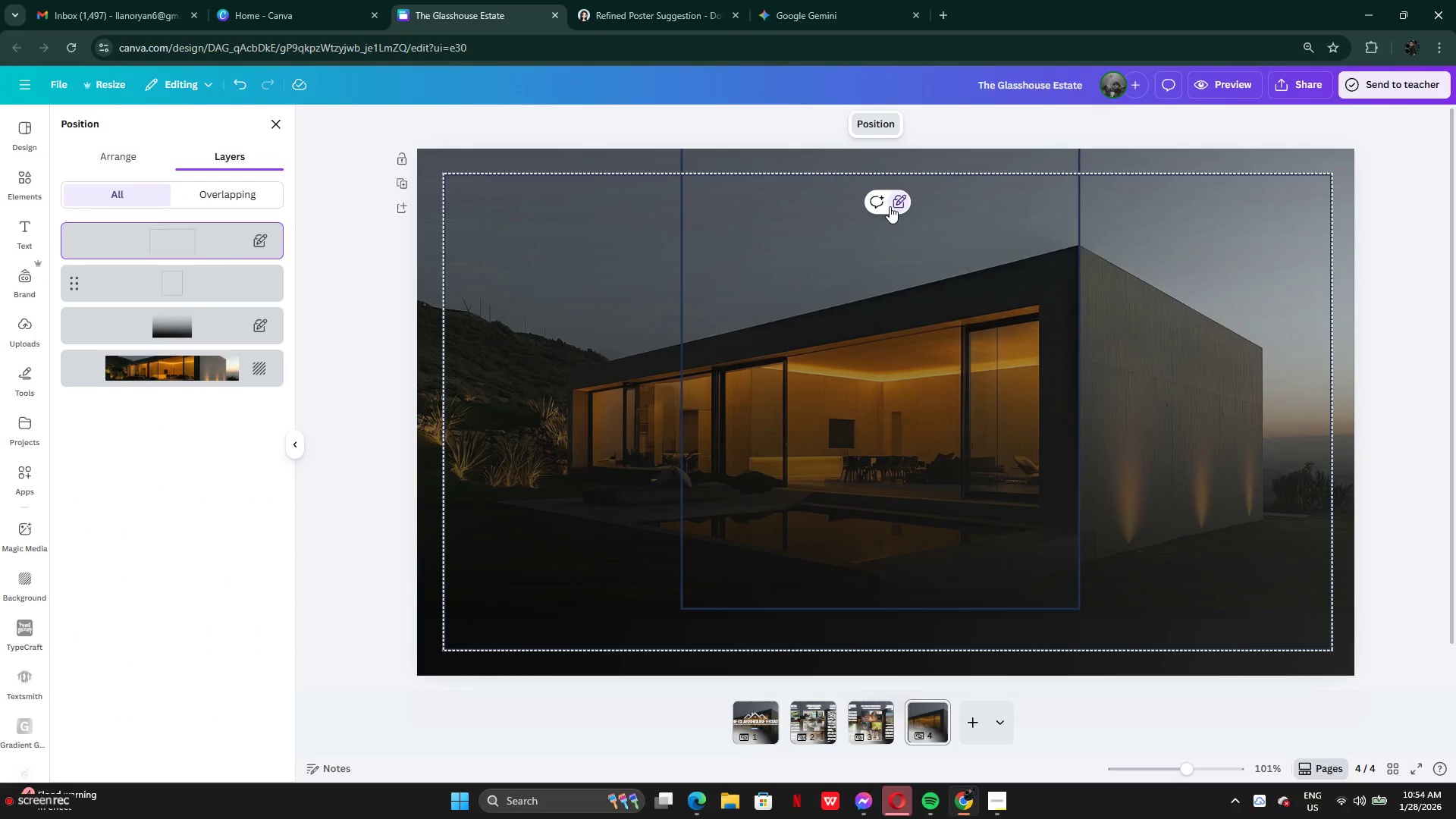 
left_click([890, 206])
 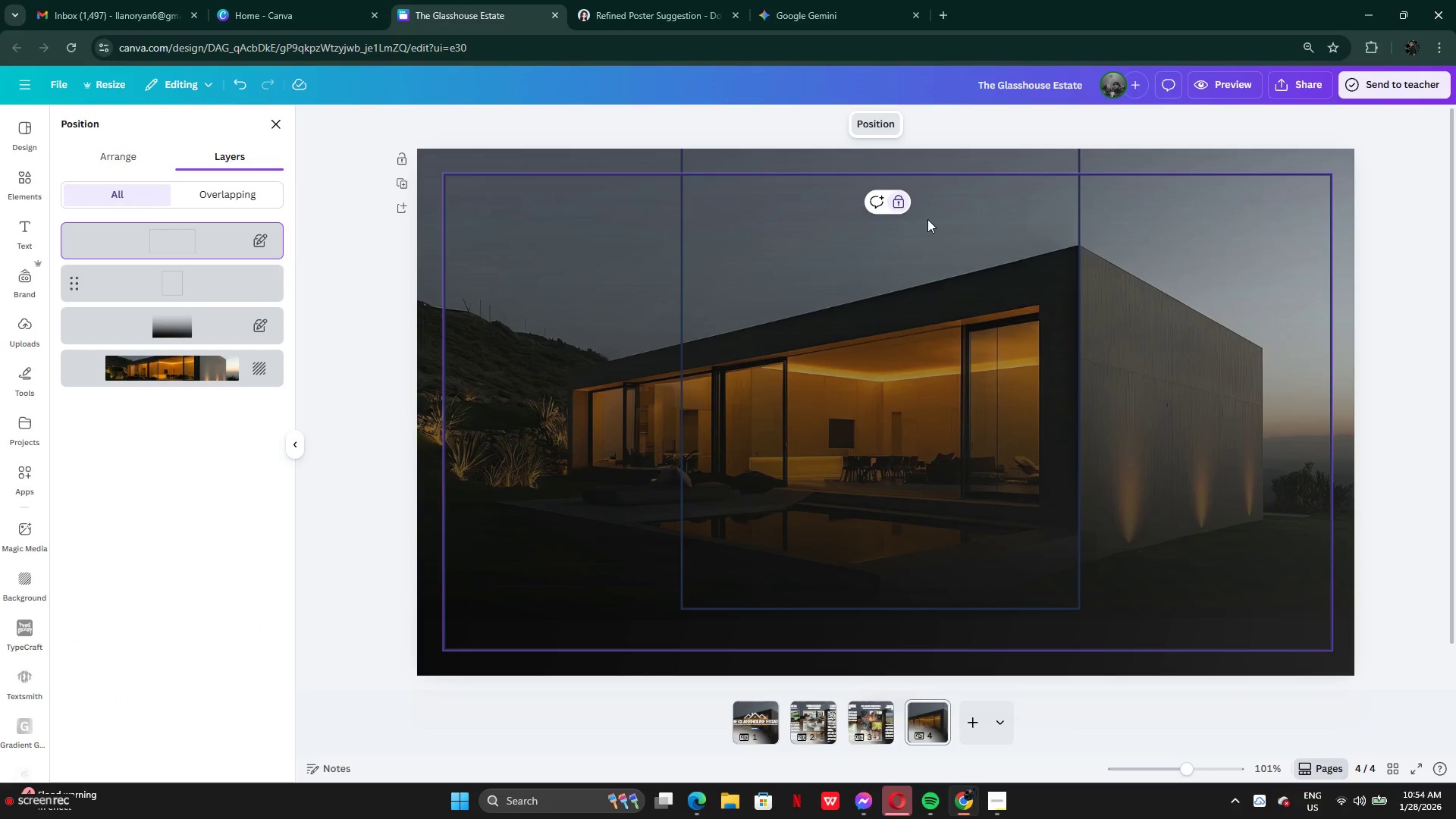 
left_click([892, 202])
 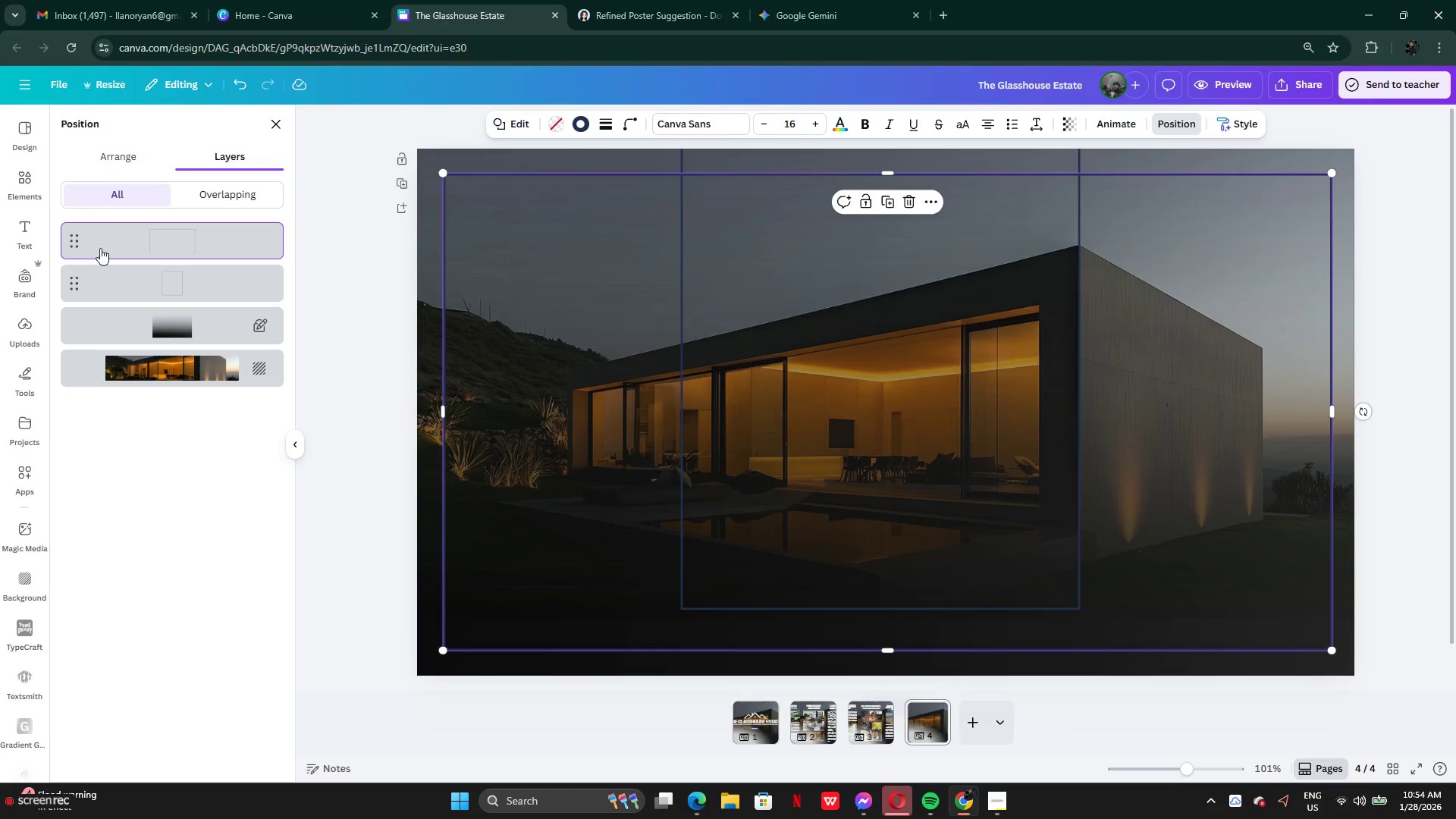 
left_click_drag(start_coordinate=[129, 247], to_coordinate=[130, 303])
 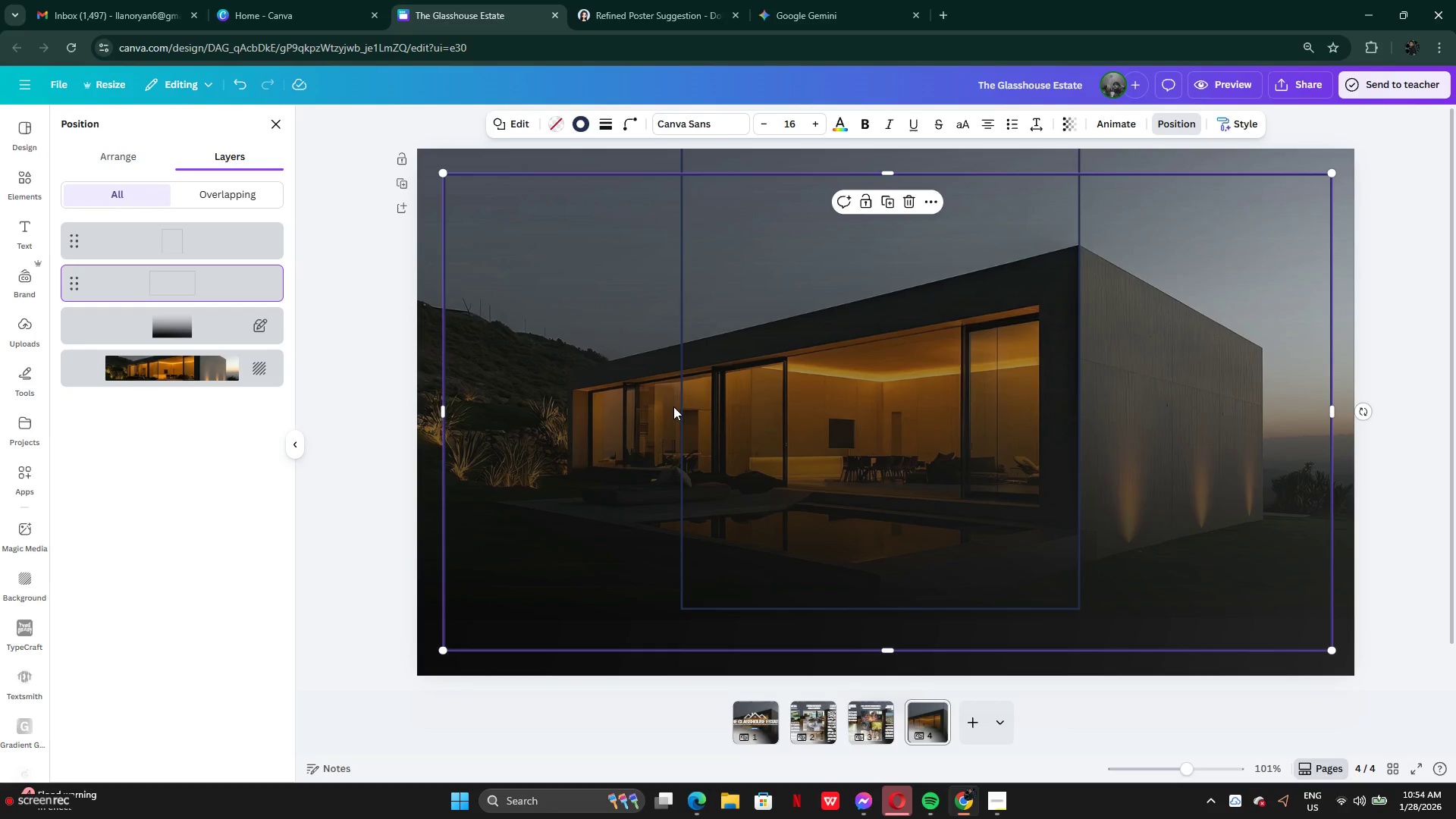 
left_click([680, 413])
 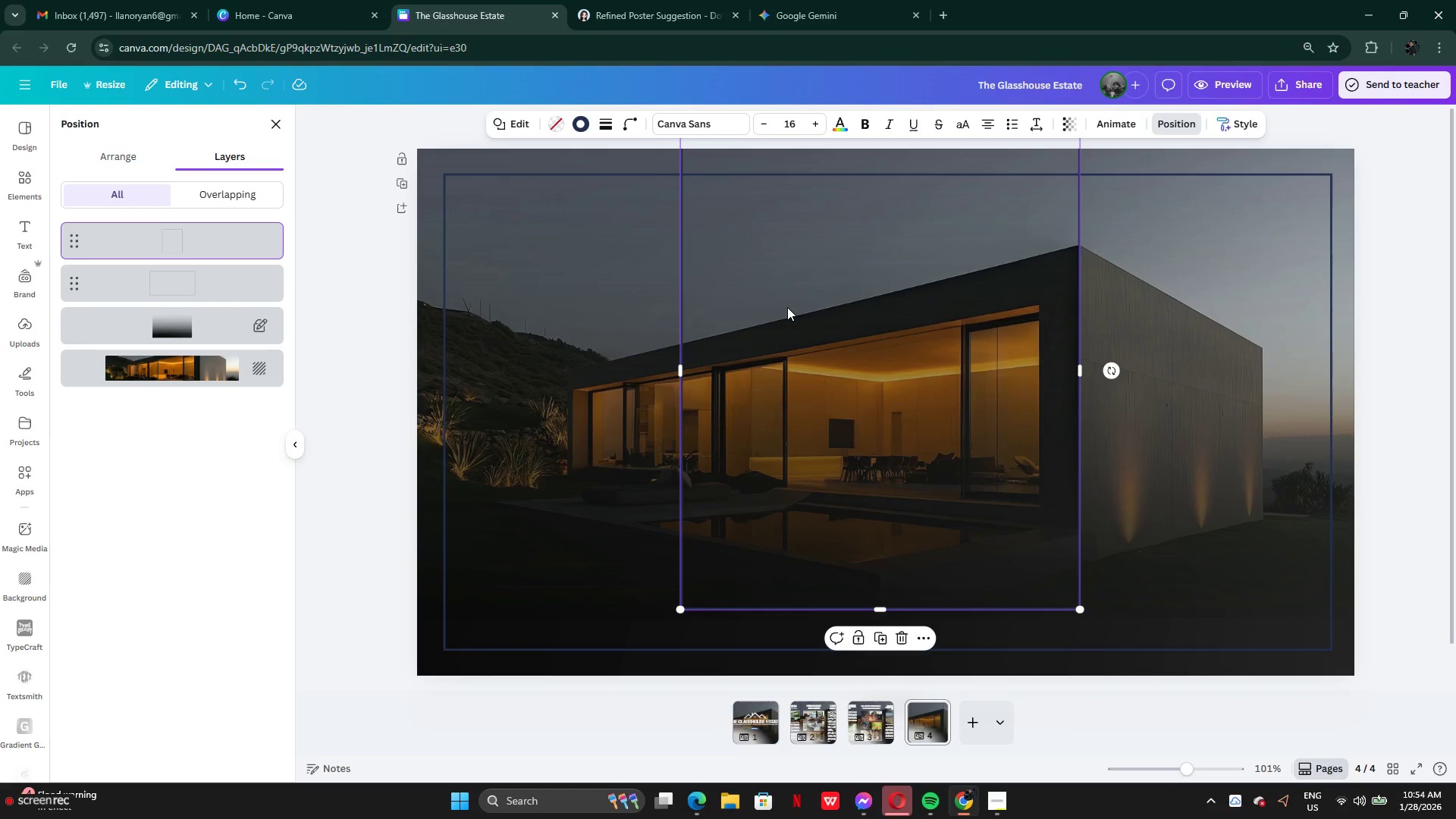 
left_click_drag(start_coordinate=[787, 307], to_coordinate=[773, 371])
 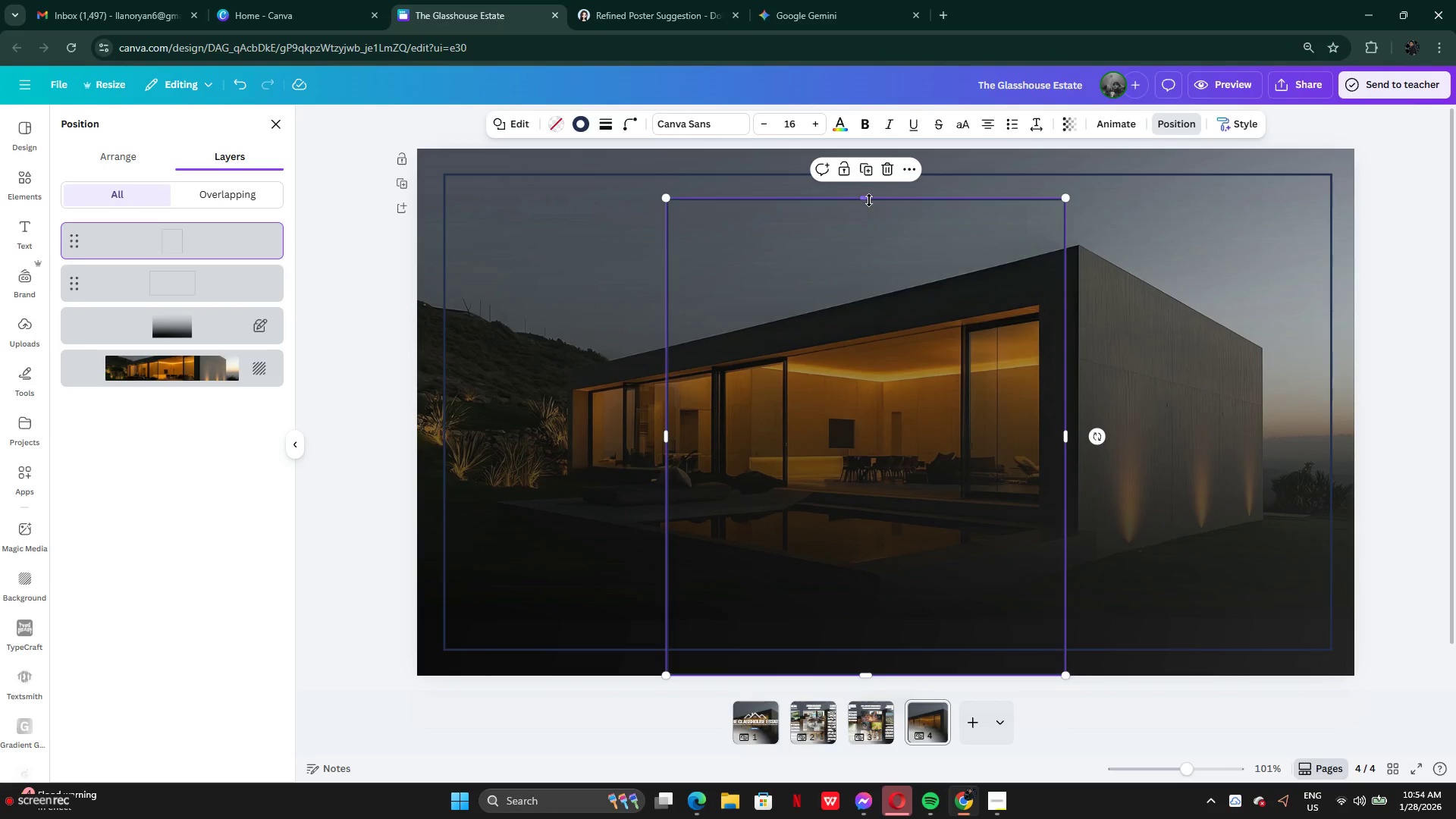 
left_click_drag(start_coordinate=[868, 198], to_coordinate=[871, 387])
 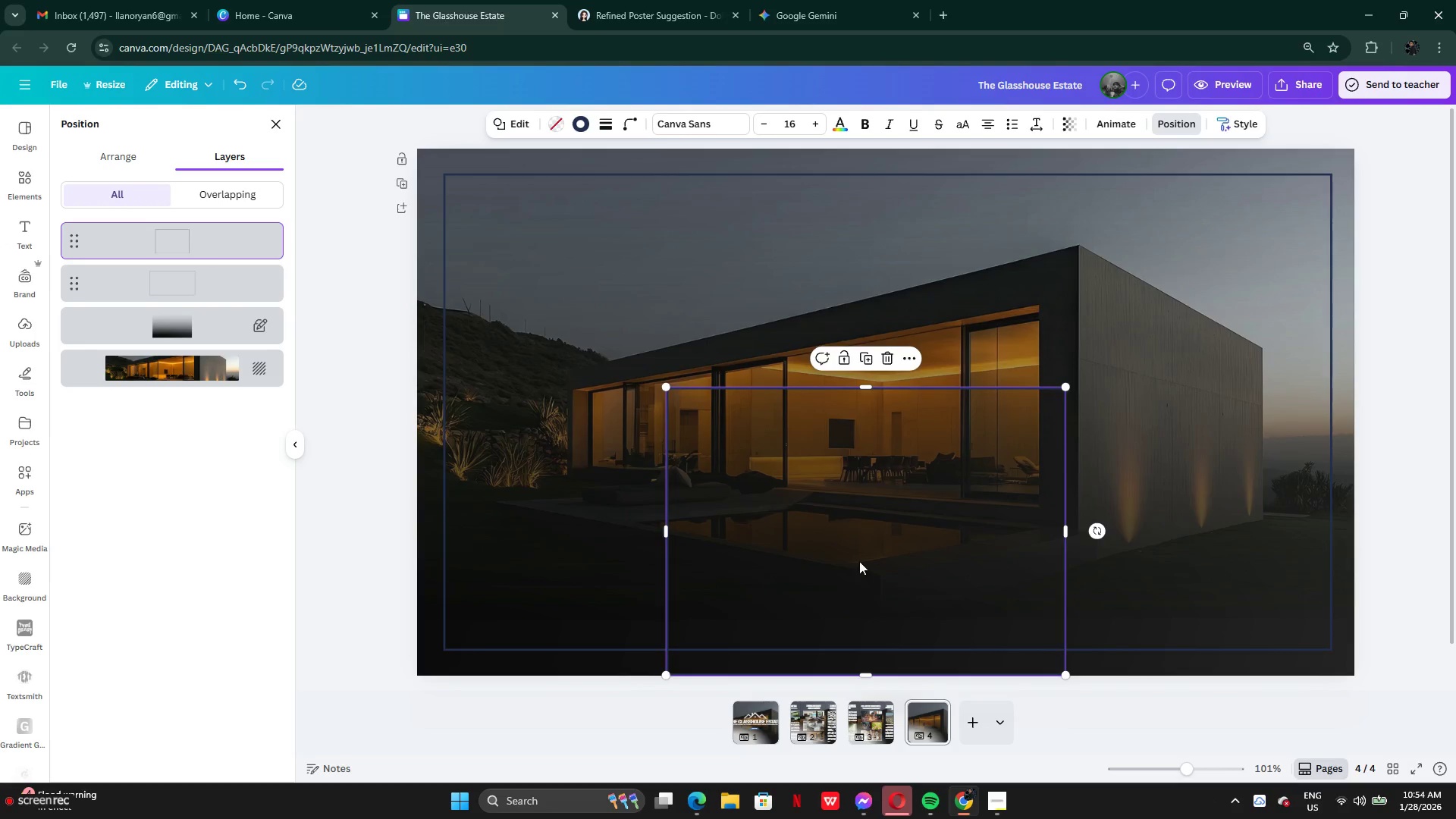 
left_click_drag(start_coordinate=[861, 576], to_coordinate=[814, 444])
 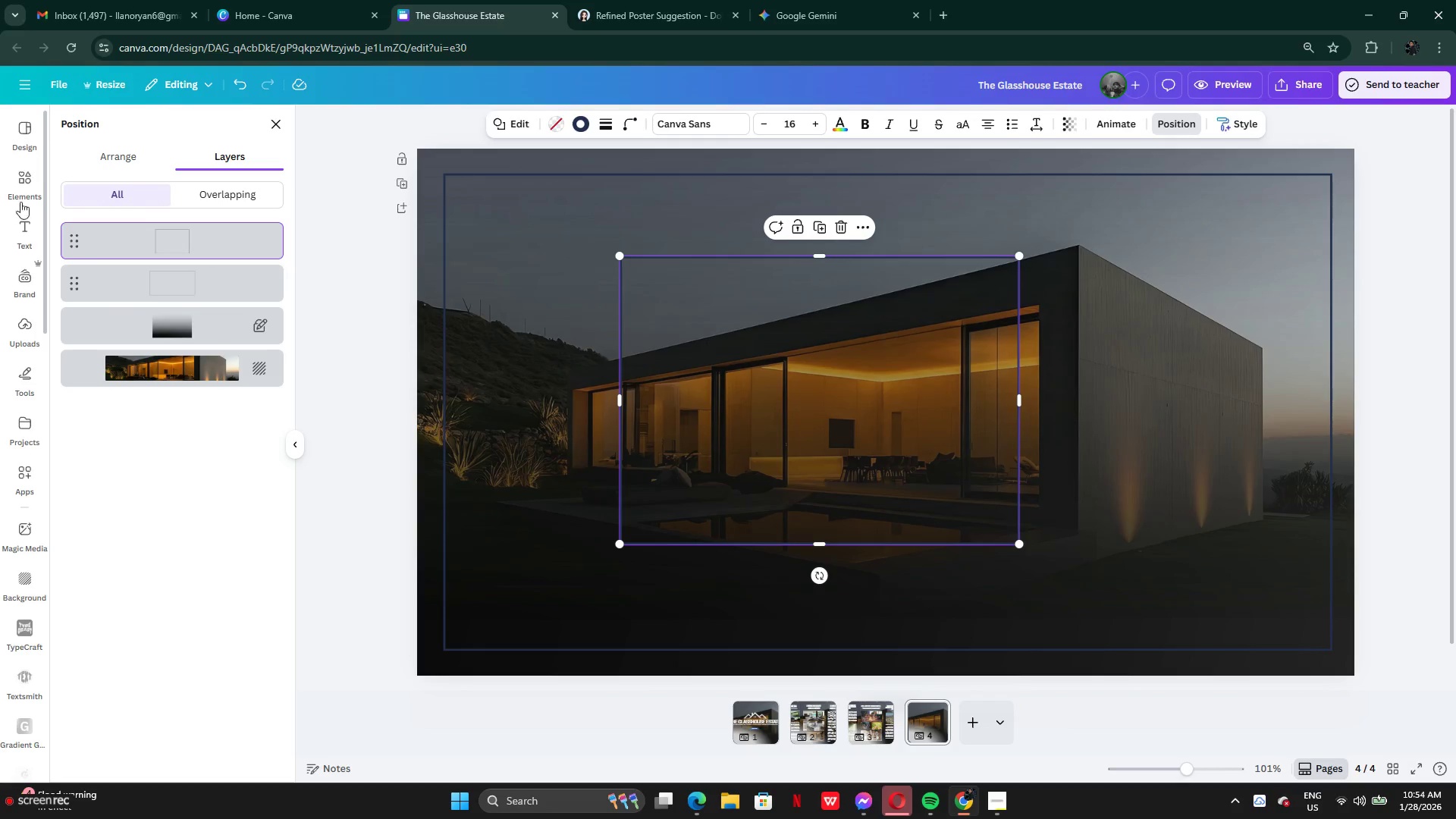 
left_click([22, 178])
 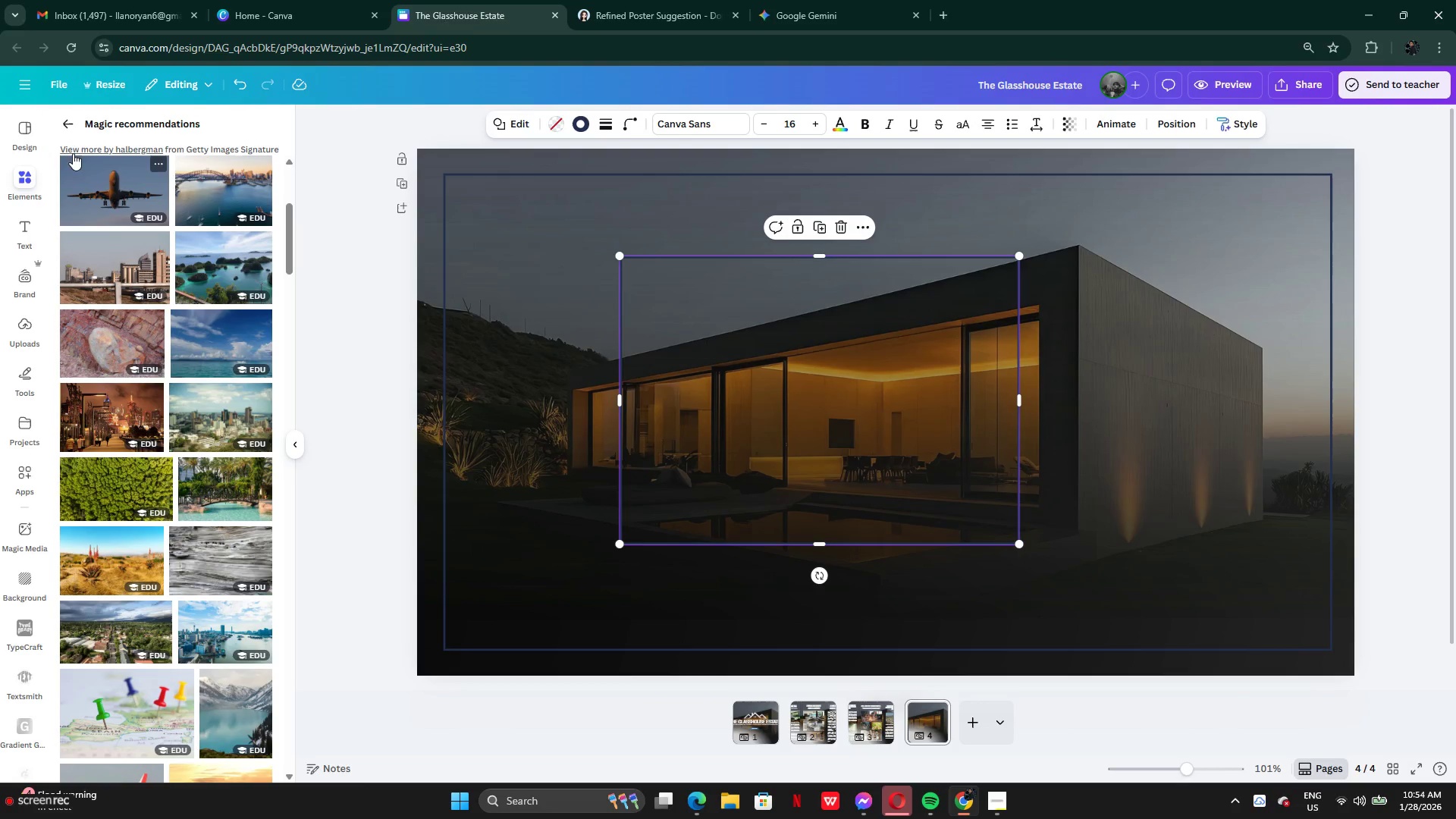 
left_click([69, 127])
 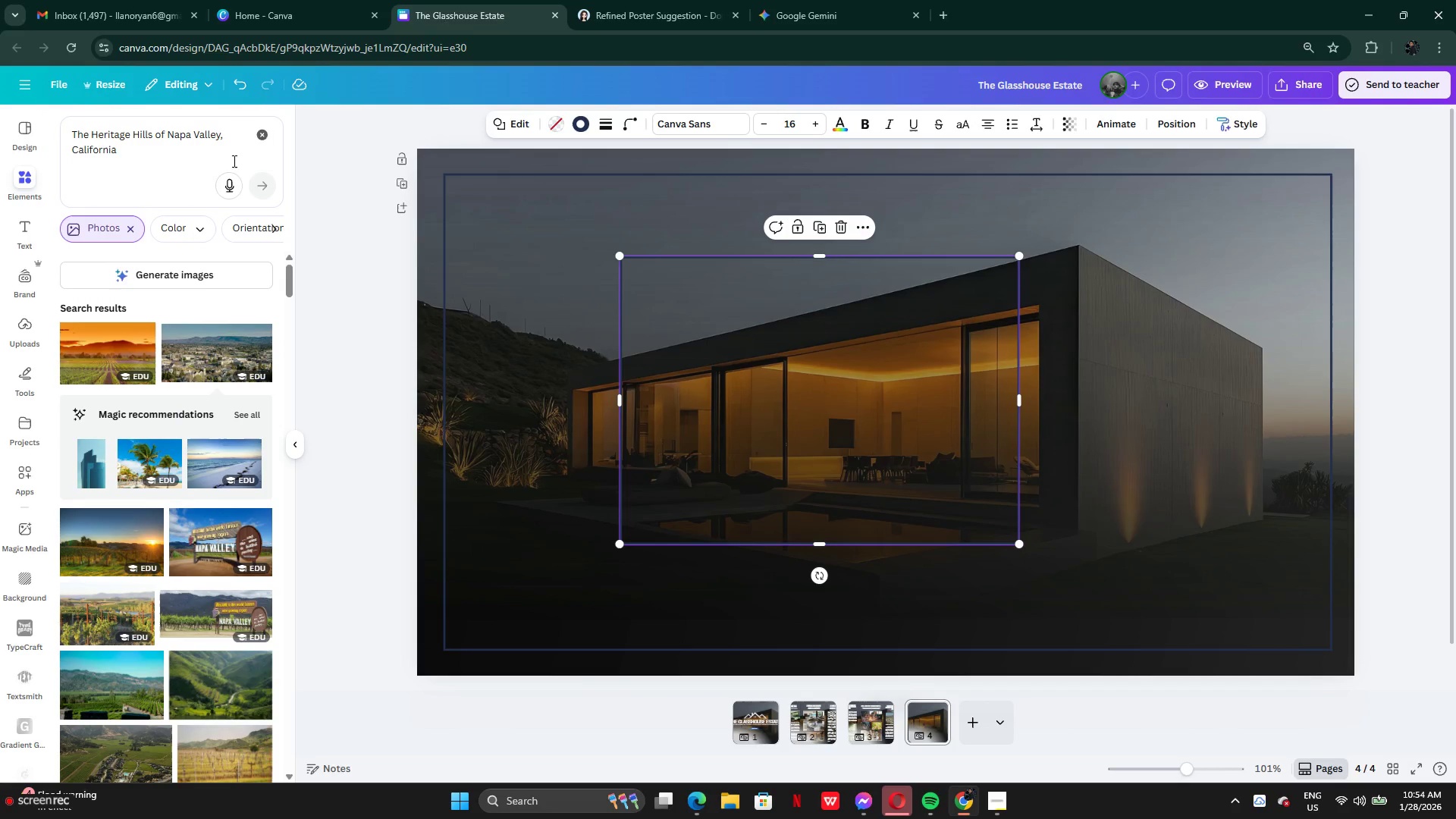 
left_click([267, 138])
 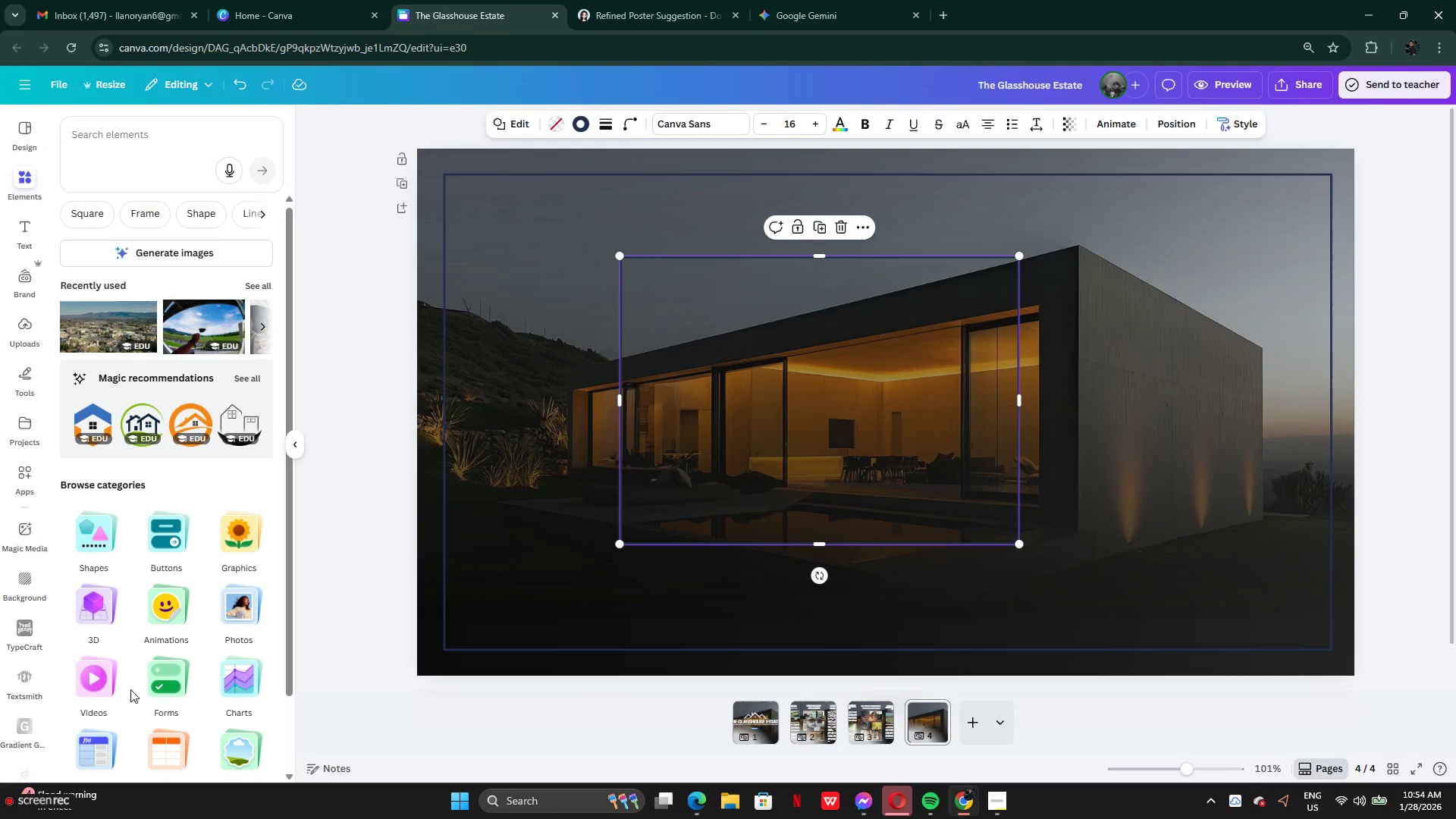 
scroll: coordinate [120, 700], scroll_direction: down, amount: 2.0
 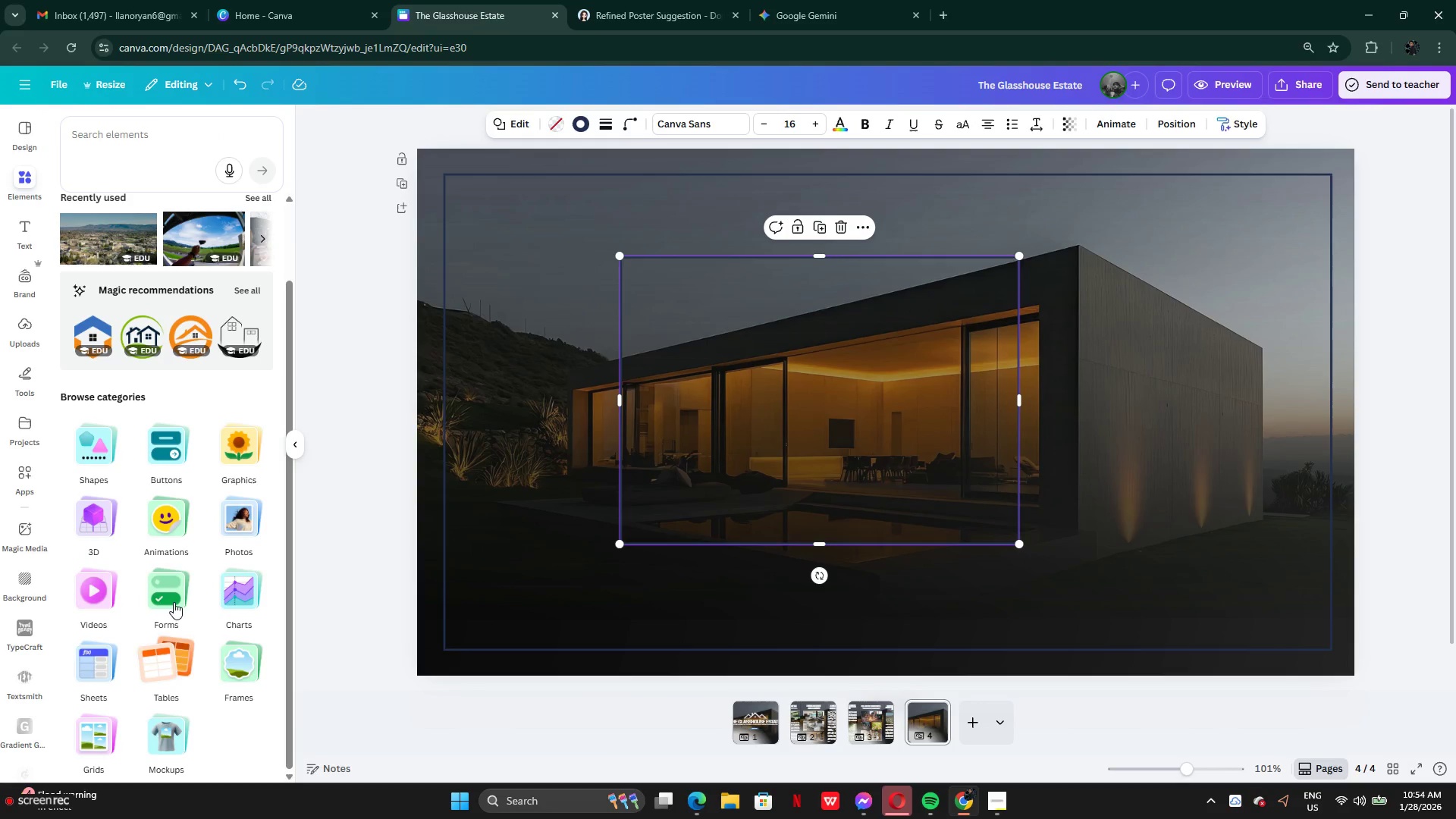 
left_click([173, 600])
 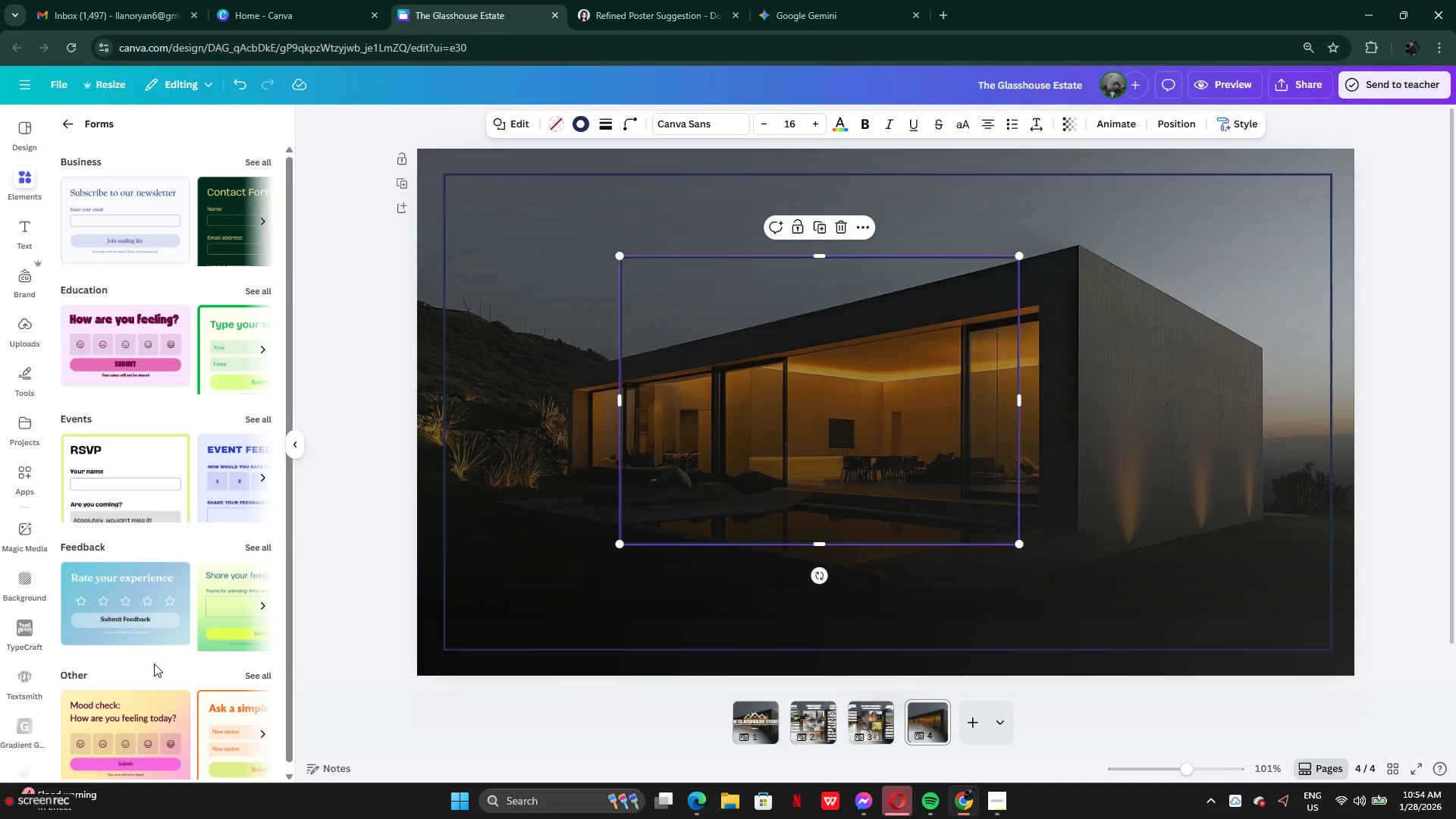 
scroll: coordinate [213, 636], scroll_direction: down, amount: 6.0
 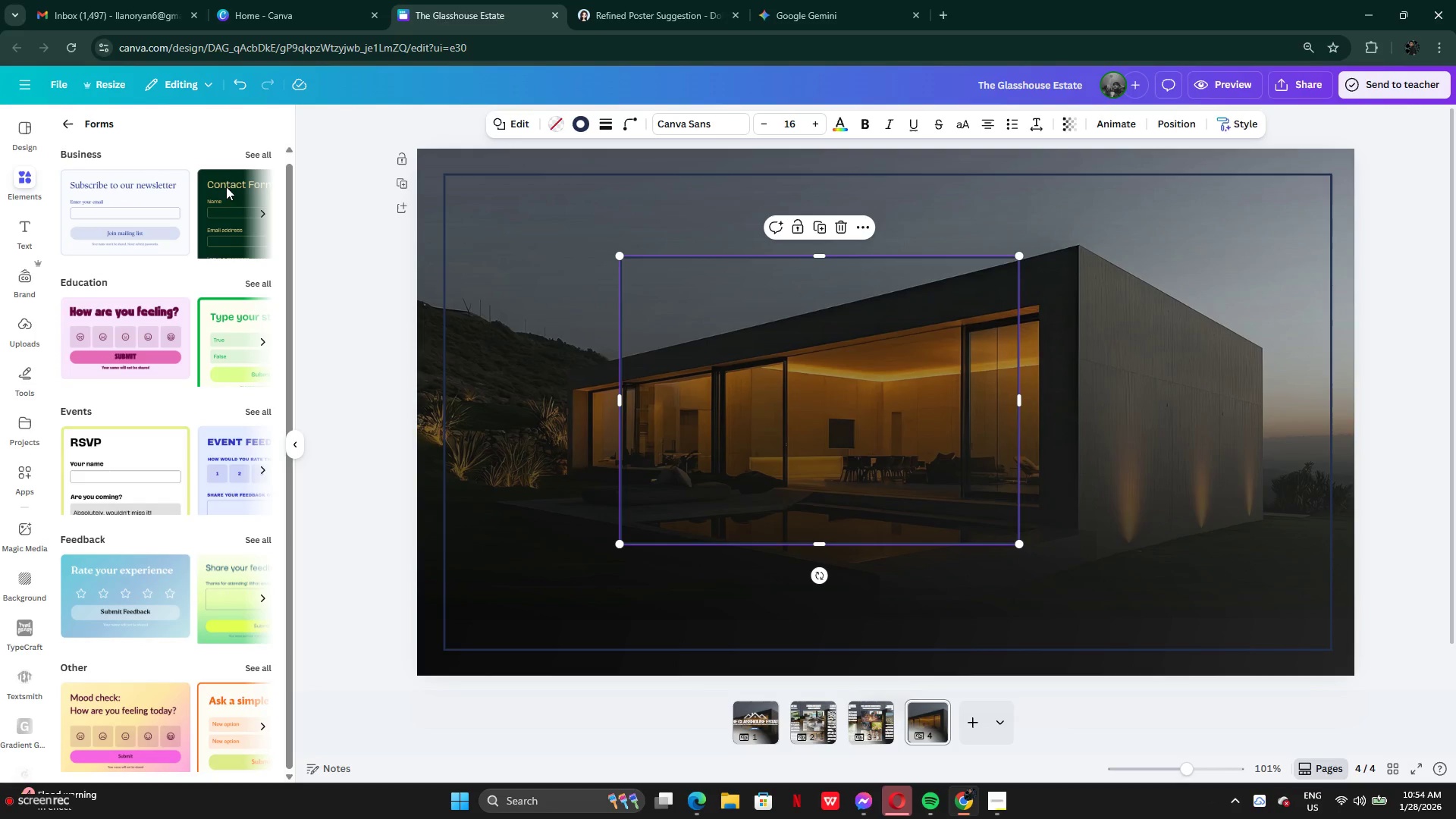 
left_click([249, 156])
 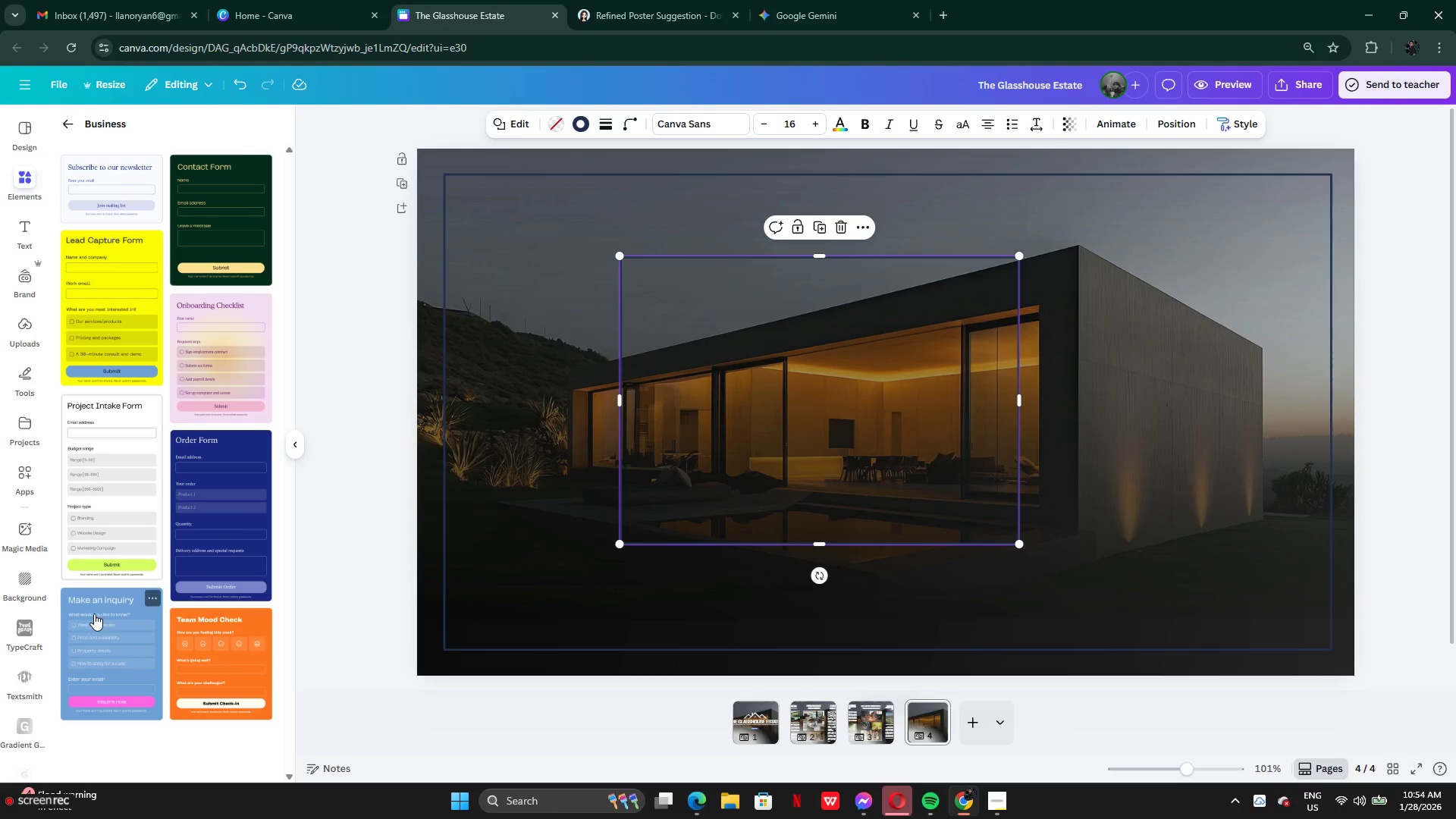 
scroll: coordinate [152, 591], scroll_direction: down, amount: 7.0
 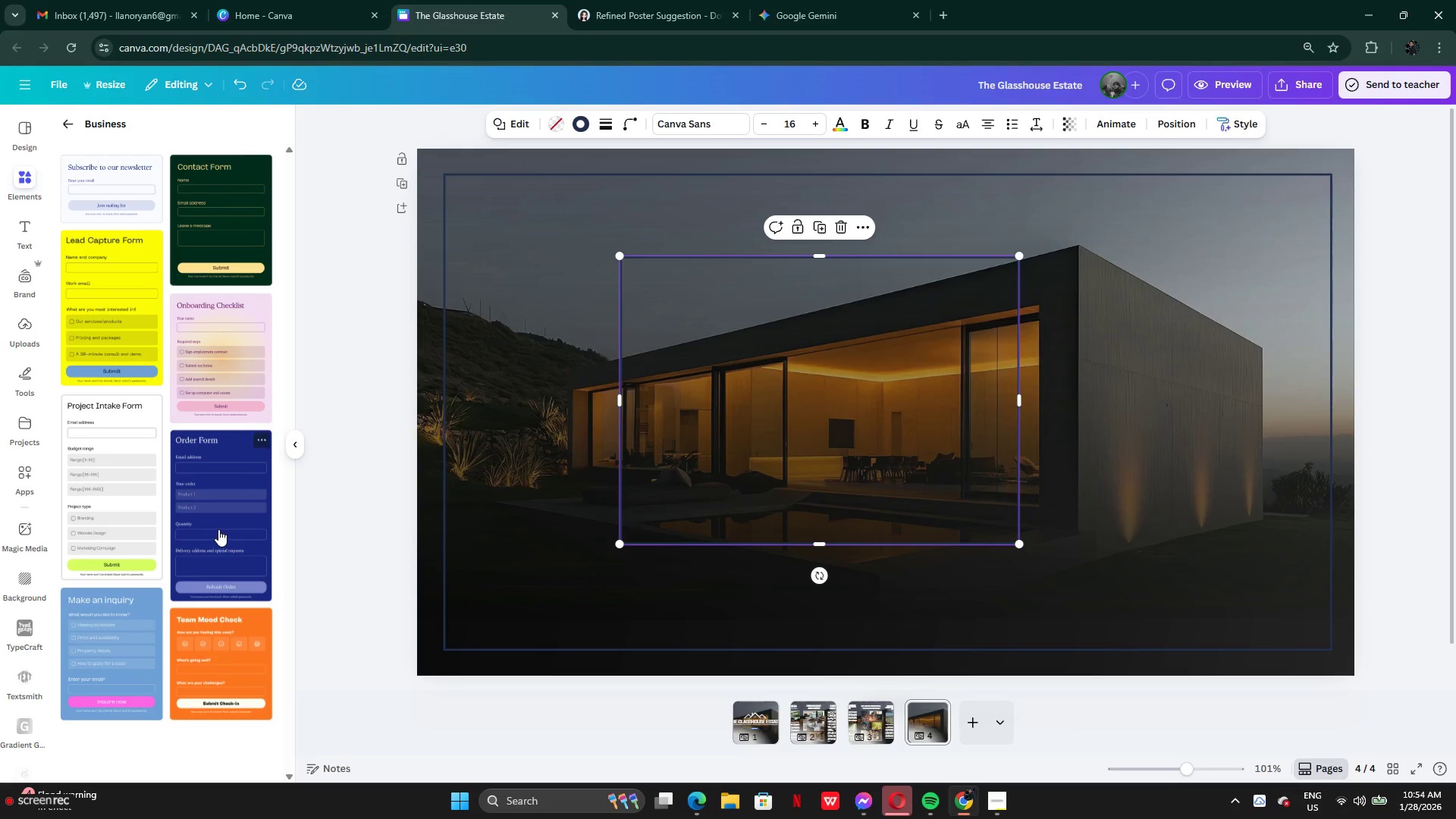 
left_click([218, 529])
 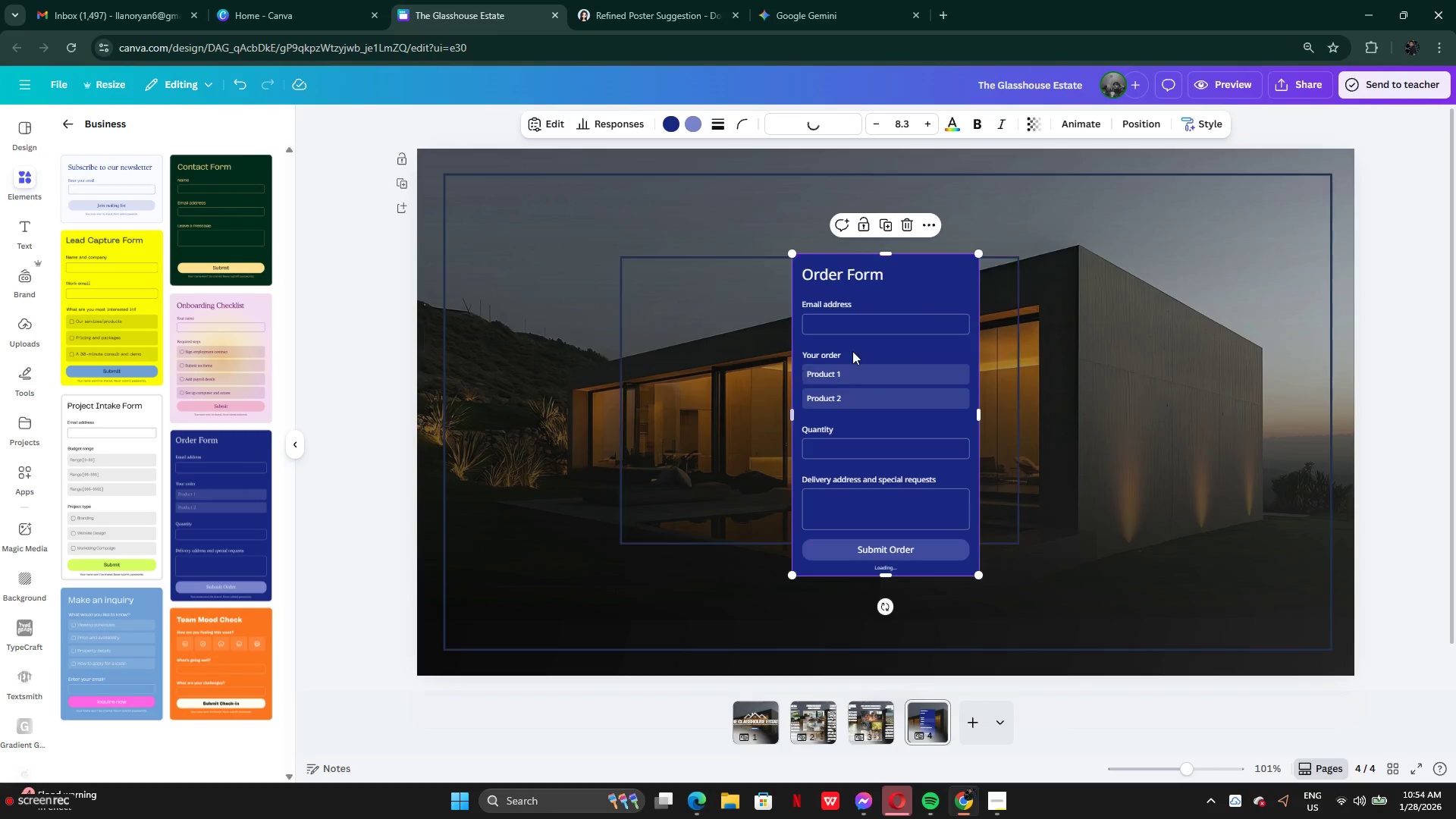 
left_click([855, 317])
 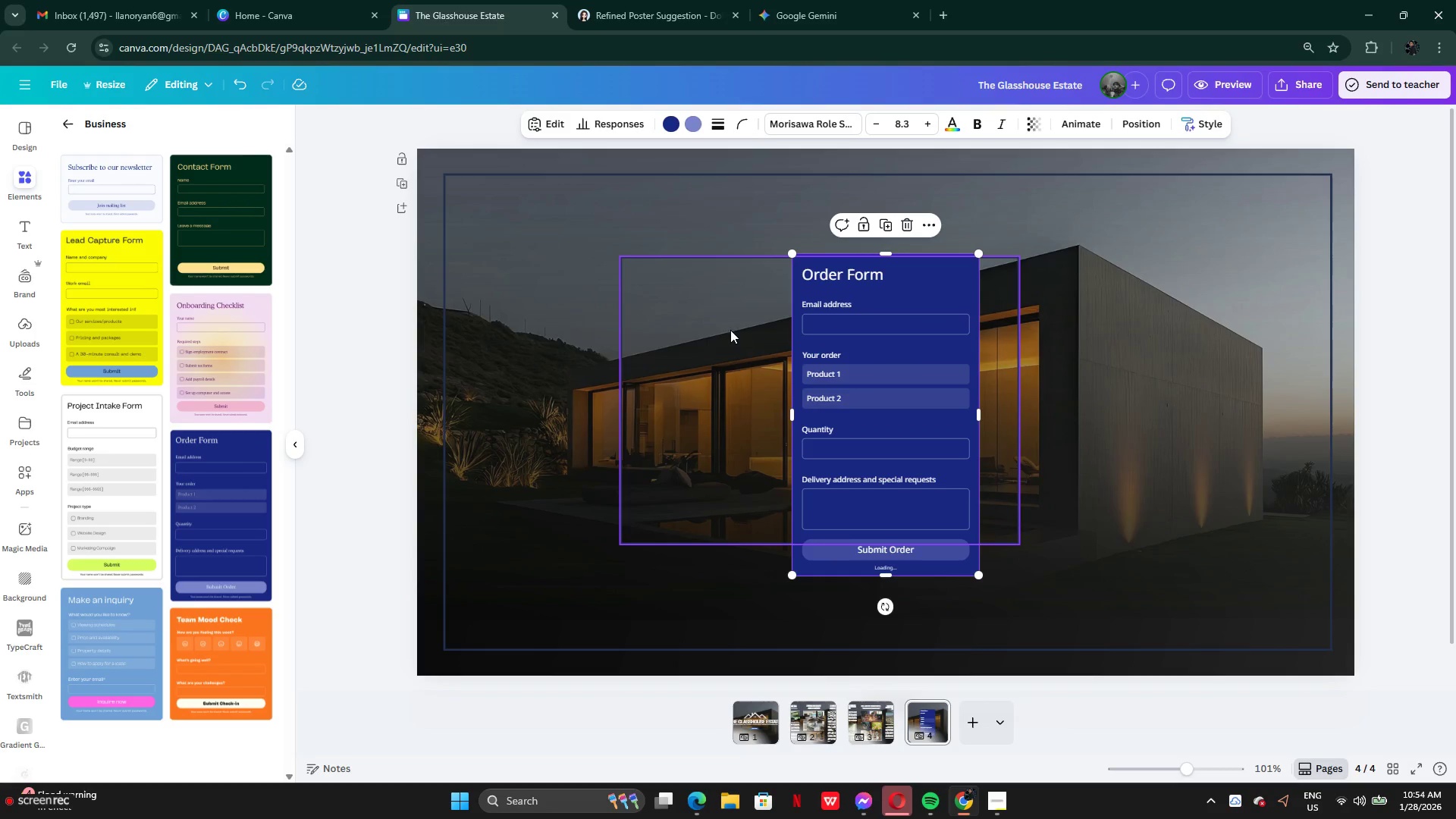 
left_click([699, 330])
 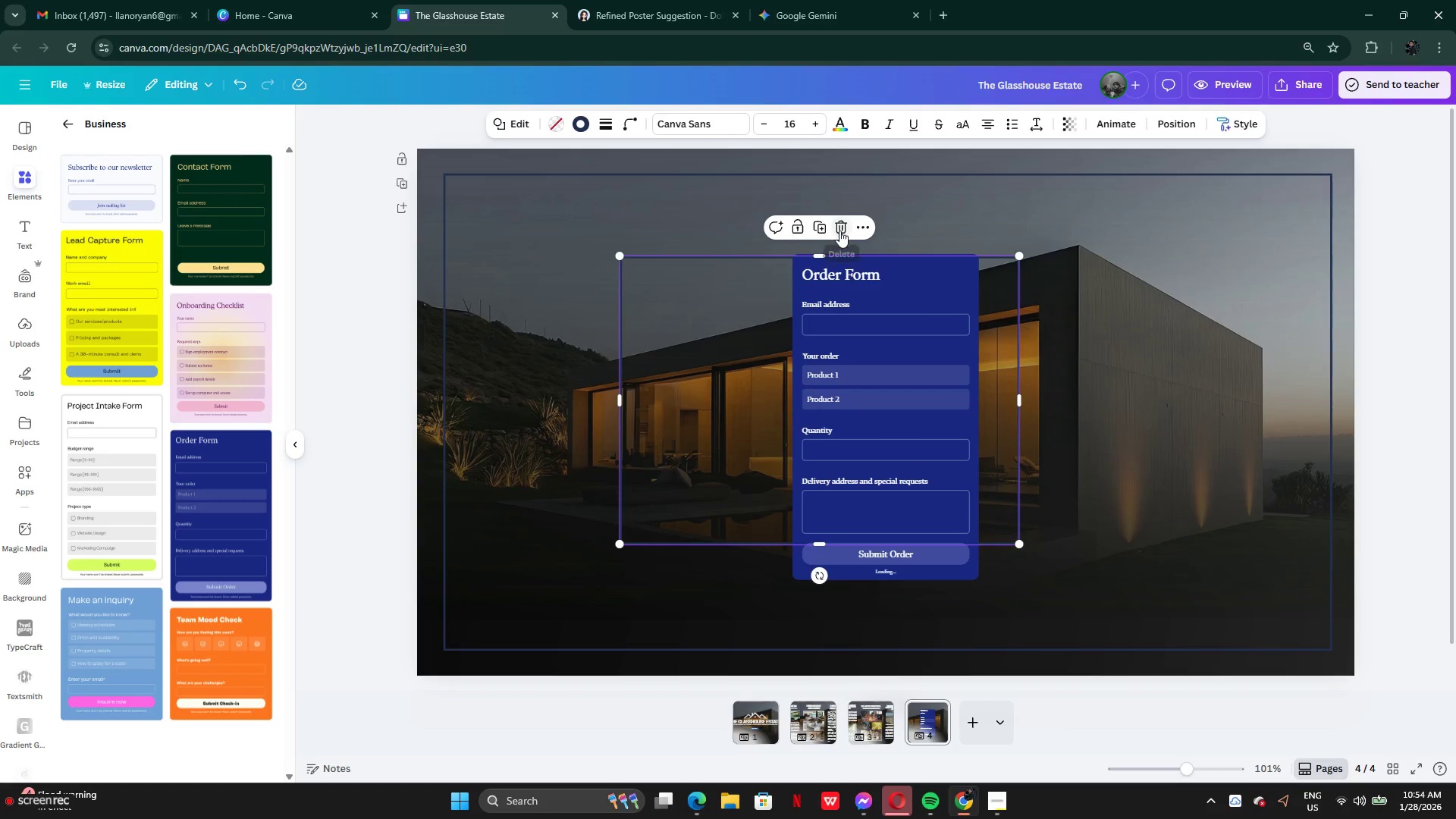 
left_click([839, 228])
 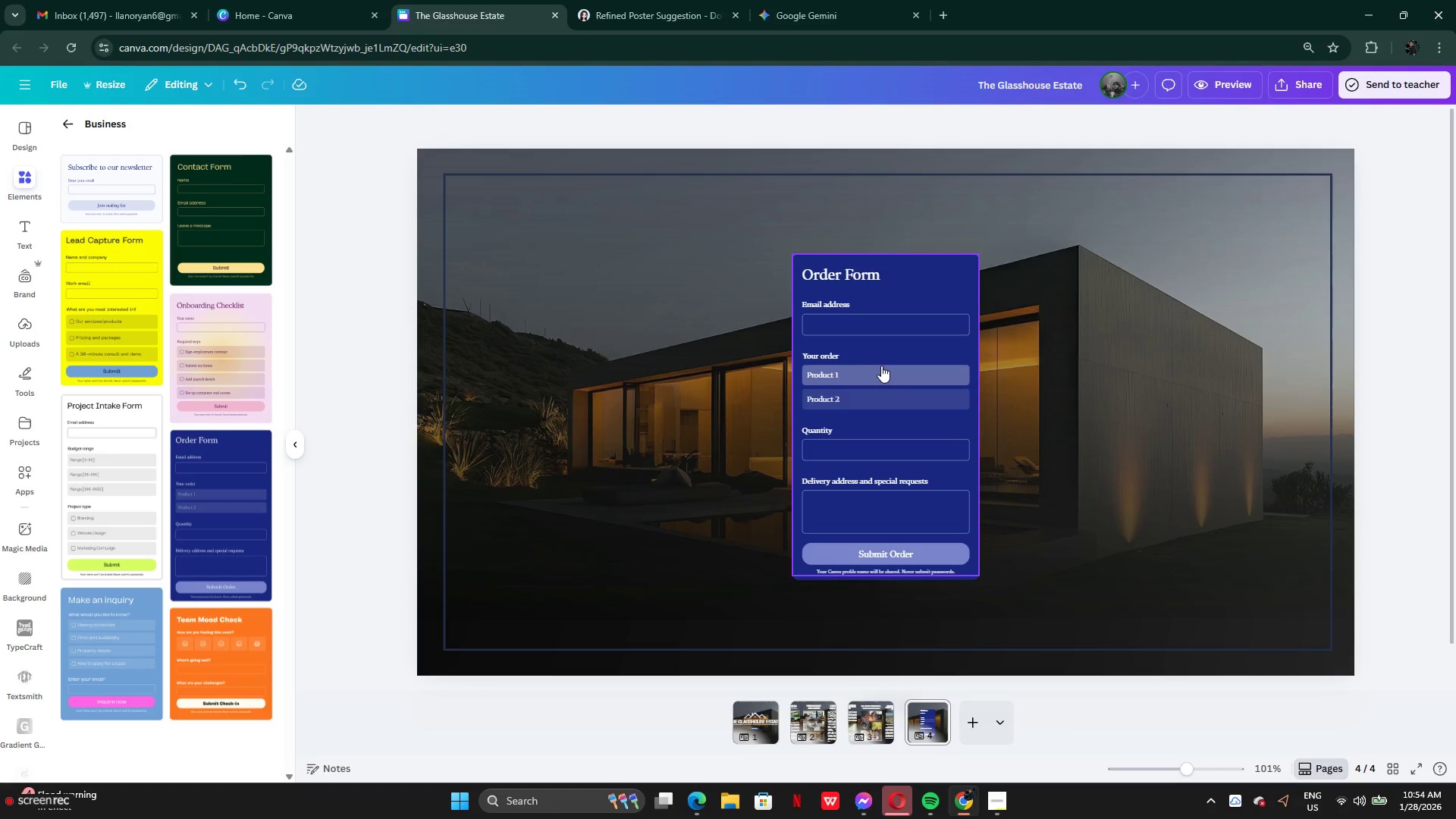 
left_click_drag(start_coordinate=[881, 366], to_coordinate=[763, 355])
 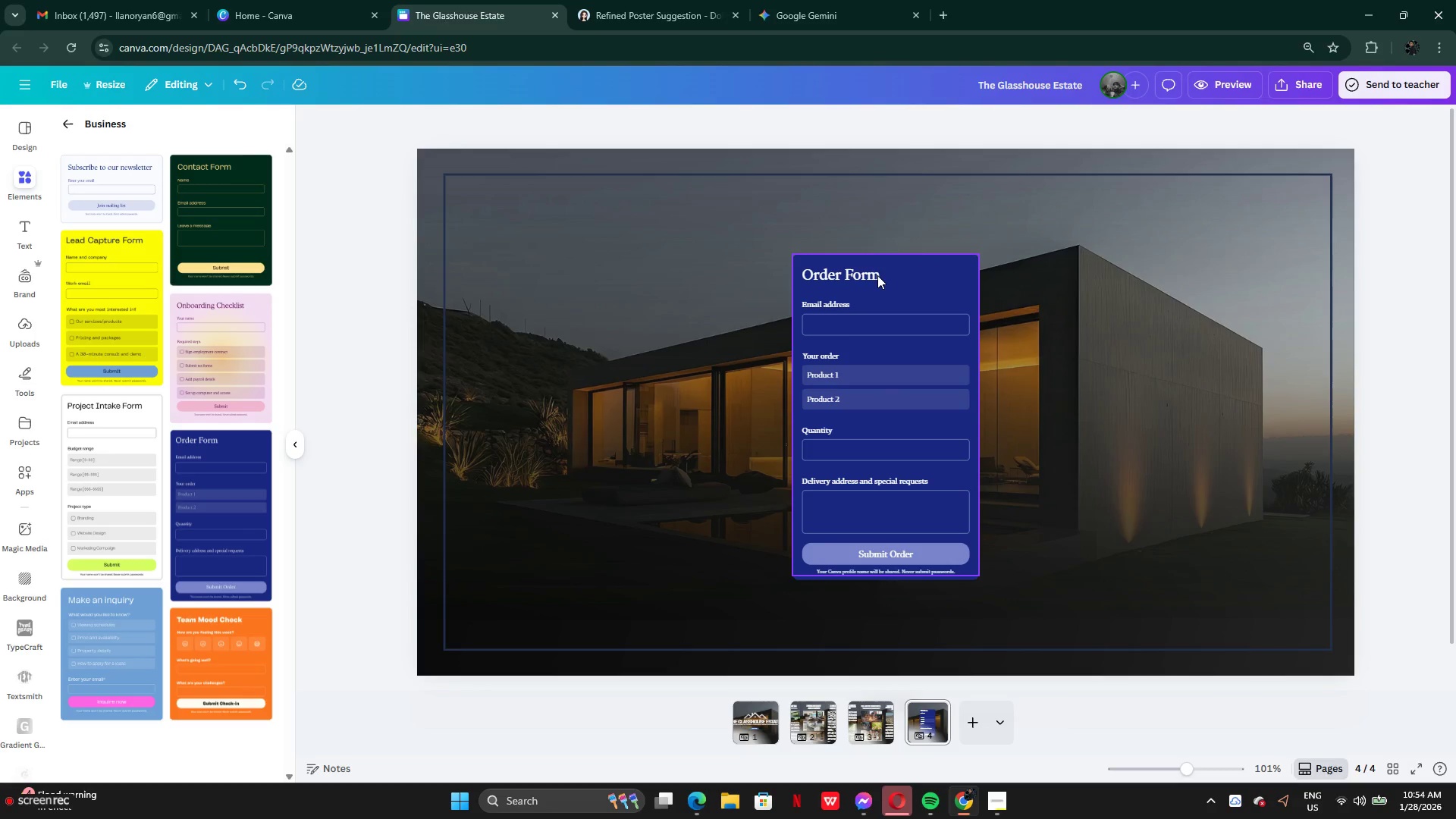 
left_click([877, 275])
 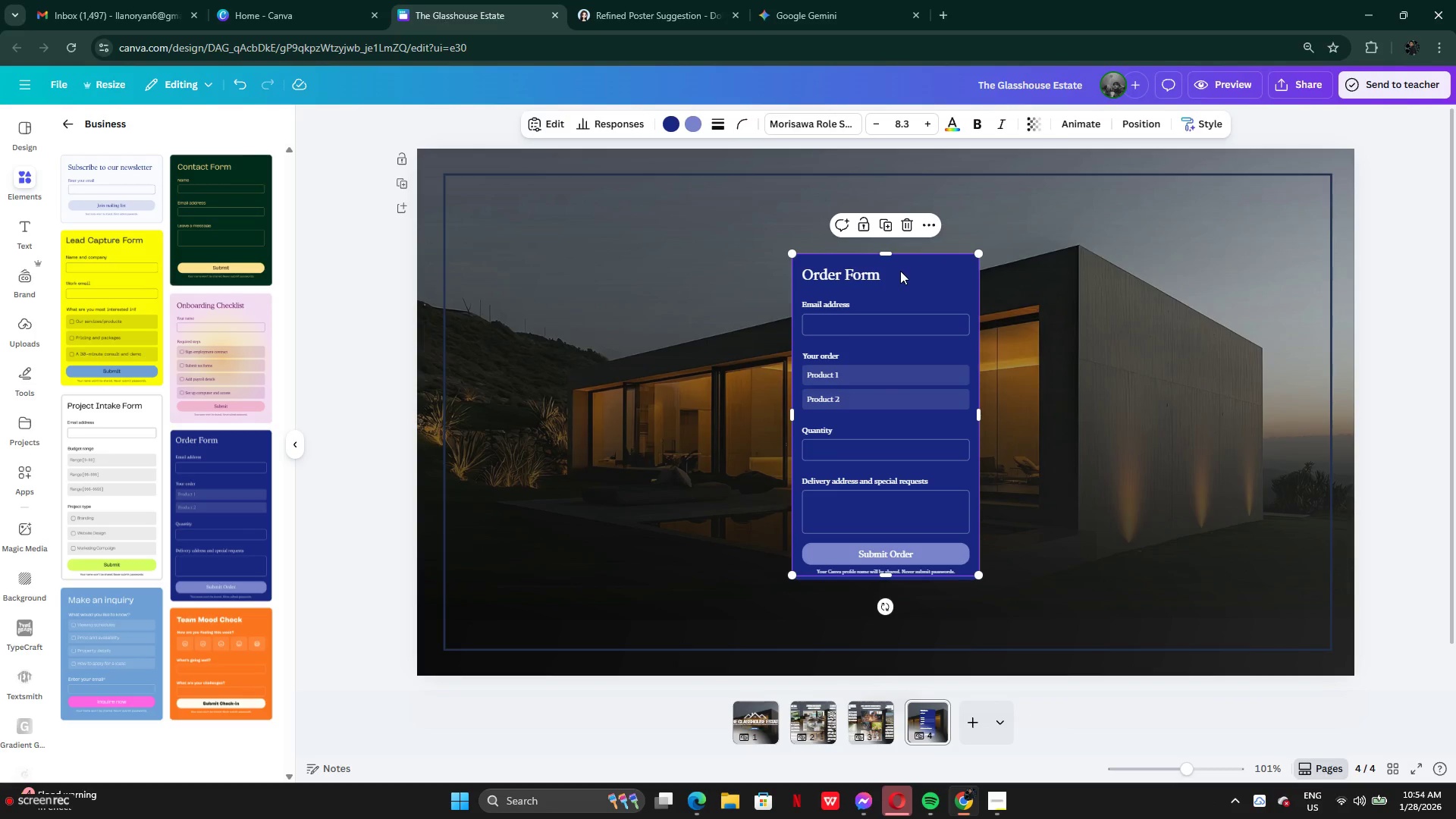 
left_click_drag(start_coordinate=[900, 271], to_coordinate=[678, 271])
 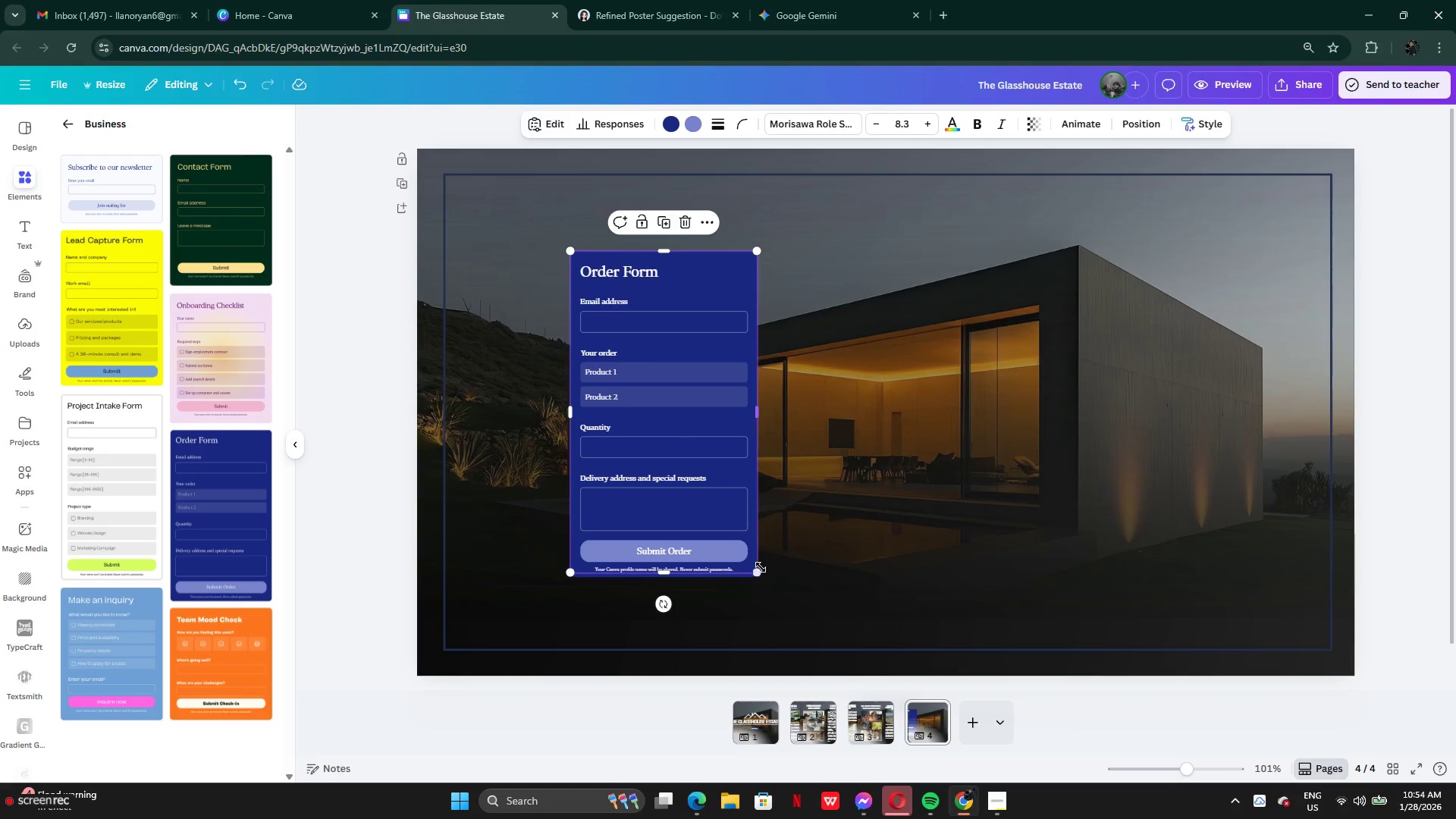 
left_click_drag(start_coordinate=[761, 567], to_coordinate=[861, 635])
 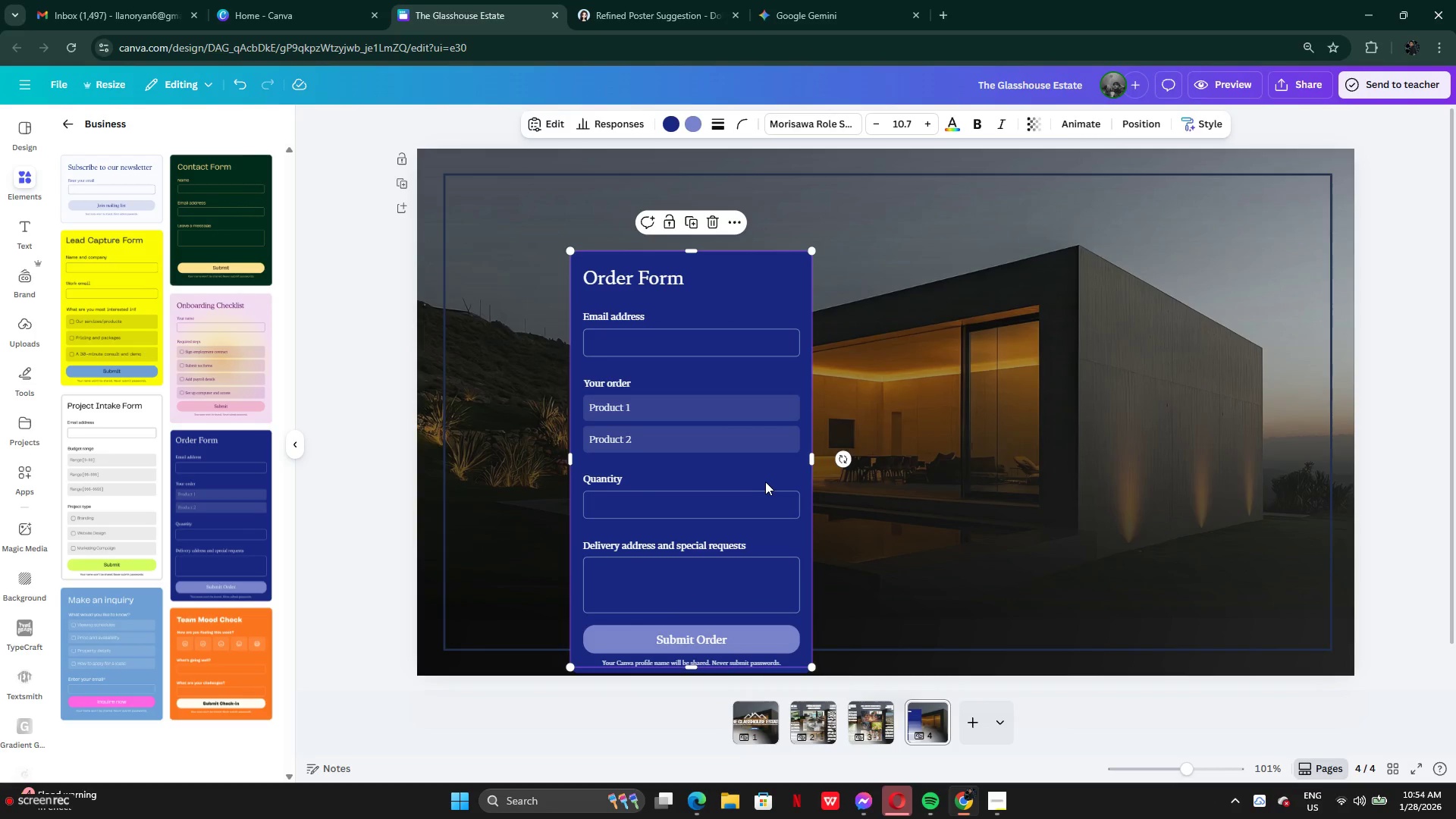 
left_click_drag(start_coordinate=[765, 483], to_coordinate=[766, 437])
 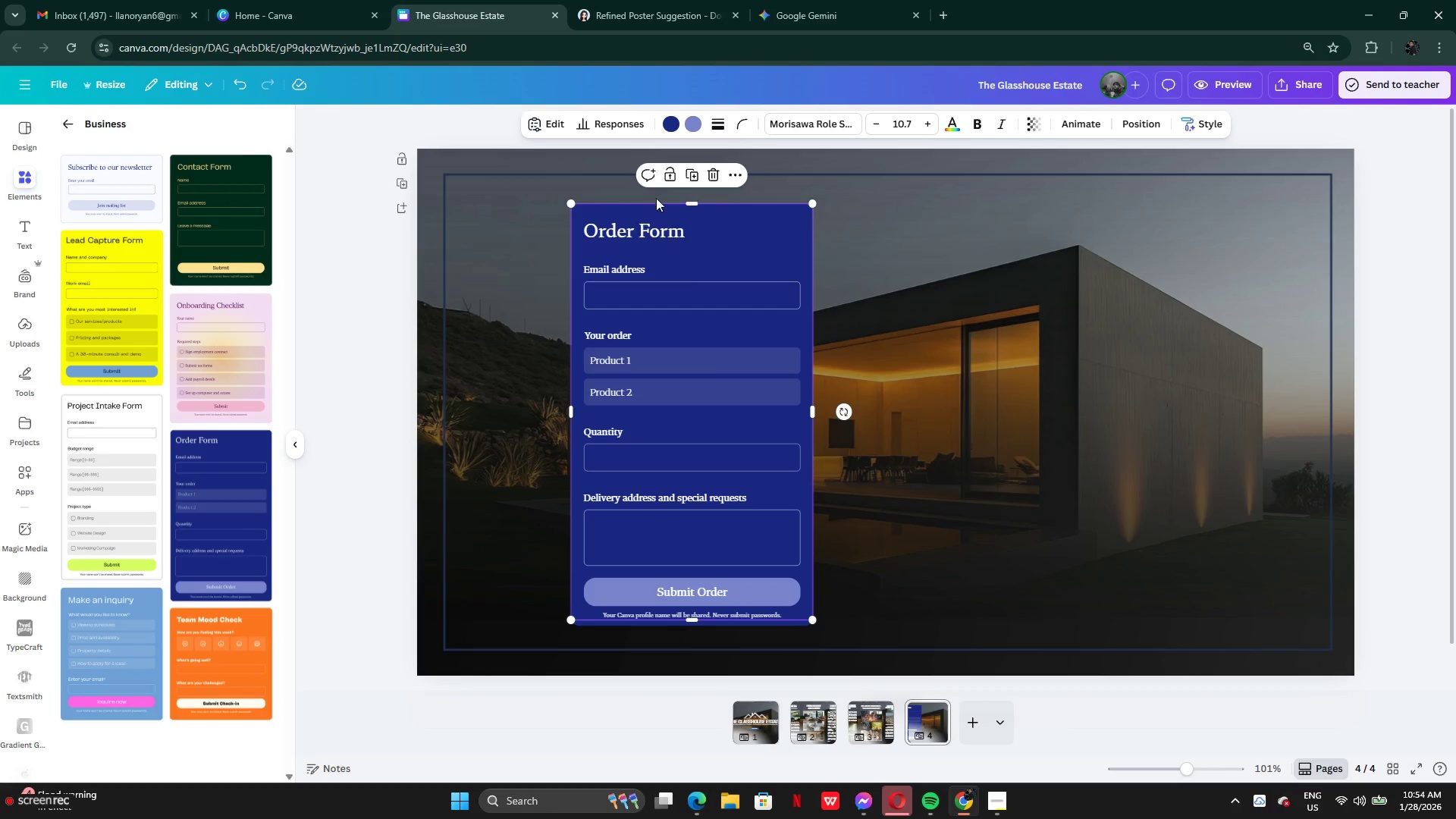 
left_click([676, 127])
 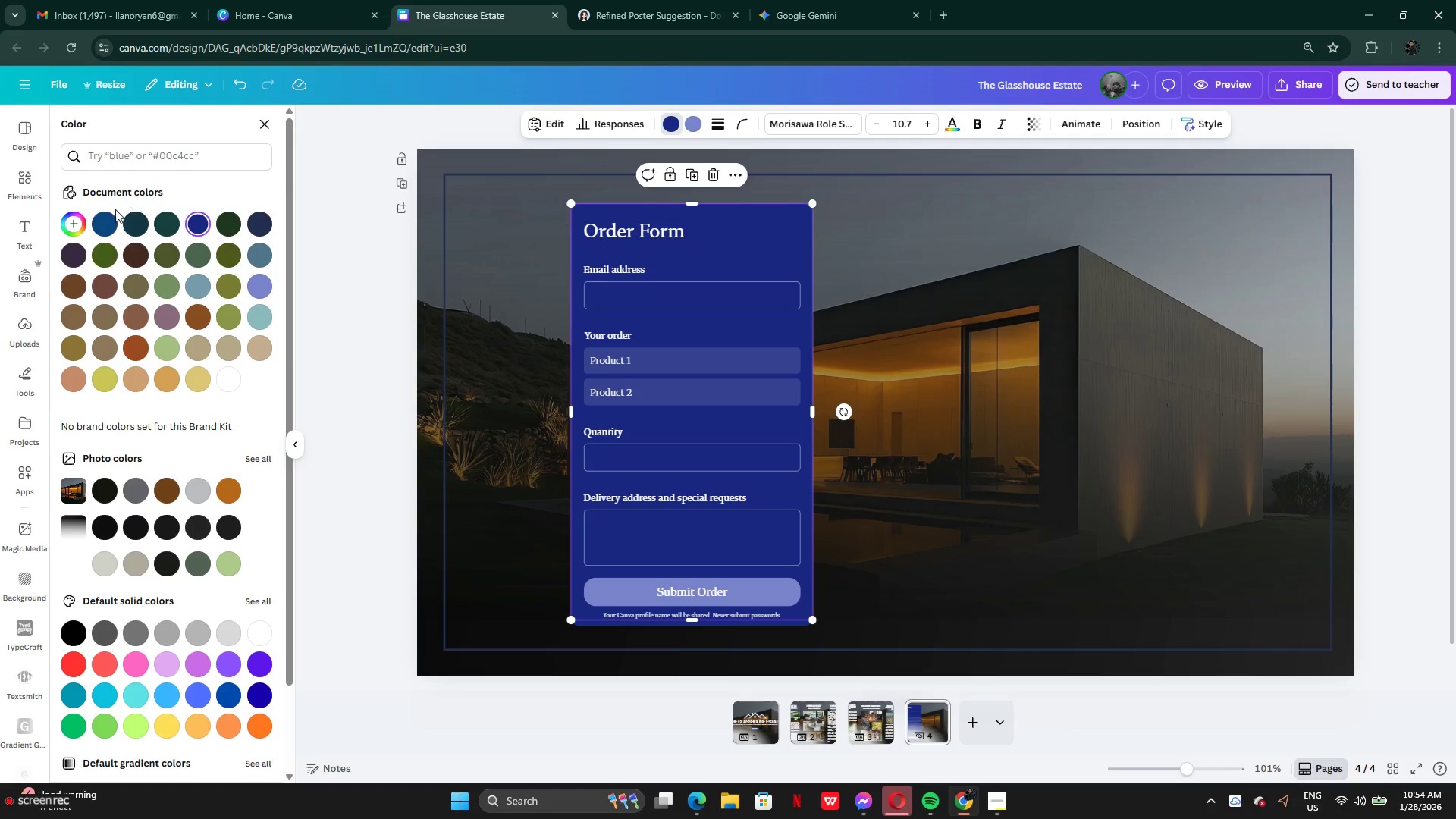 
left_click([103, 221])
 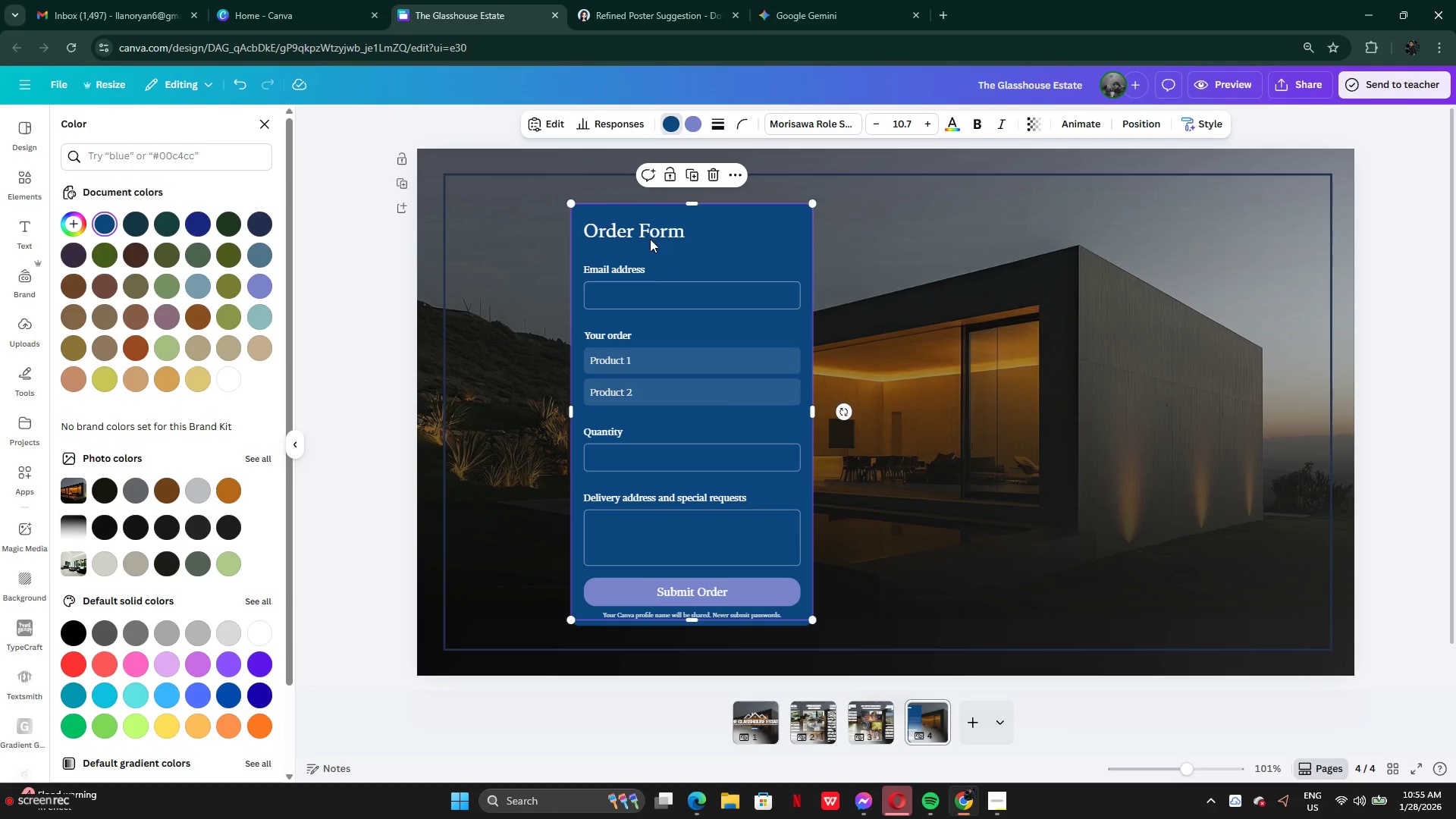 
double_click([673, 231])
 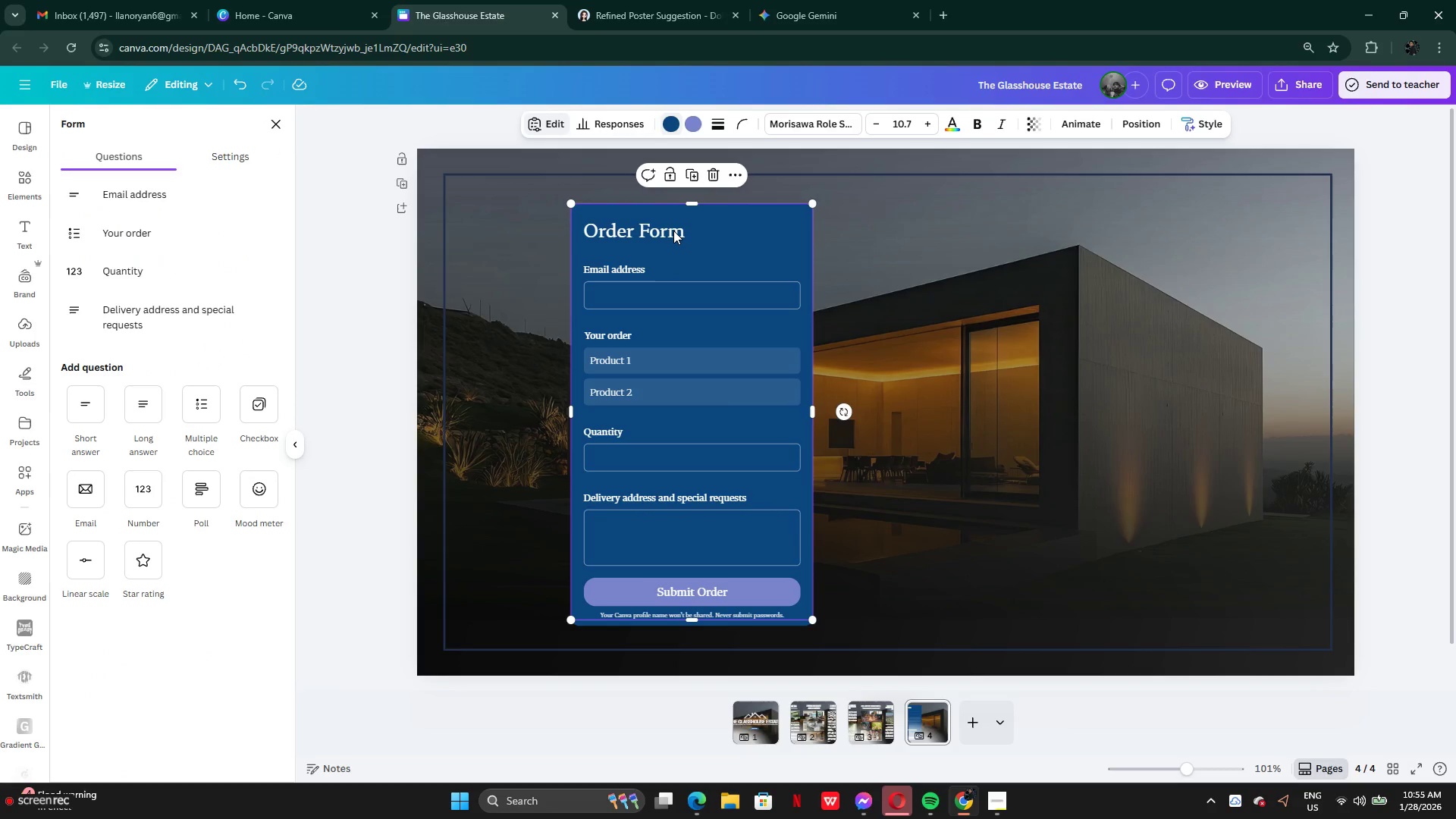 
triple_click([673, 231])
 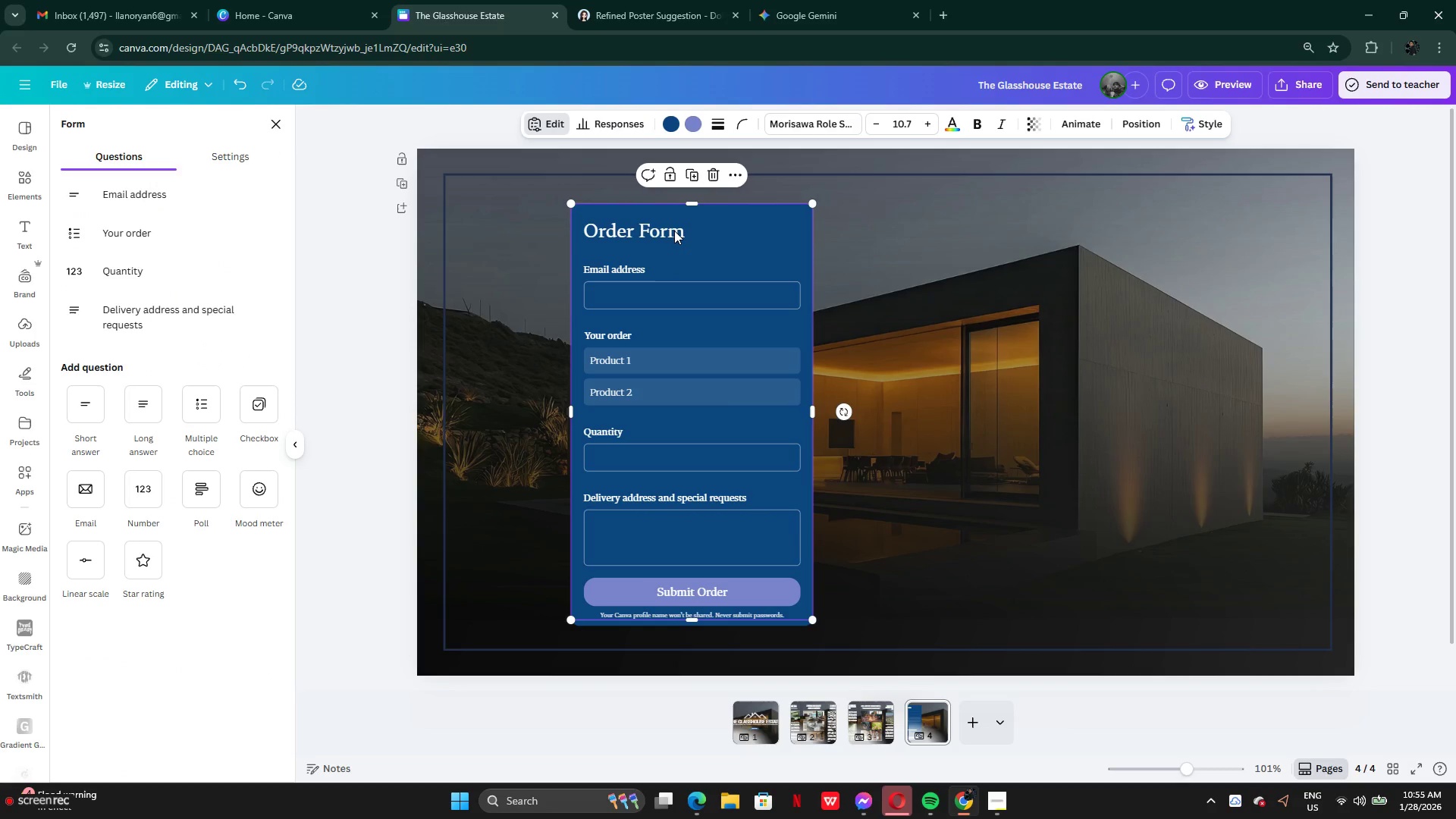 
triple_click([674, 231])
 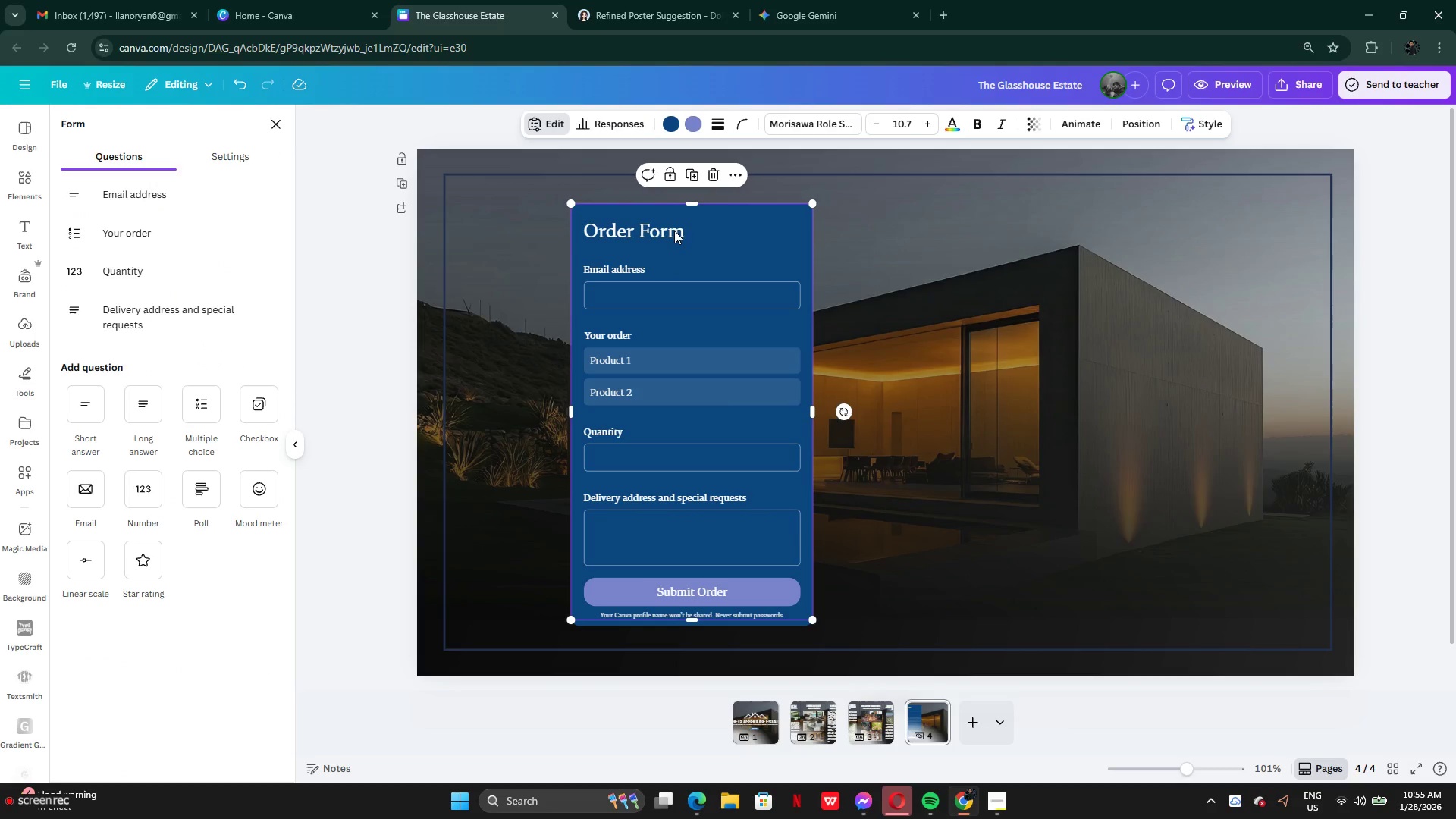 
triple_click([674, 231])
 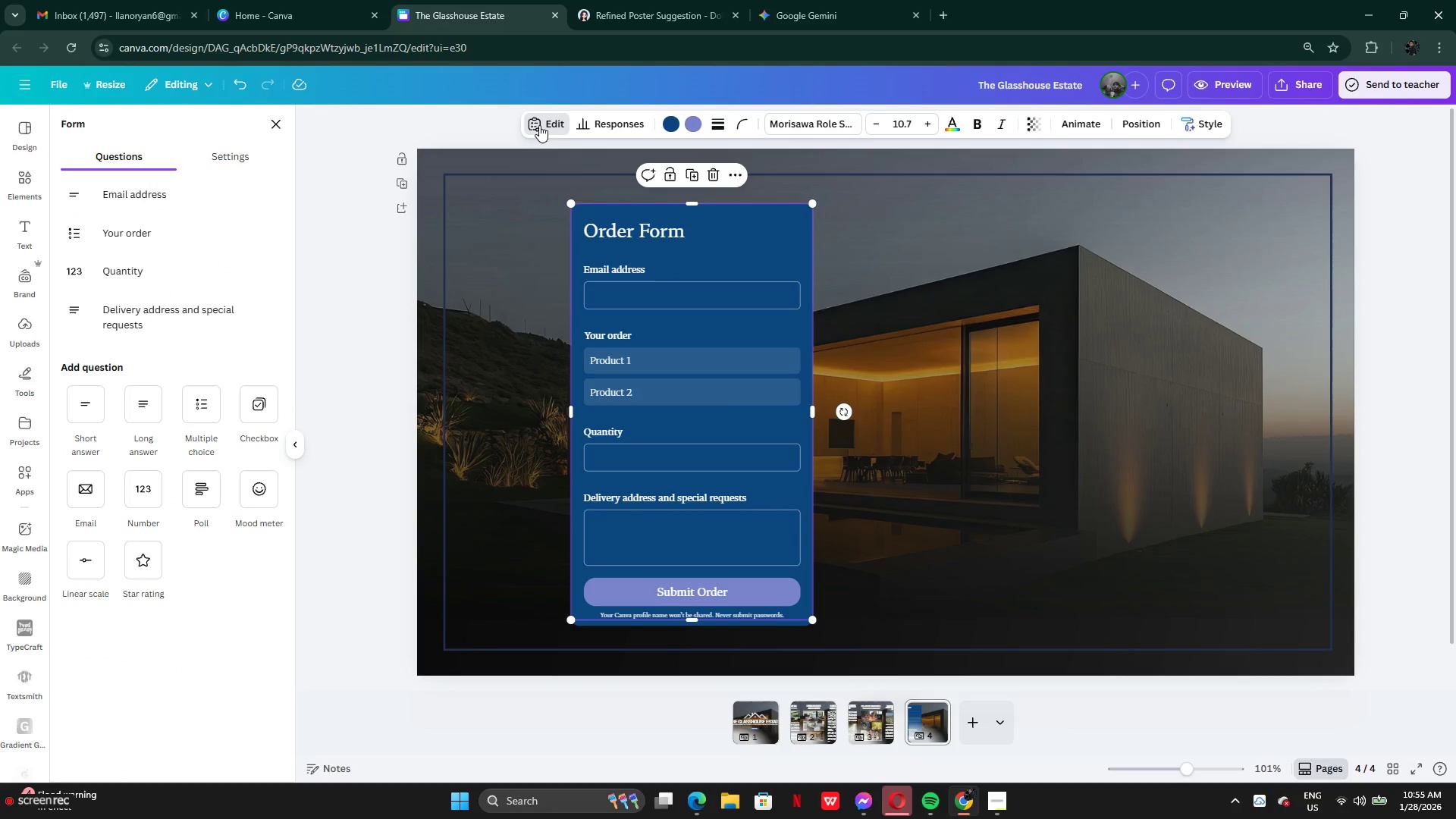 
left_click([539, 125])
 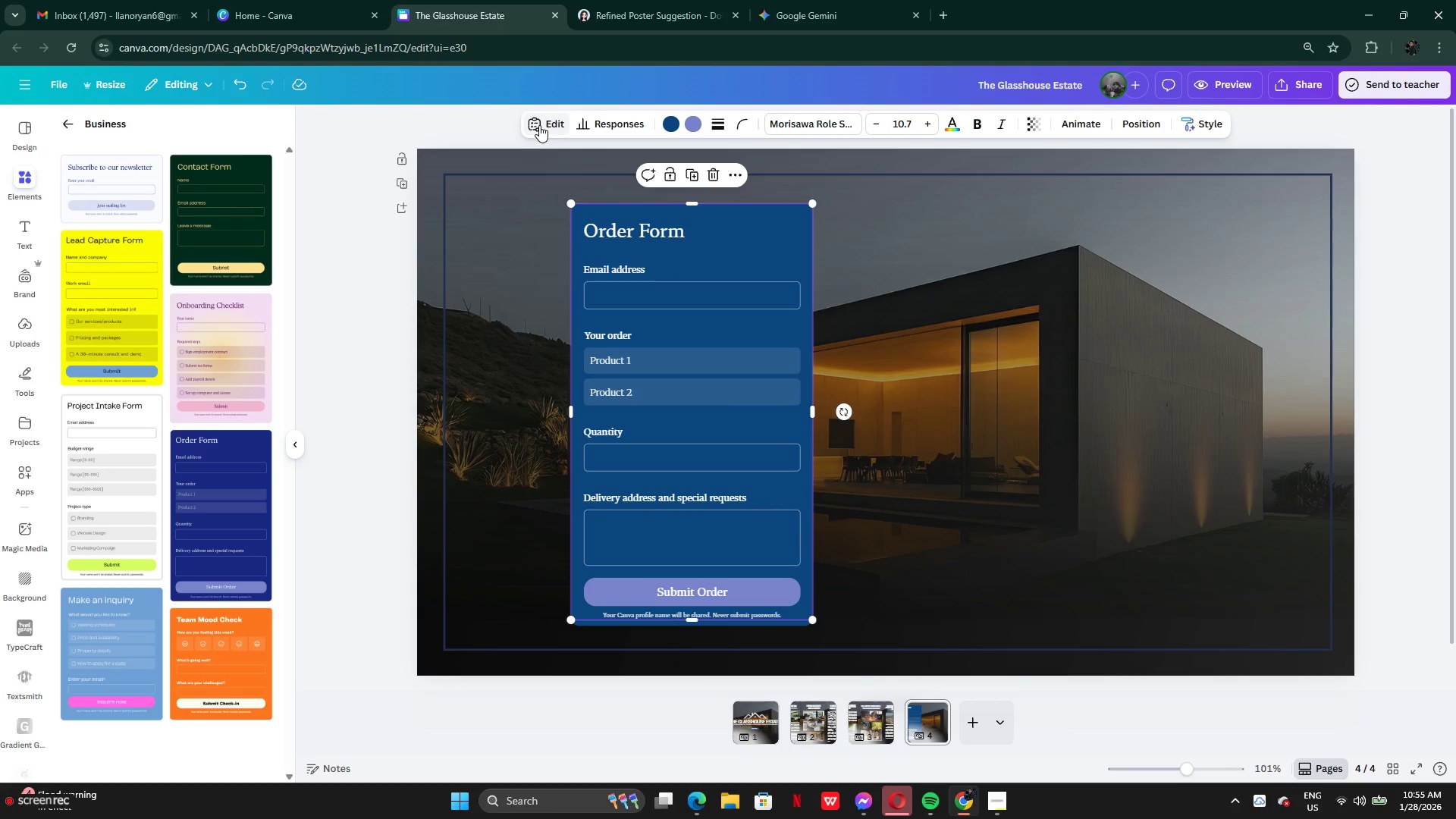 
left_click([539, 125])
 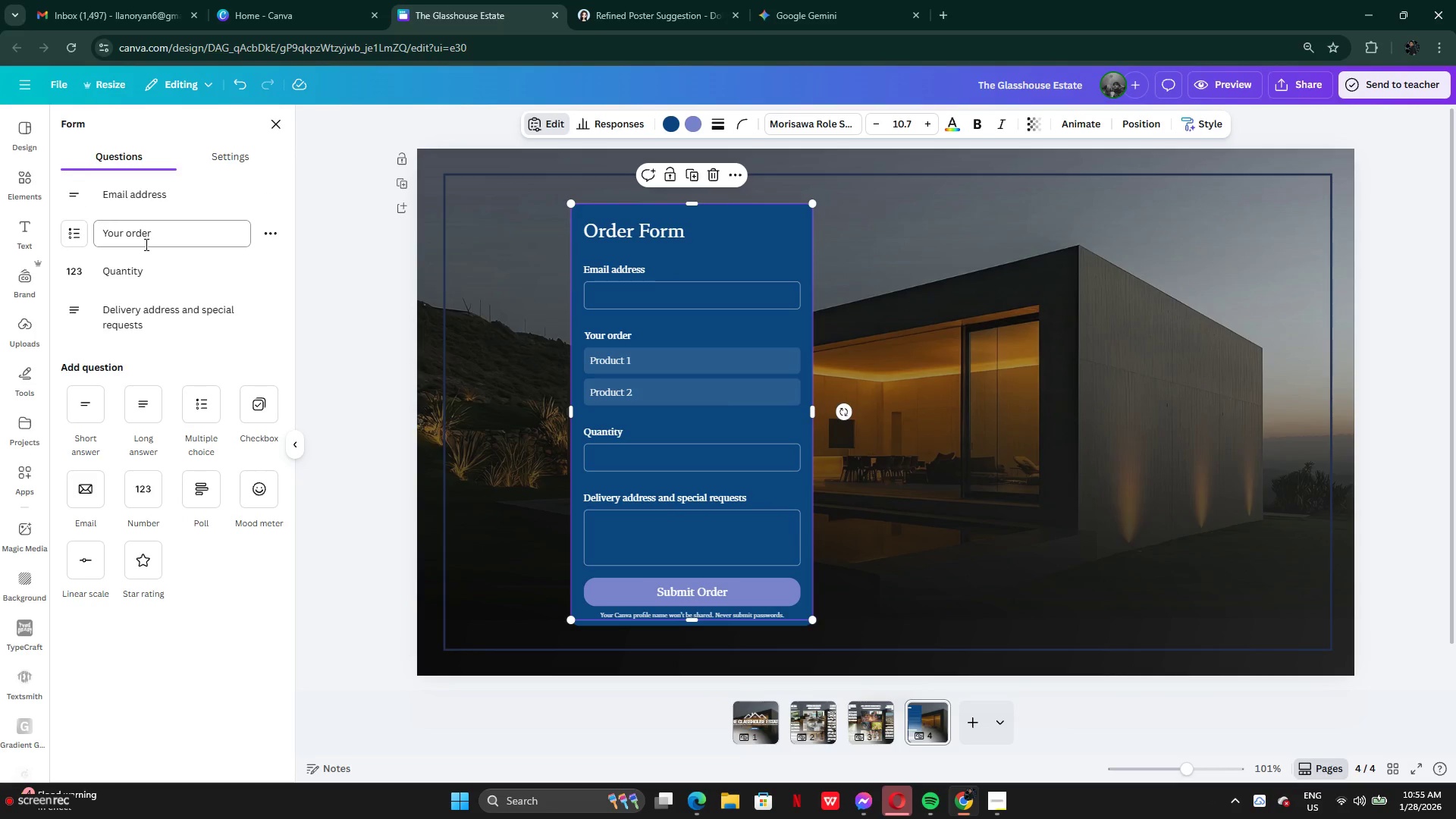 
scroll: coordinate [155, 271], scroll_direction: up, amount: 4.0
 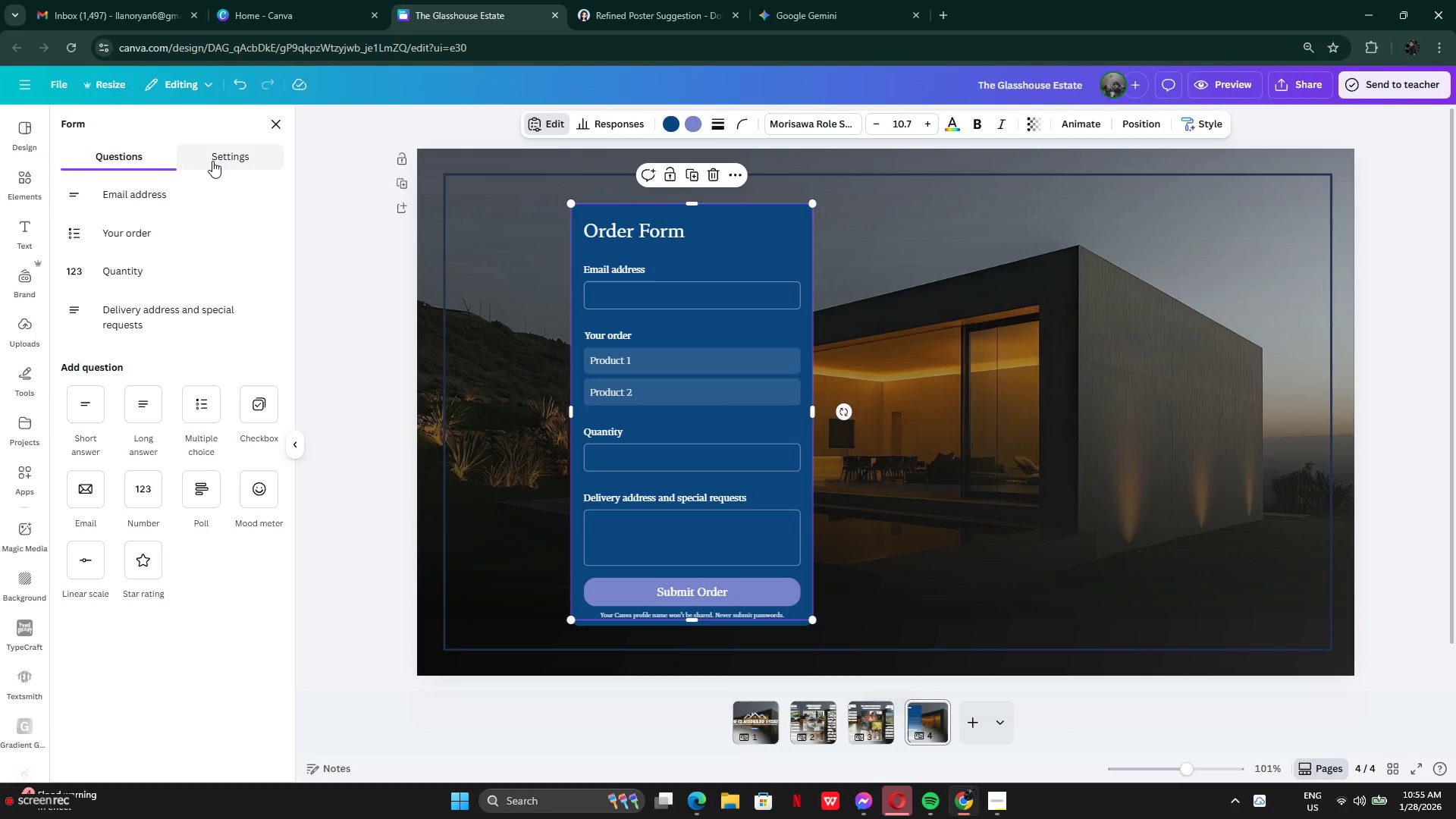 
left_click([212, 161])
 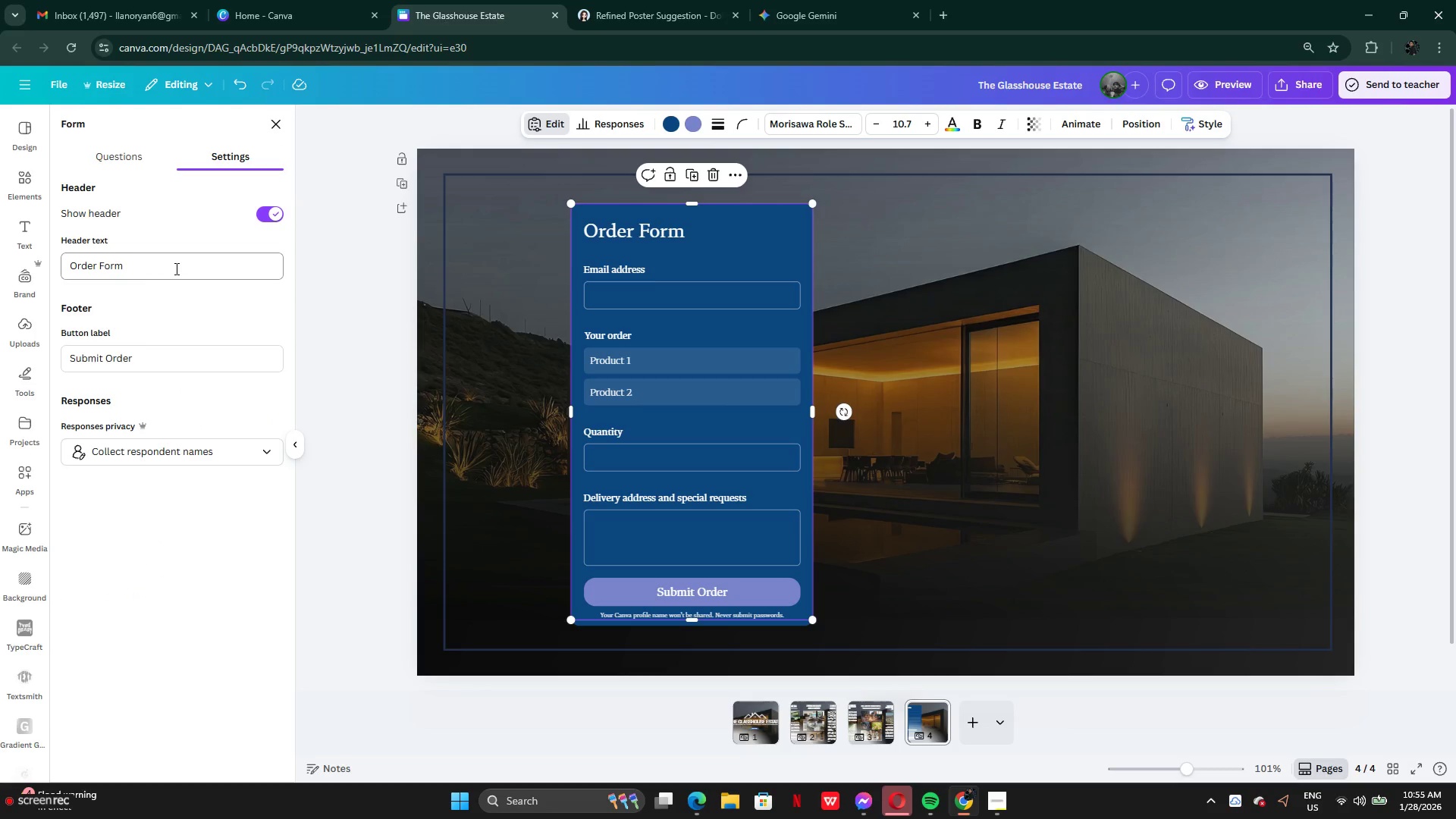 
double_click([175, 268])
 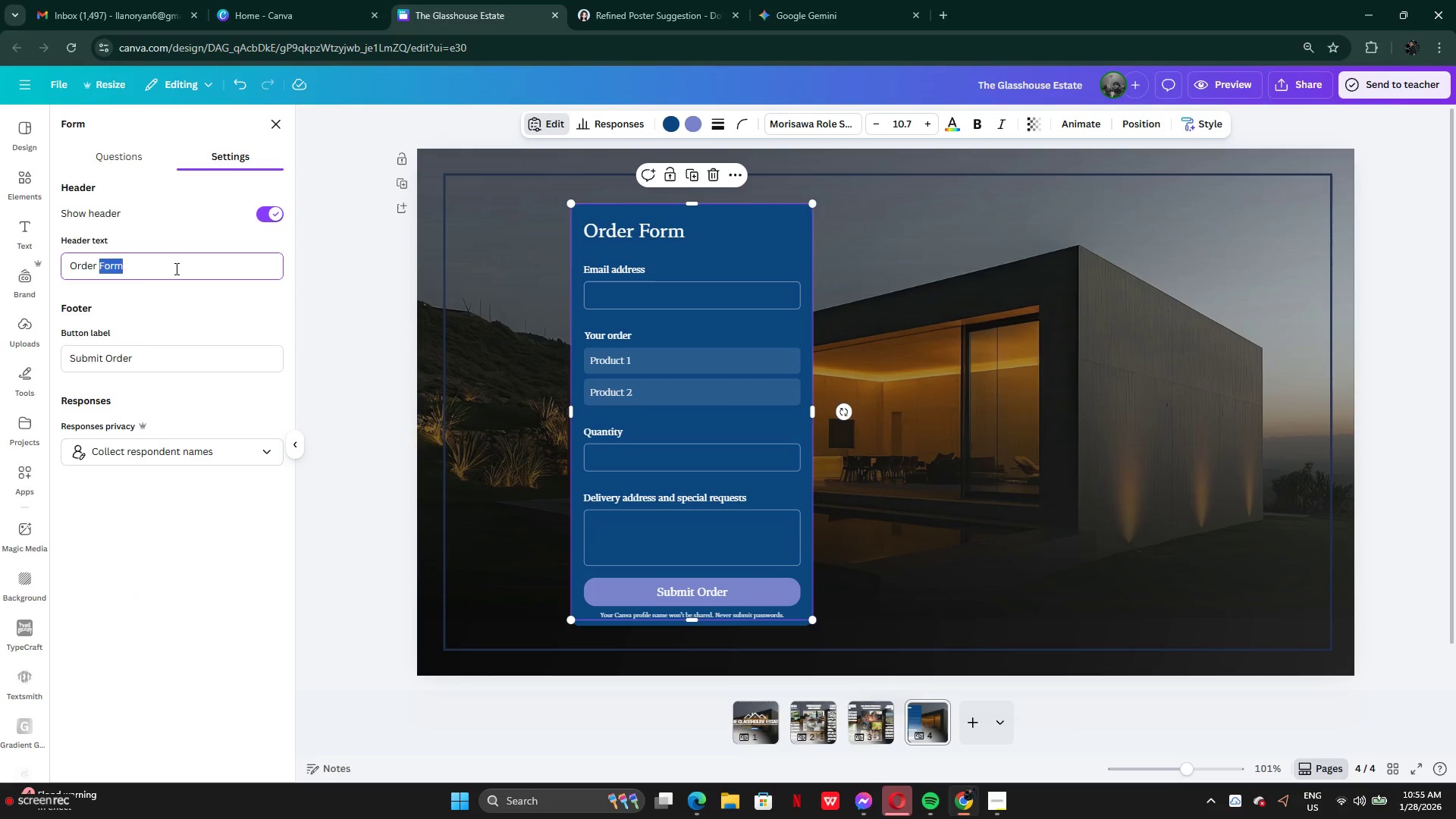 
hold_key(key=Backspace, duration=0.83)
 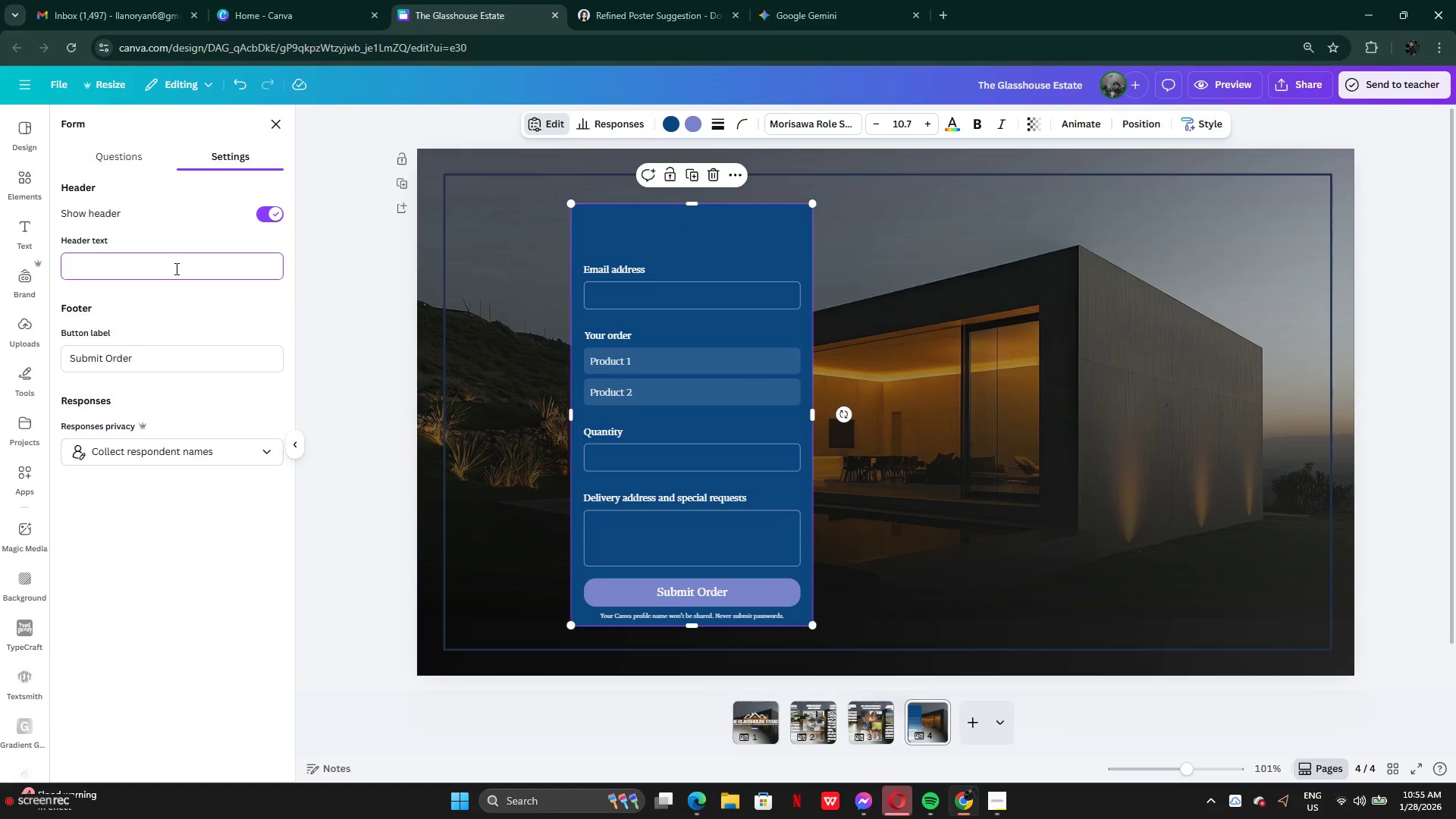 
key(CapsLock)
 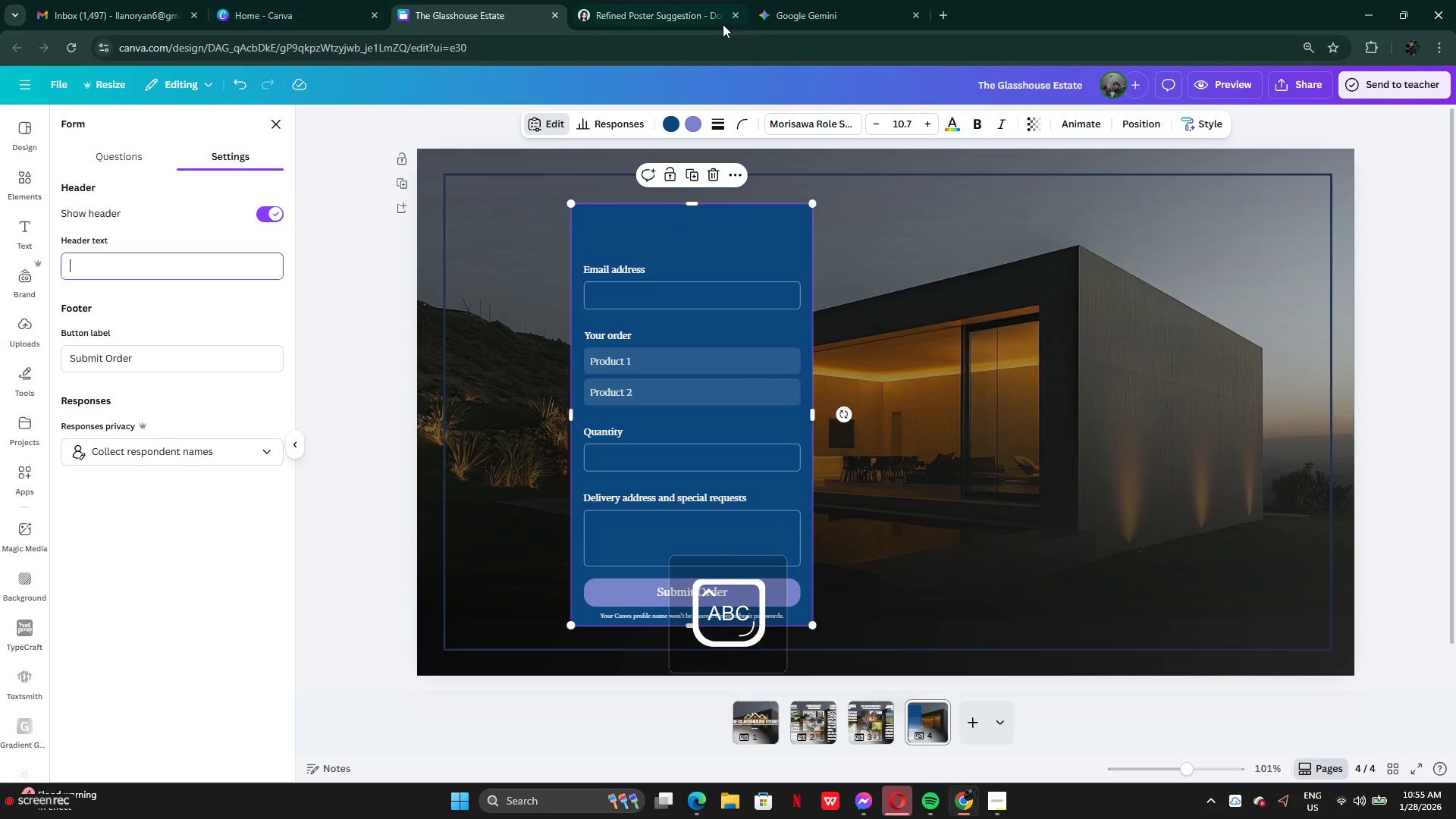 
left_click([780, 20])
 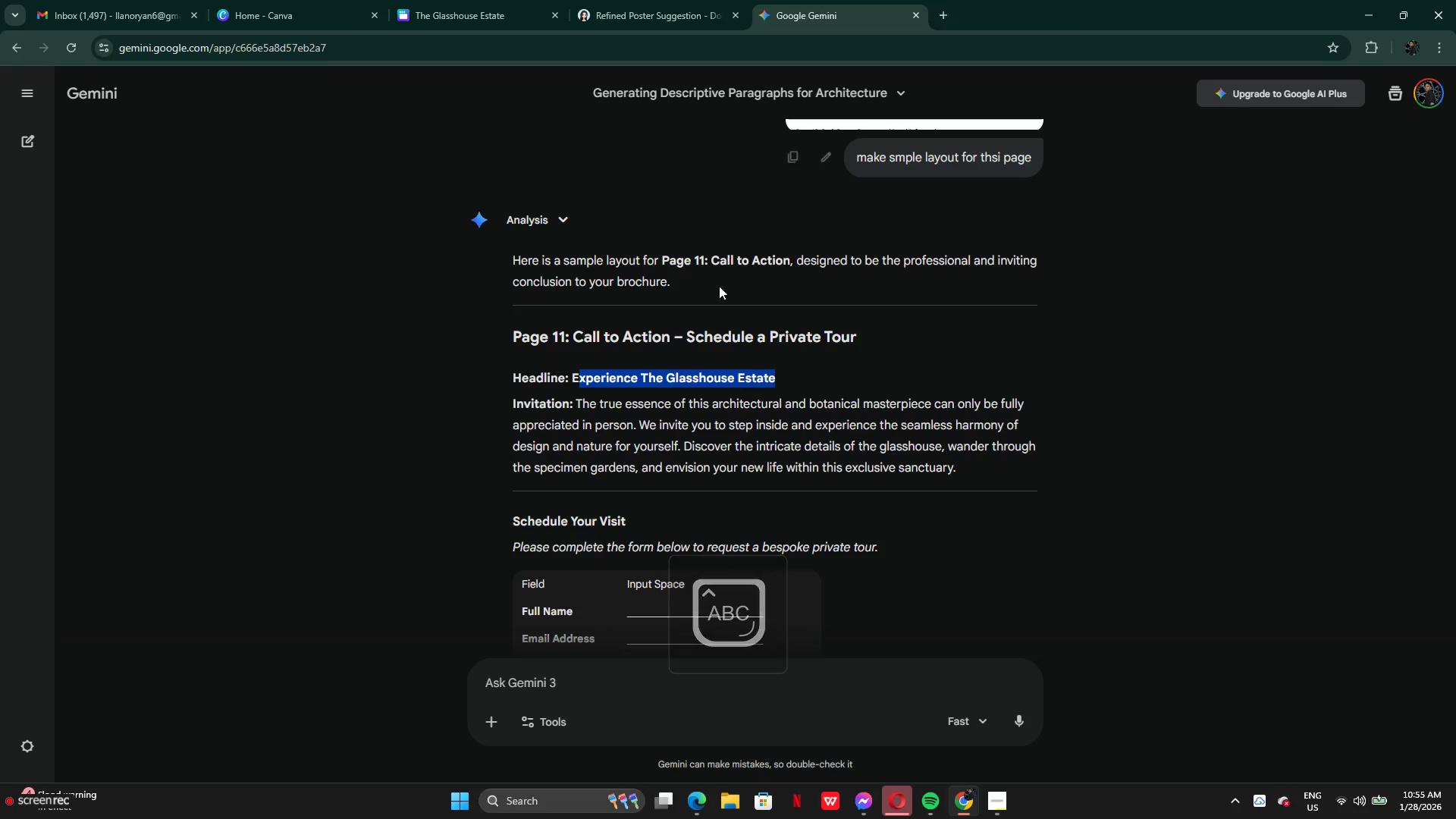 
left_click([701, 337])
 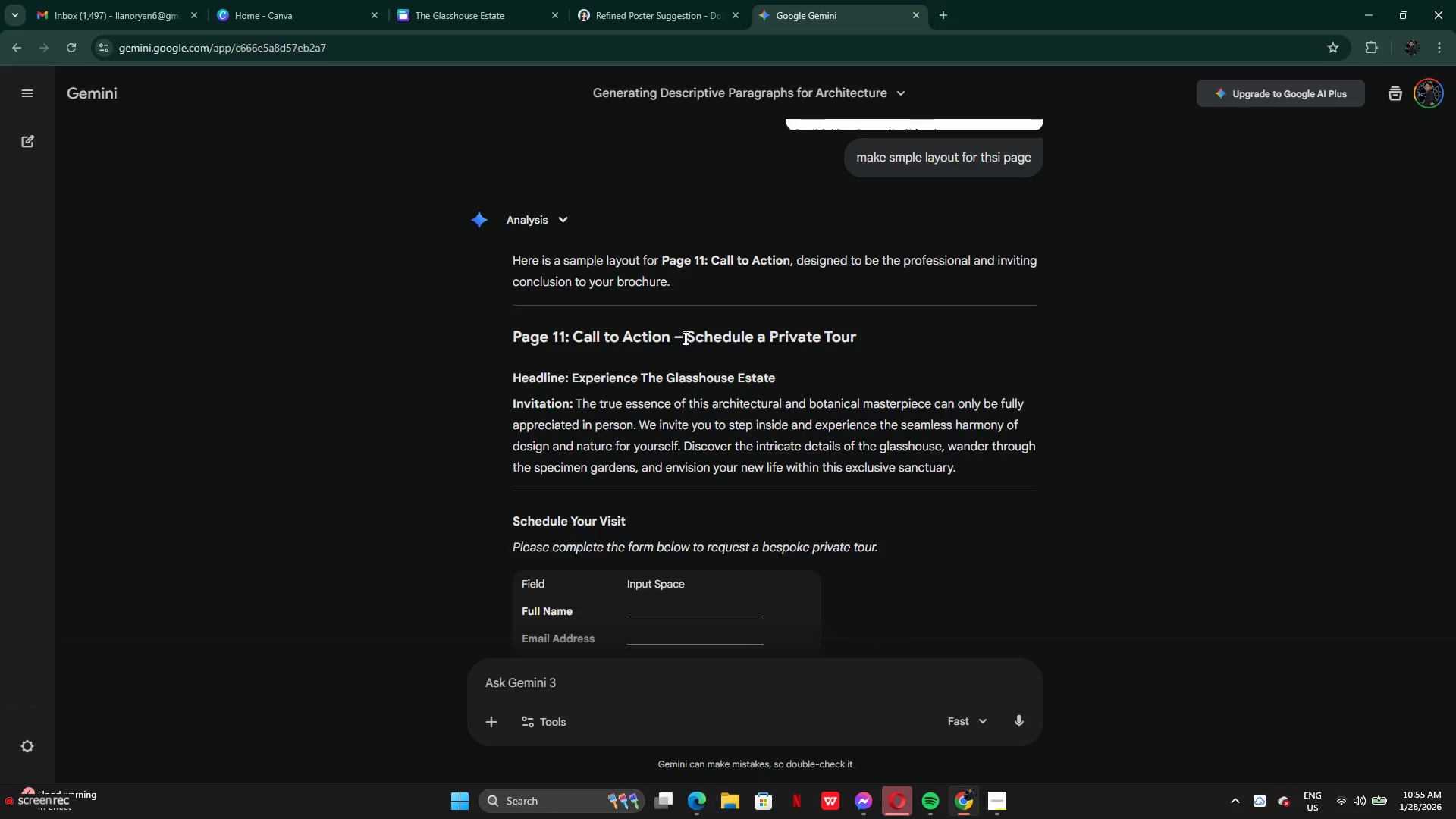 
left_click_drag(start_coordinate=[684, 336], to_coordinate=[908, 350])
 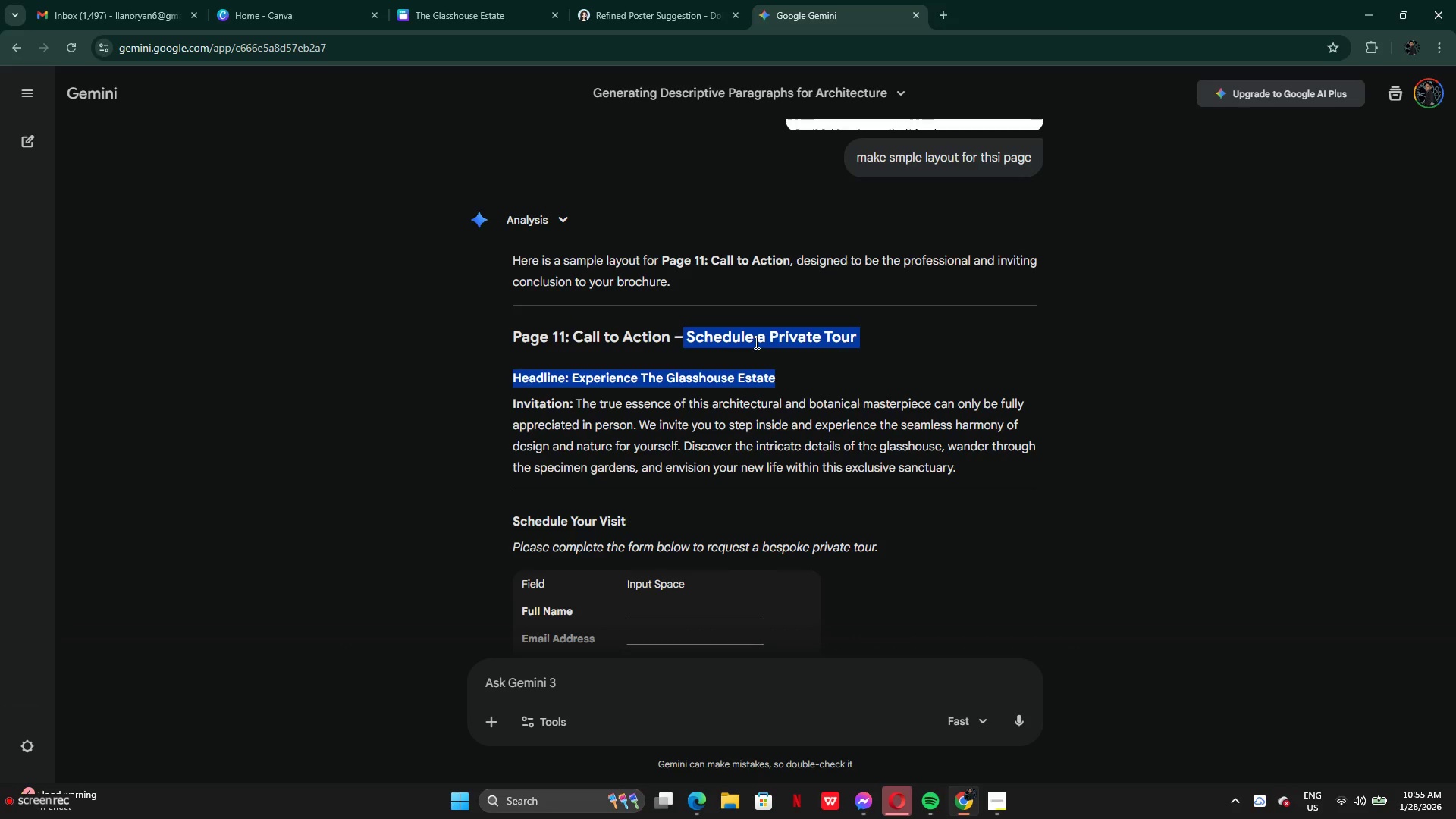 
double_click([755, 341])
 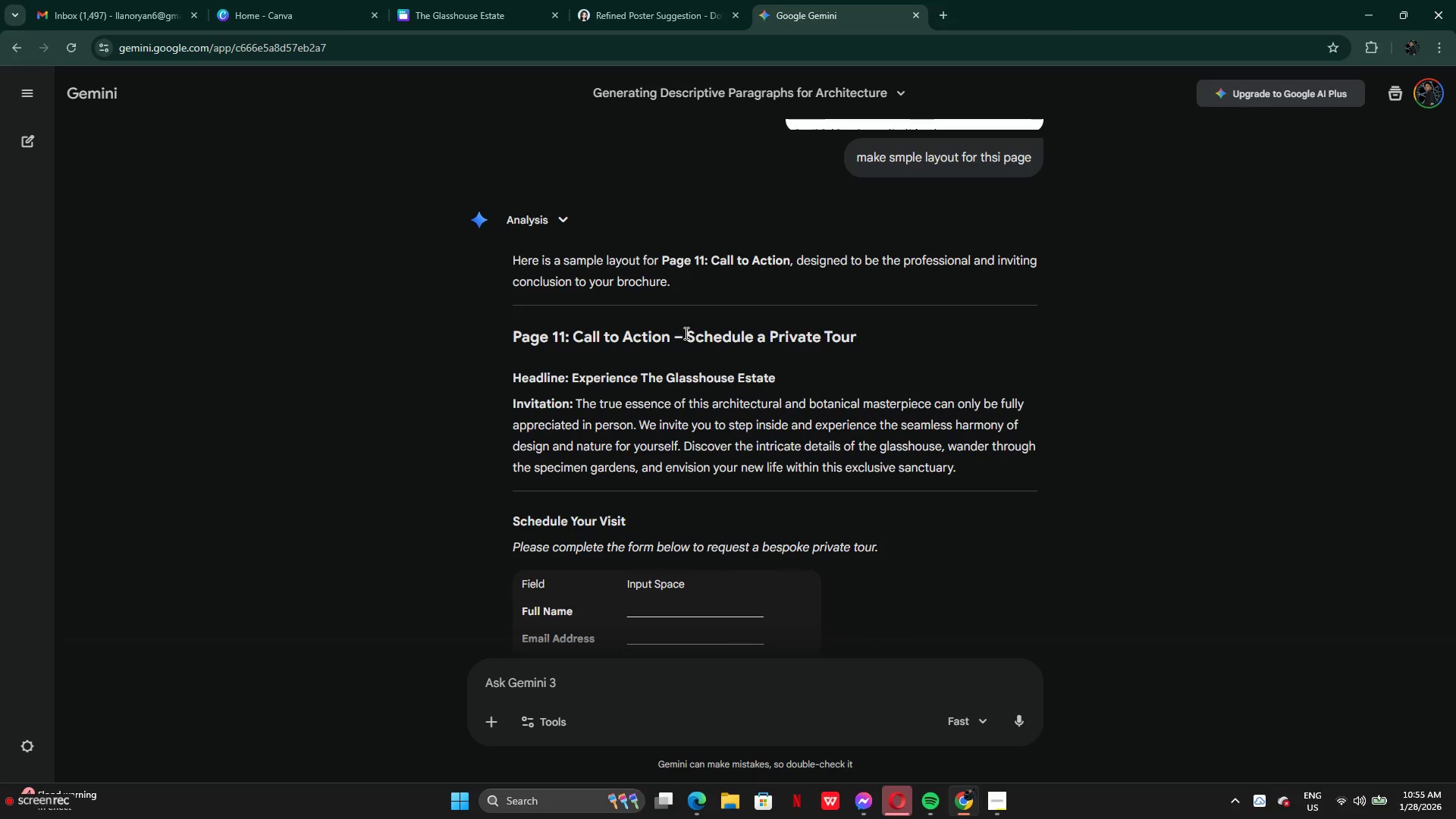 
left_click_drag(start_coordinate=[685, 333], to_coordinate=[883, 344])
 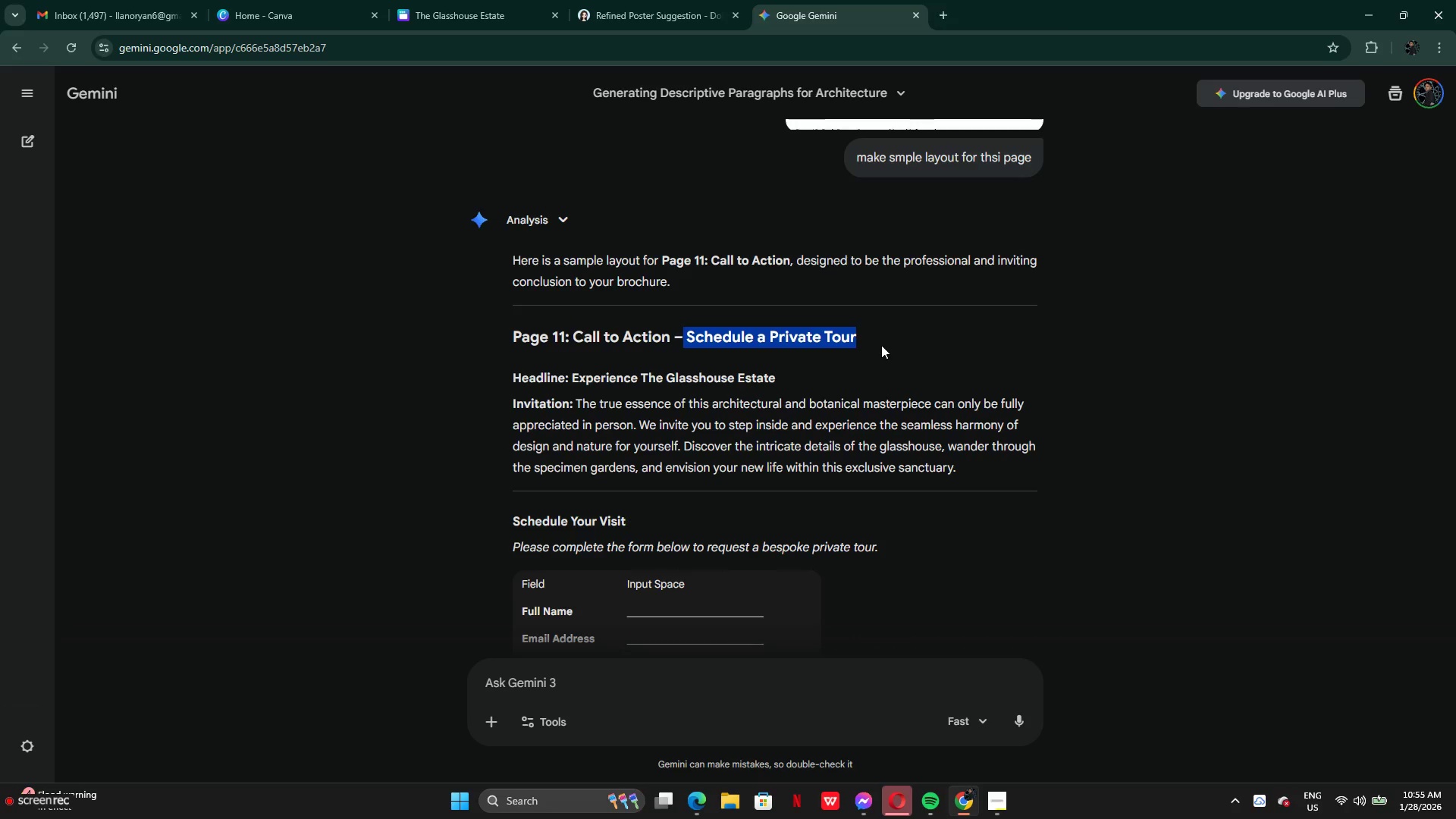 
key(Control+C)
 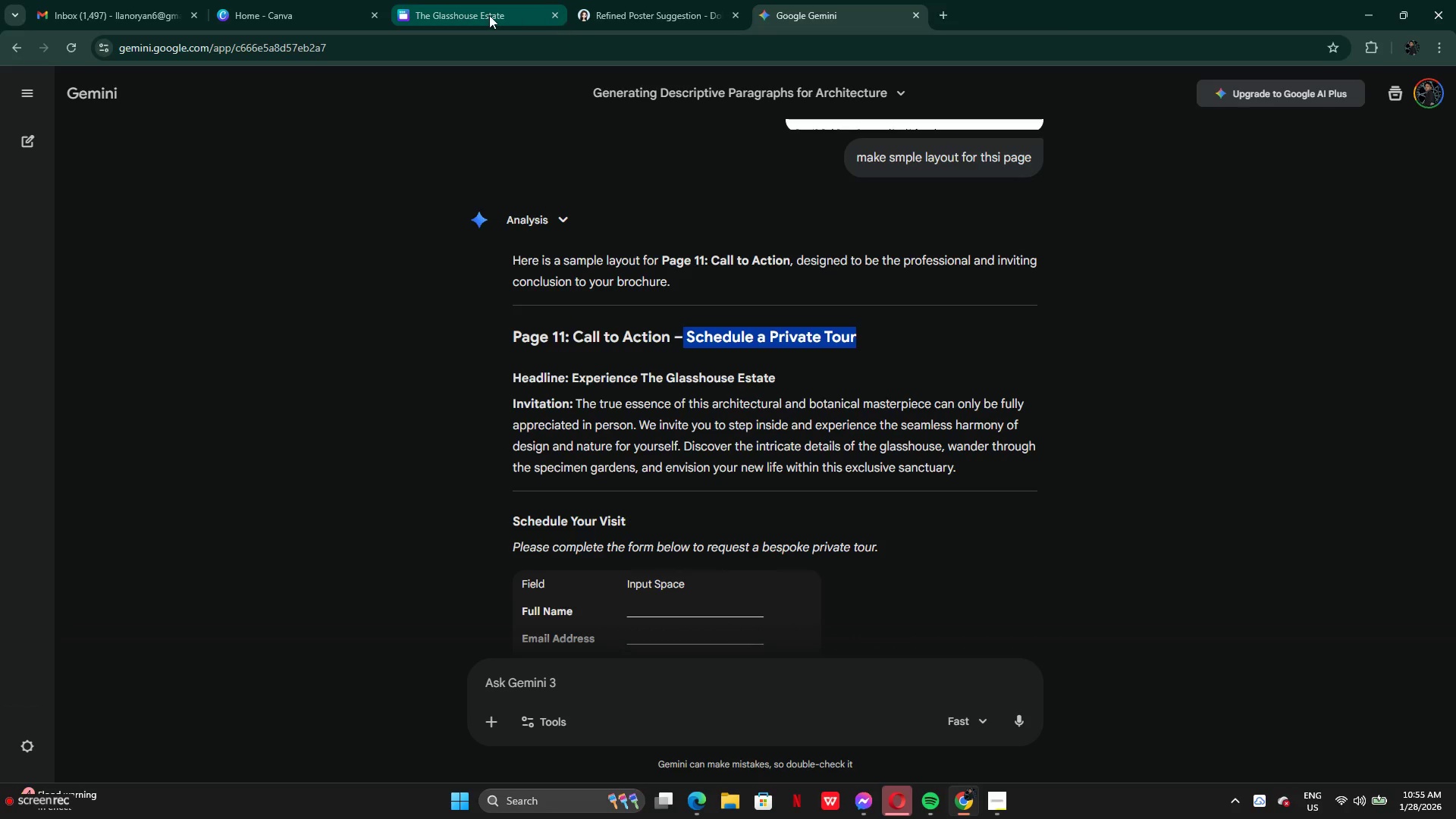 
left_click([489, 15])
 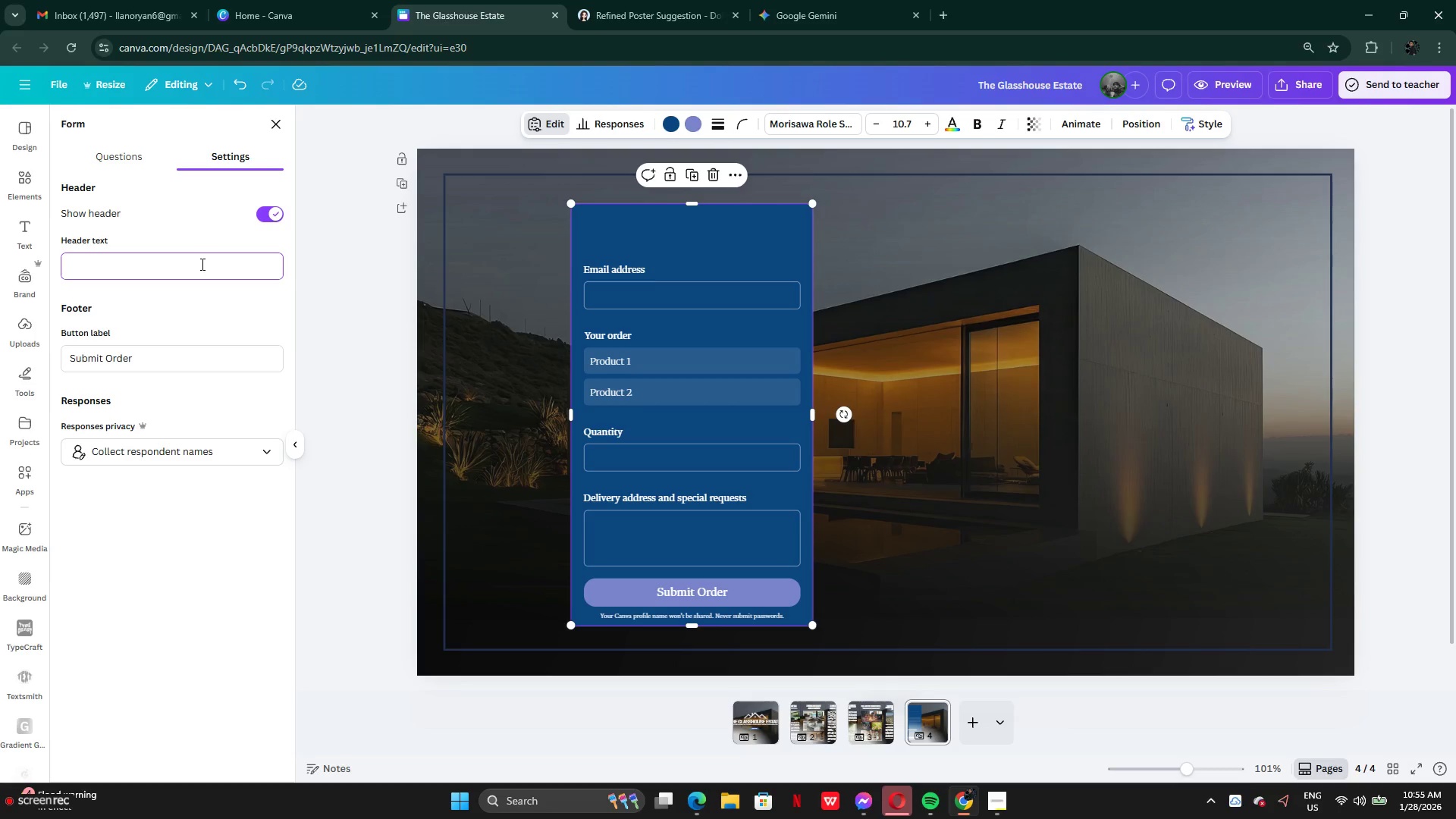 
key(Control+V)
 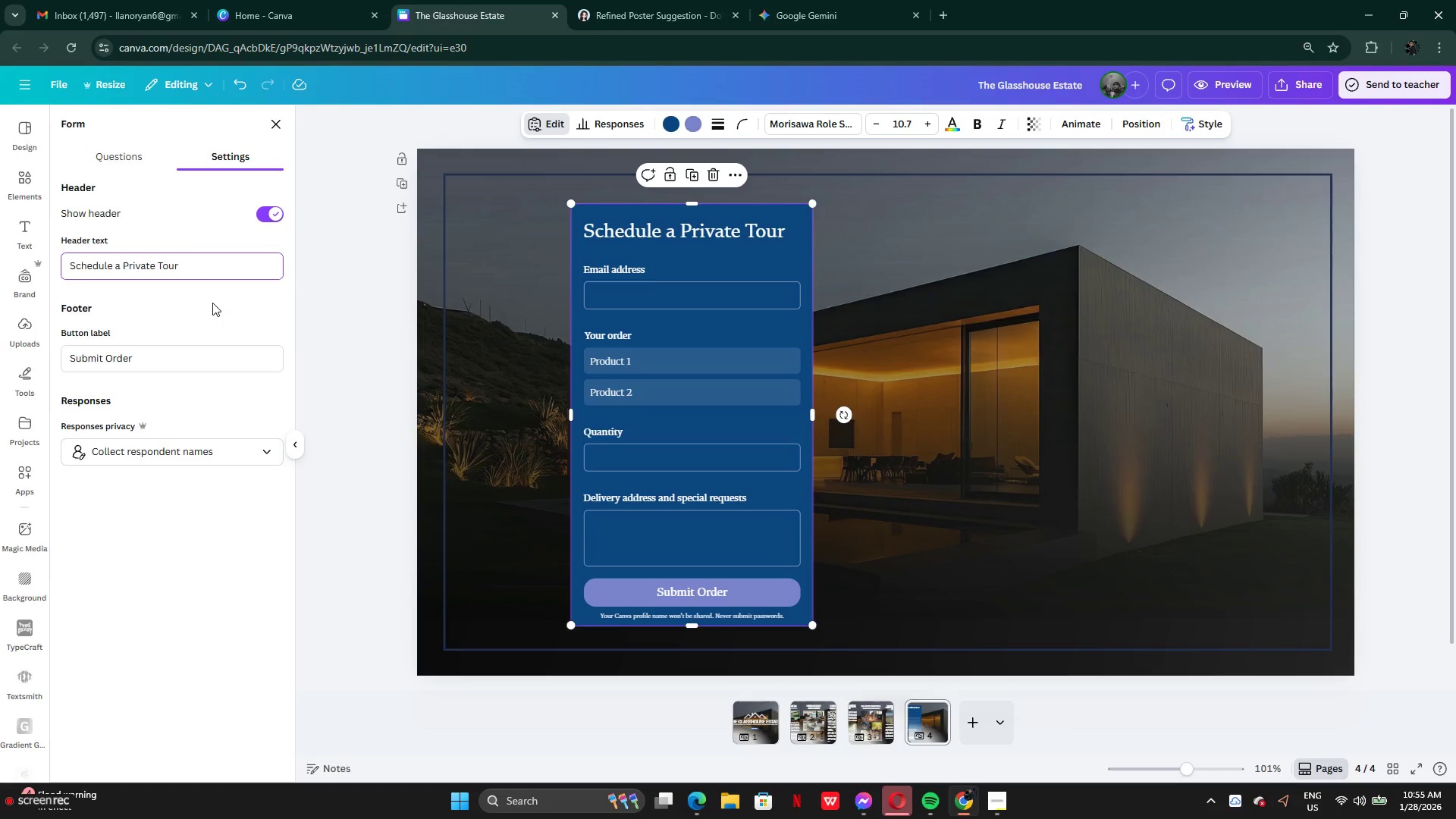 
left_click([795, 121])
 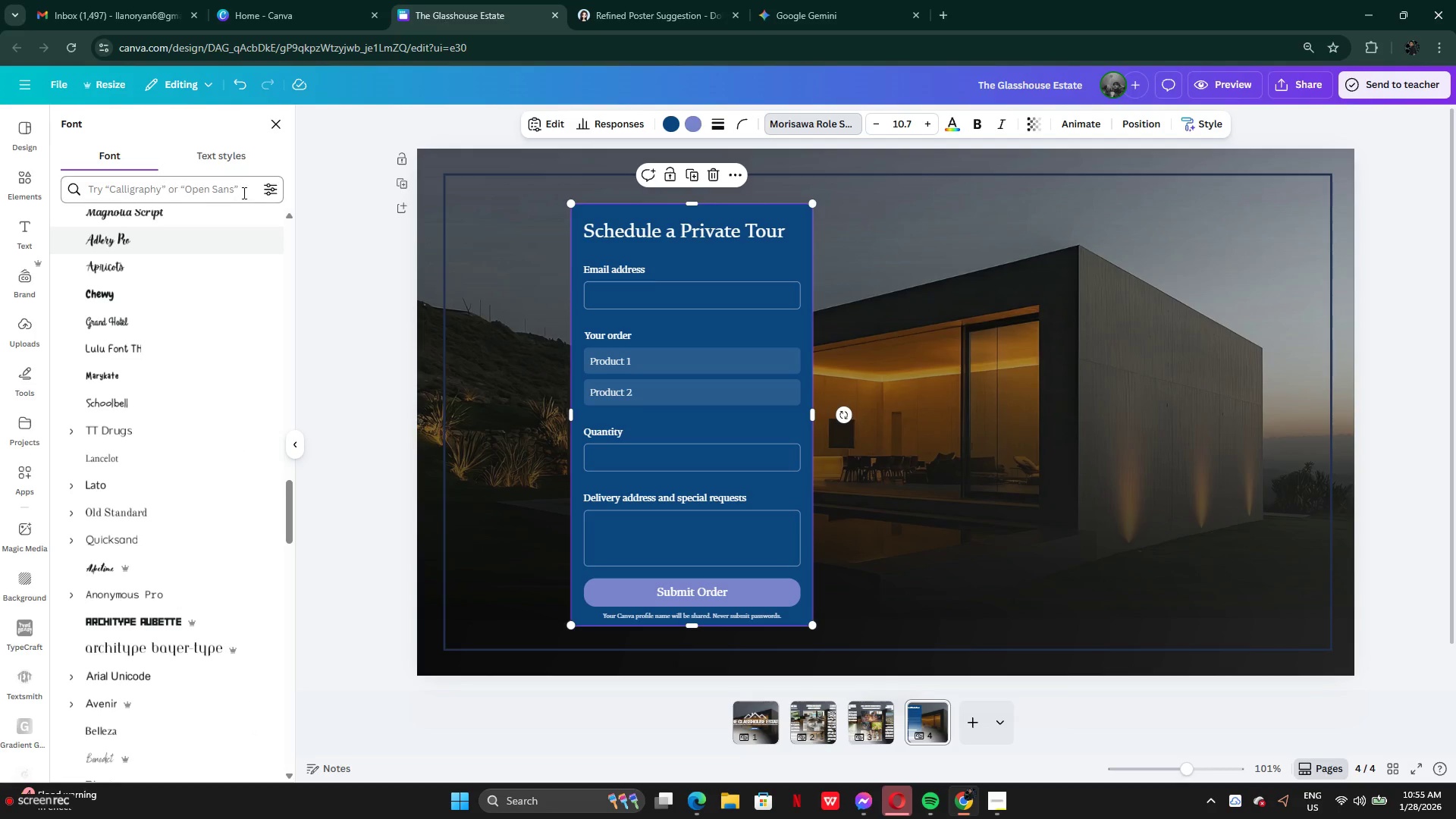 
scroll: coordinate [152, 336], scroll_direction: up, amount: 4.0
 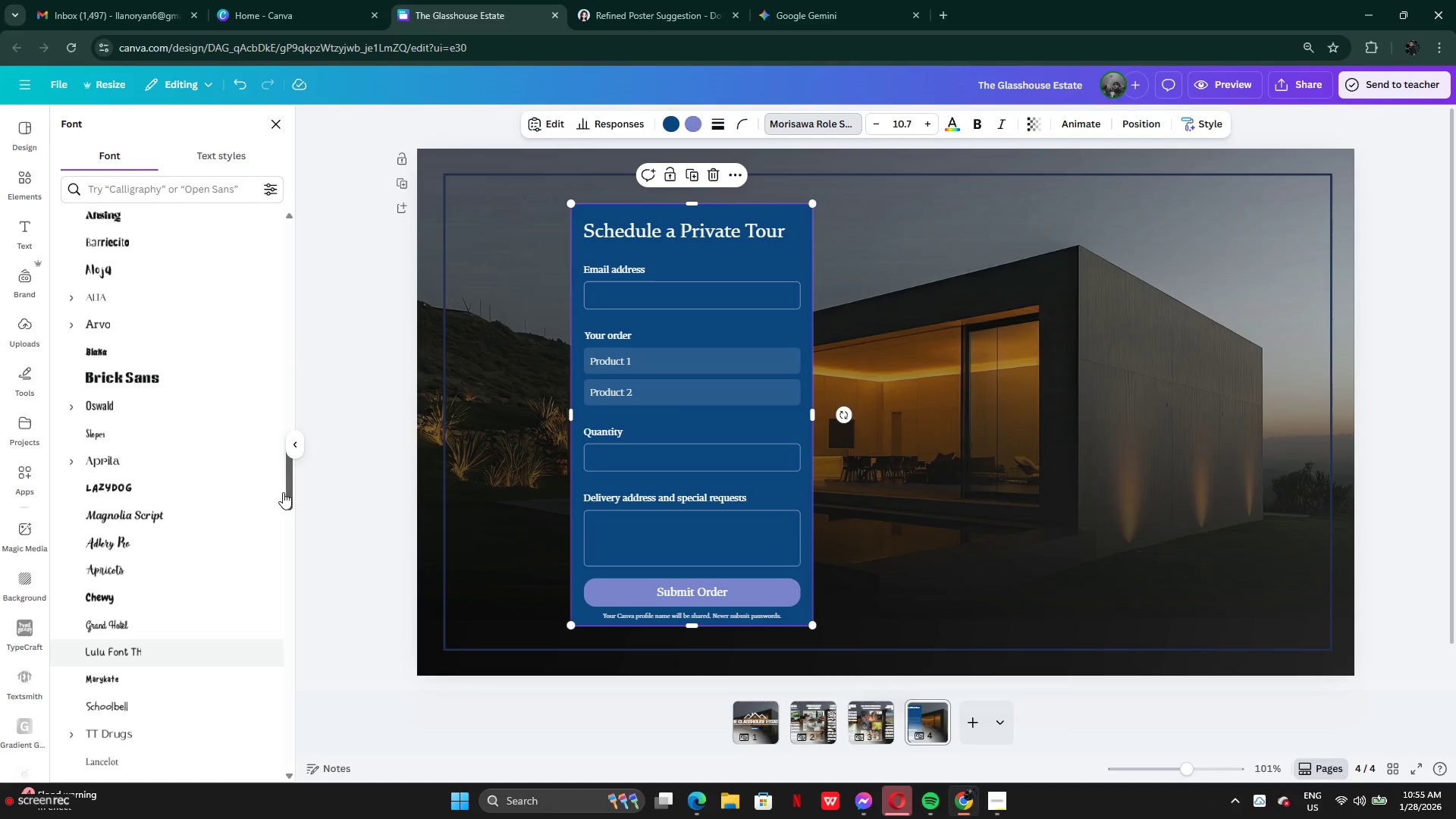 
left_click_drag(start_coordinate=[283, 492], to_coordinate=[275, 220])
 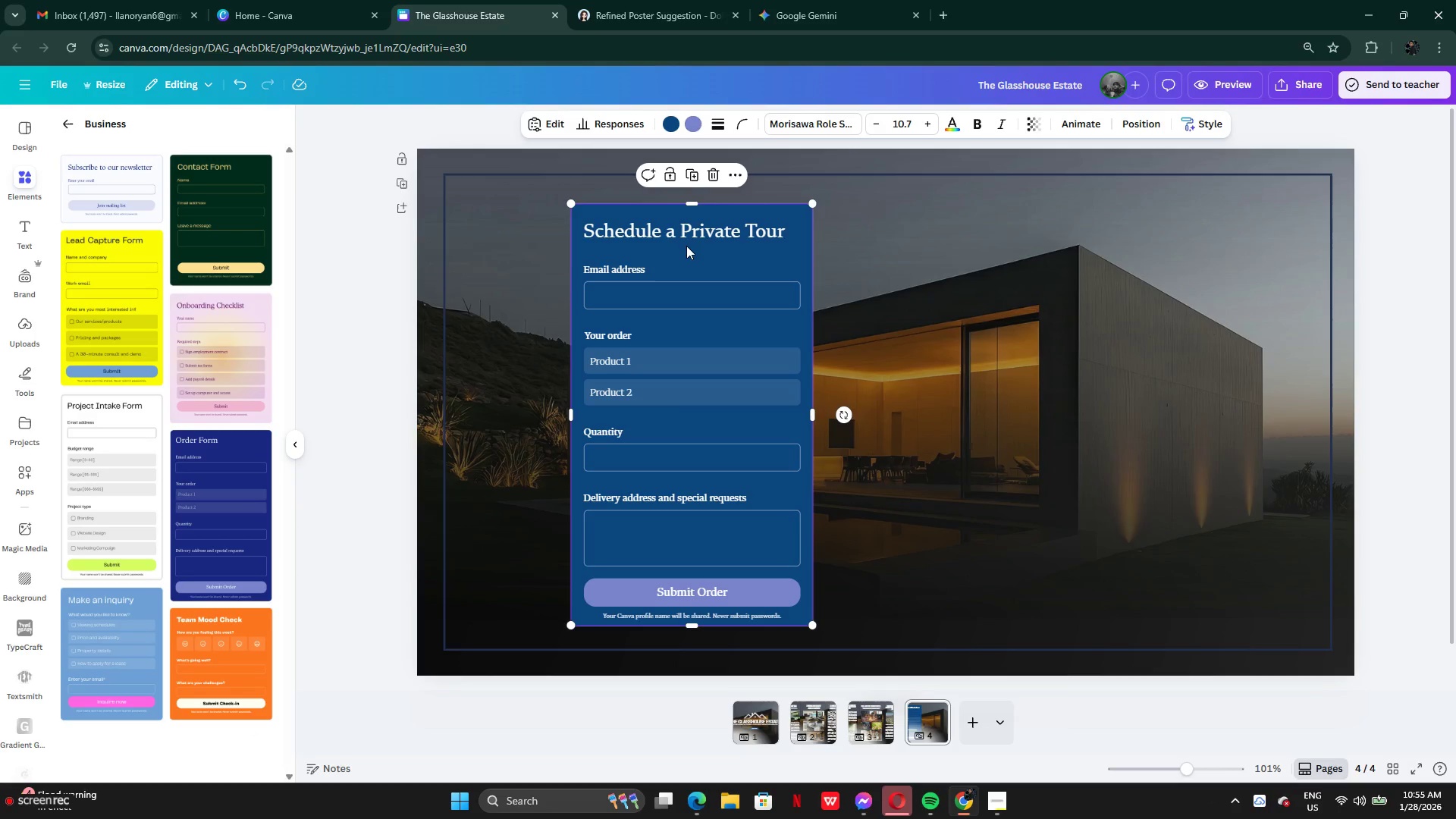 
double_click([686, 229])
 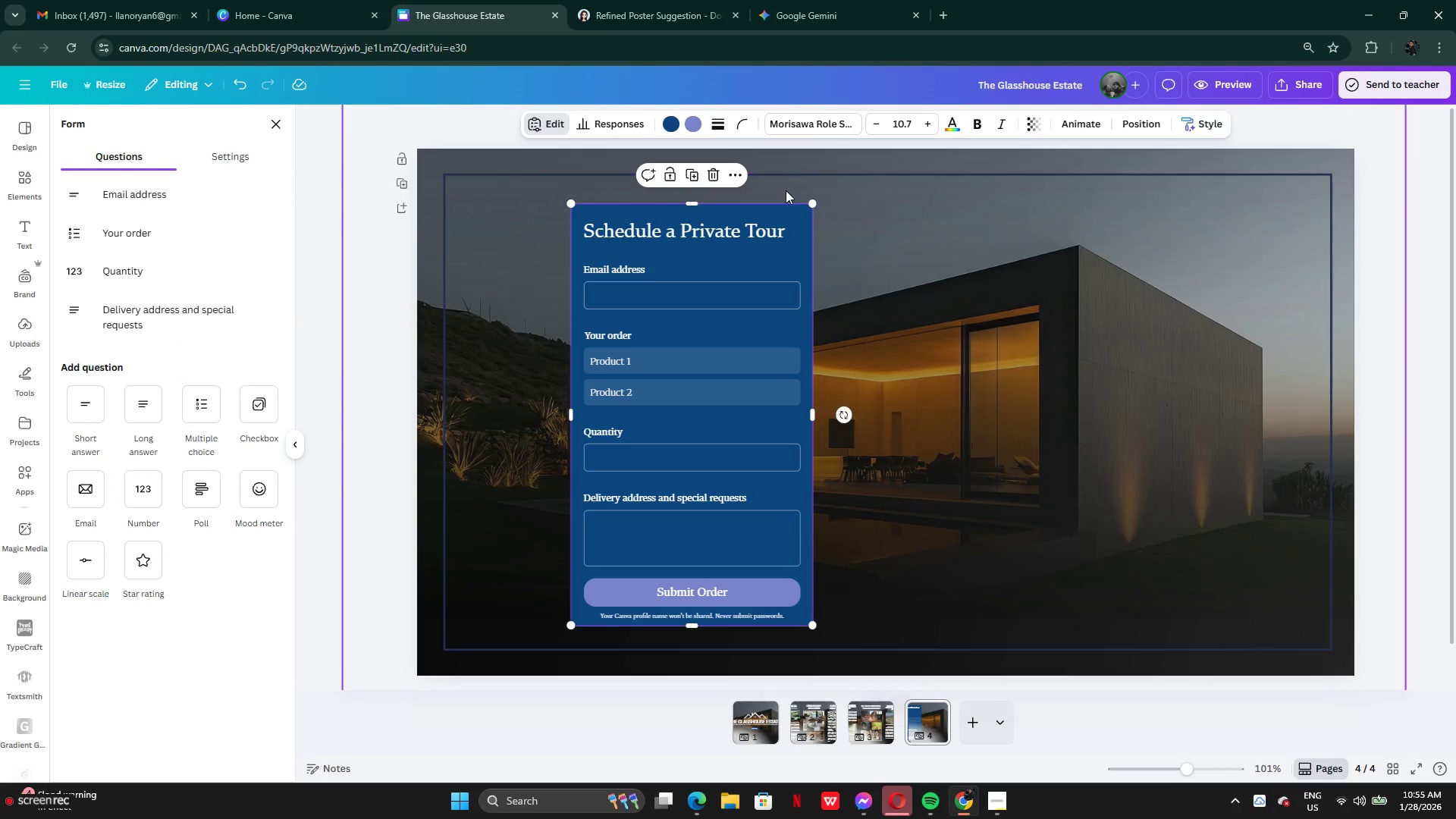 
double_click([758, 235])
 